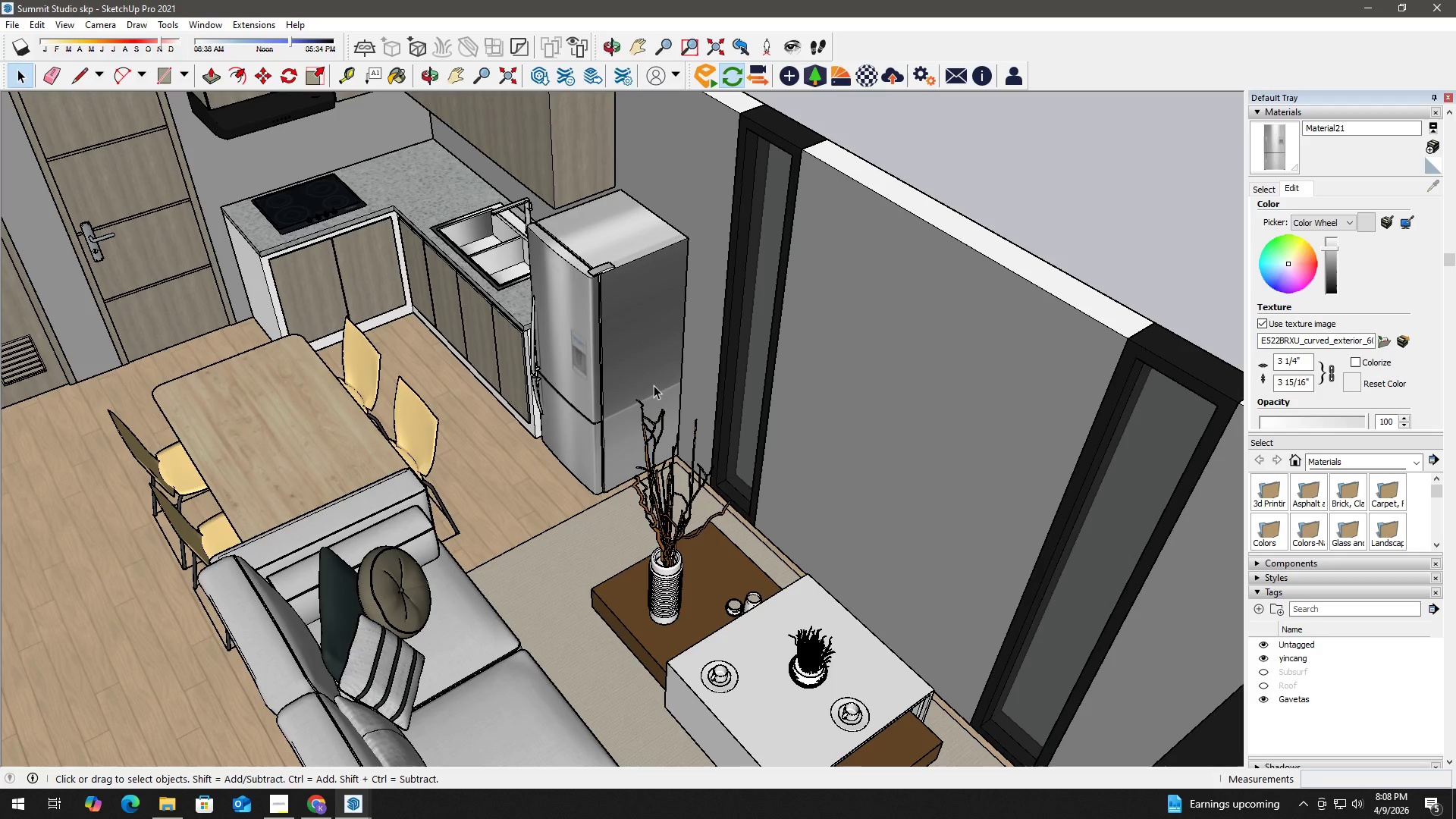 
key(Q)
 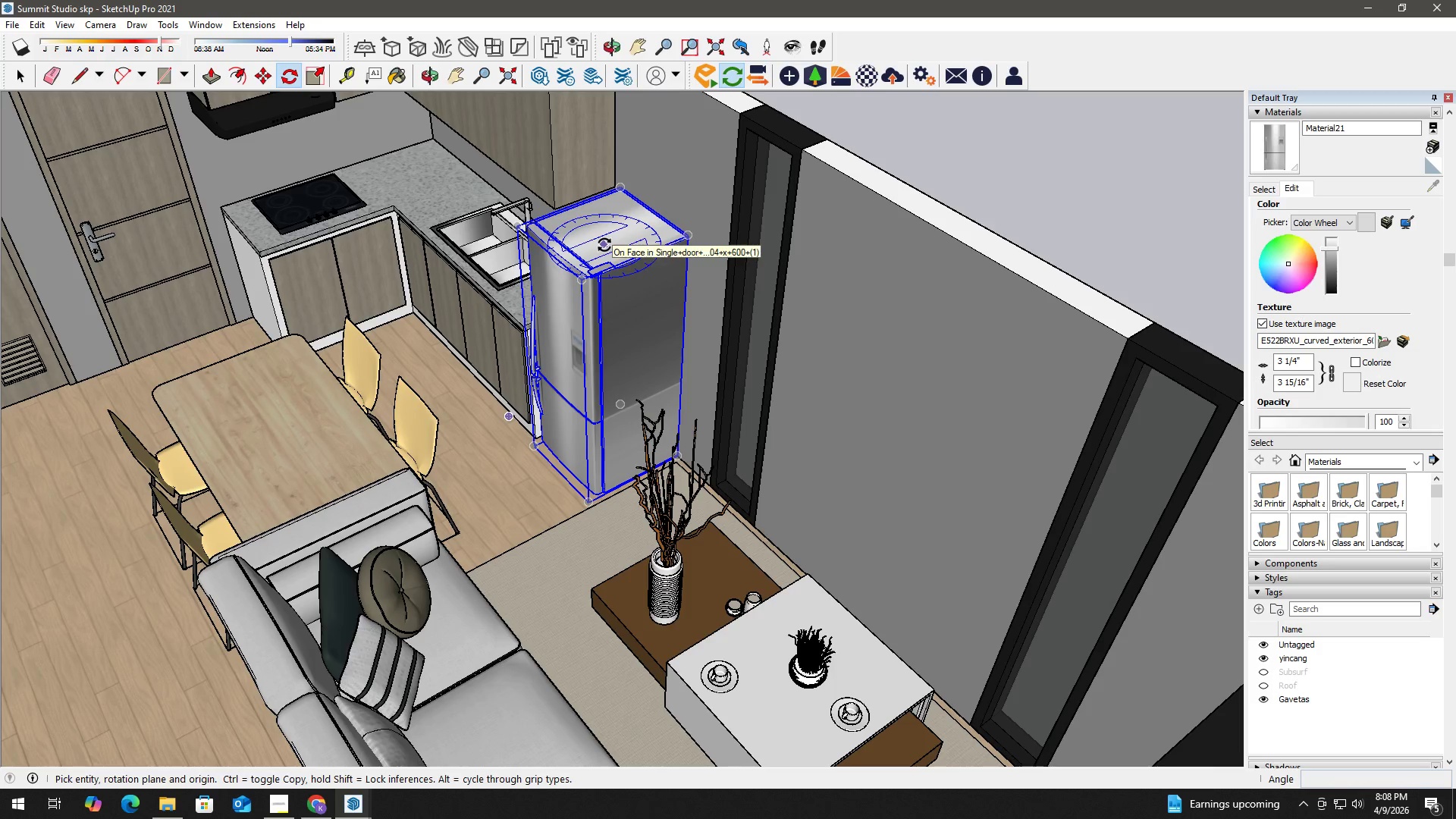 
key(Space)
 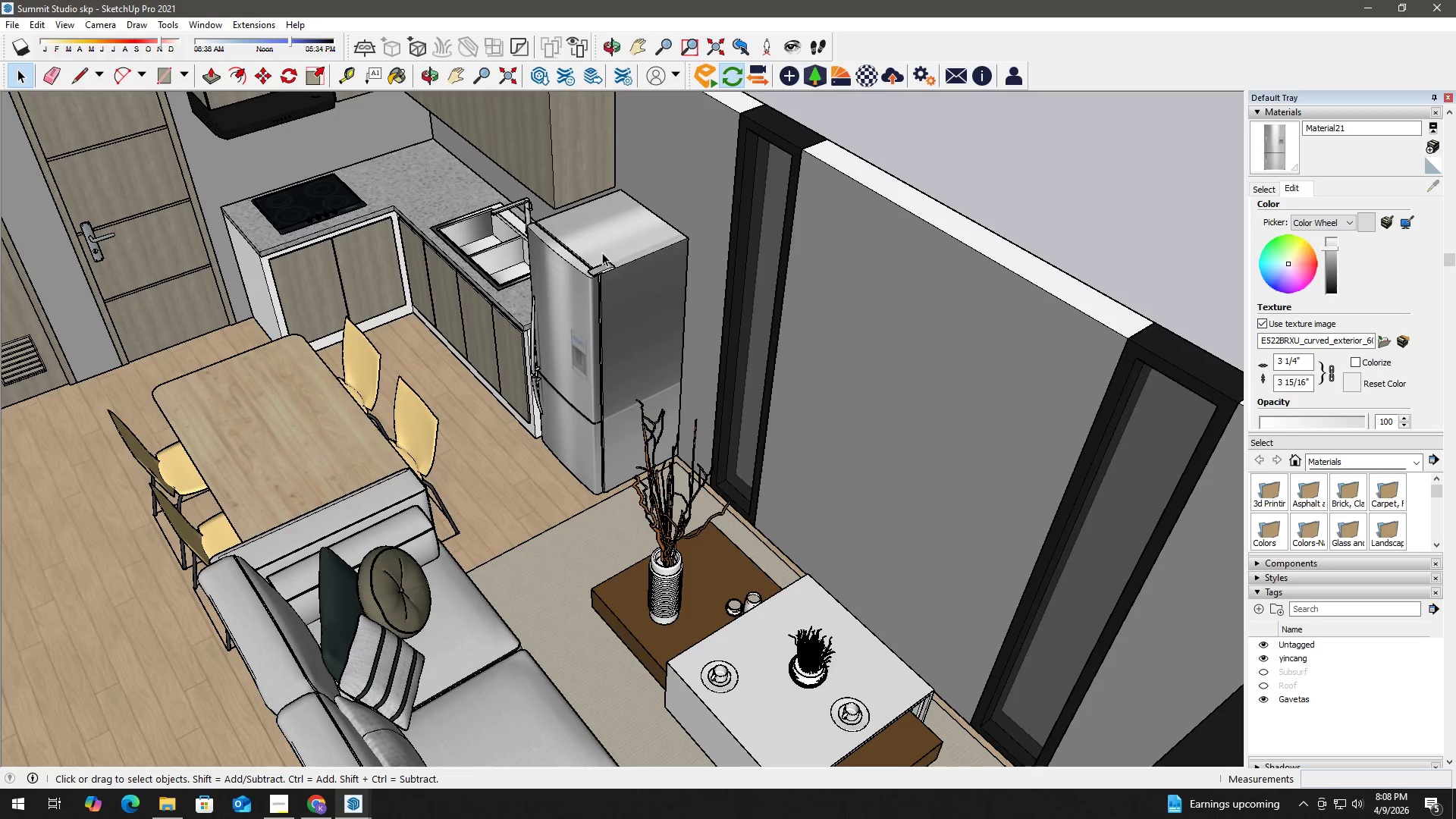 
scroll: coordinate [573, 380], scroll_direction: down, amount: 15.0
 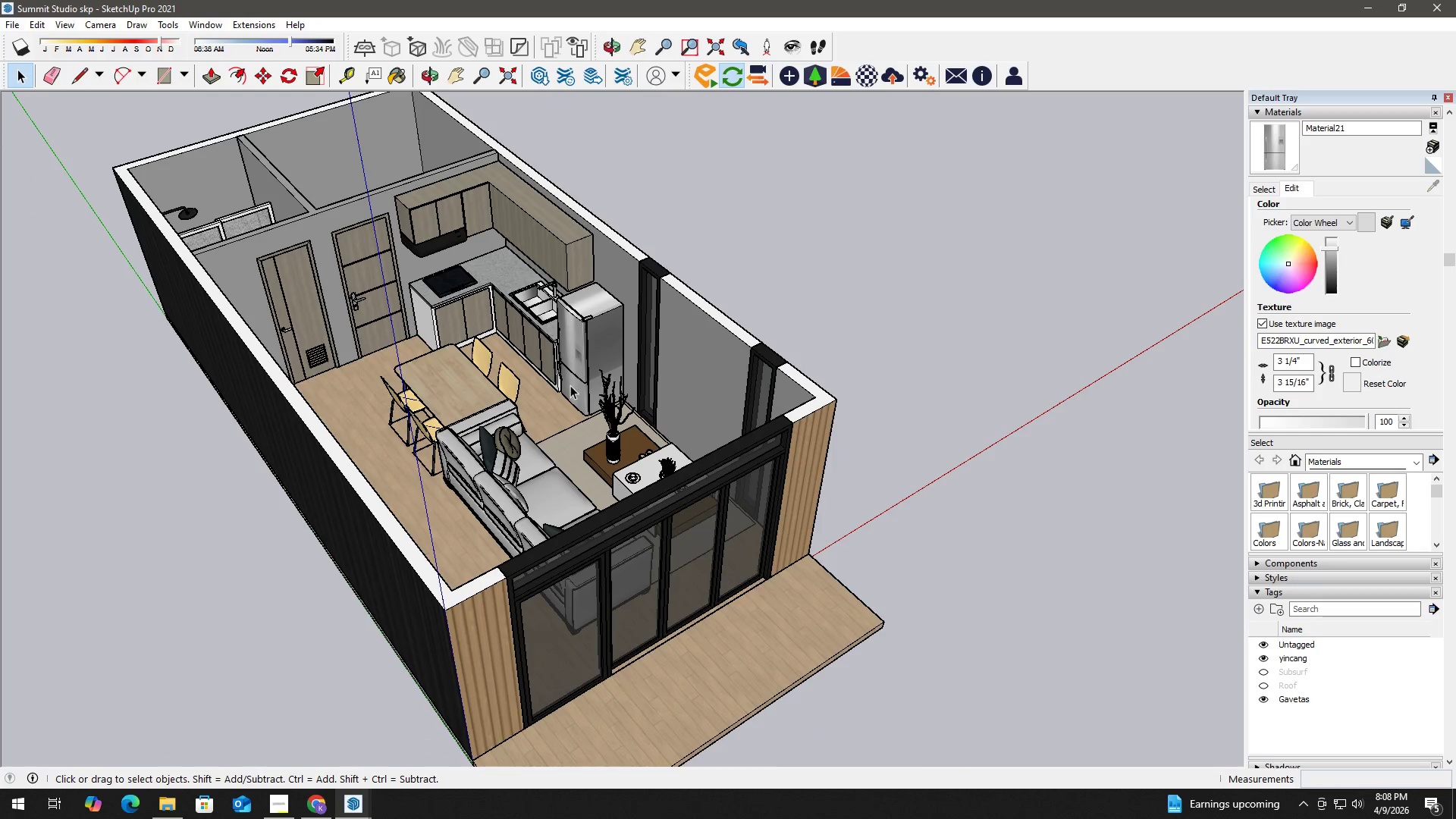 
key(Alt+Tab)
 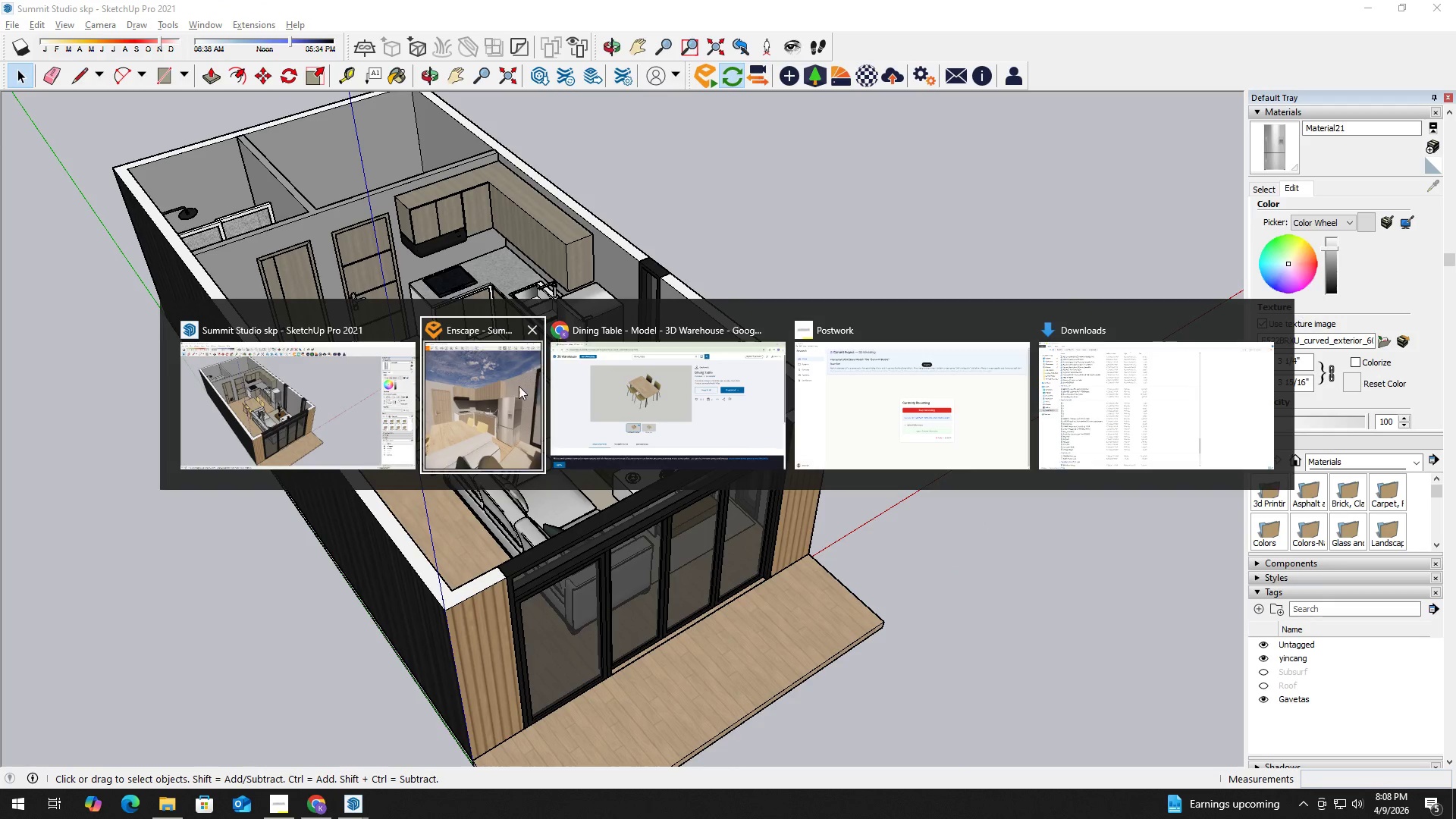 
left_click([500, 388])
 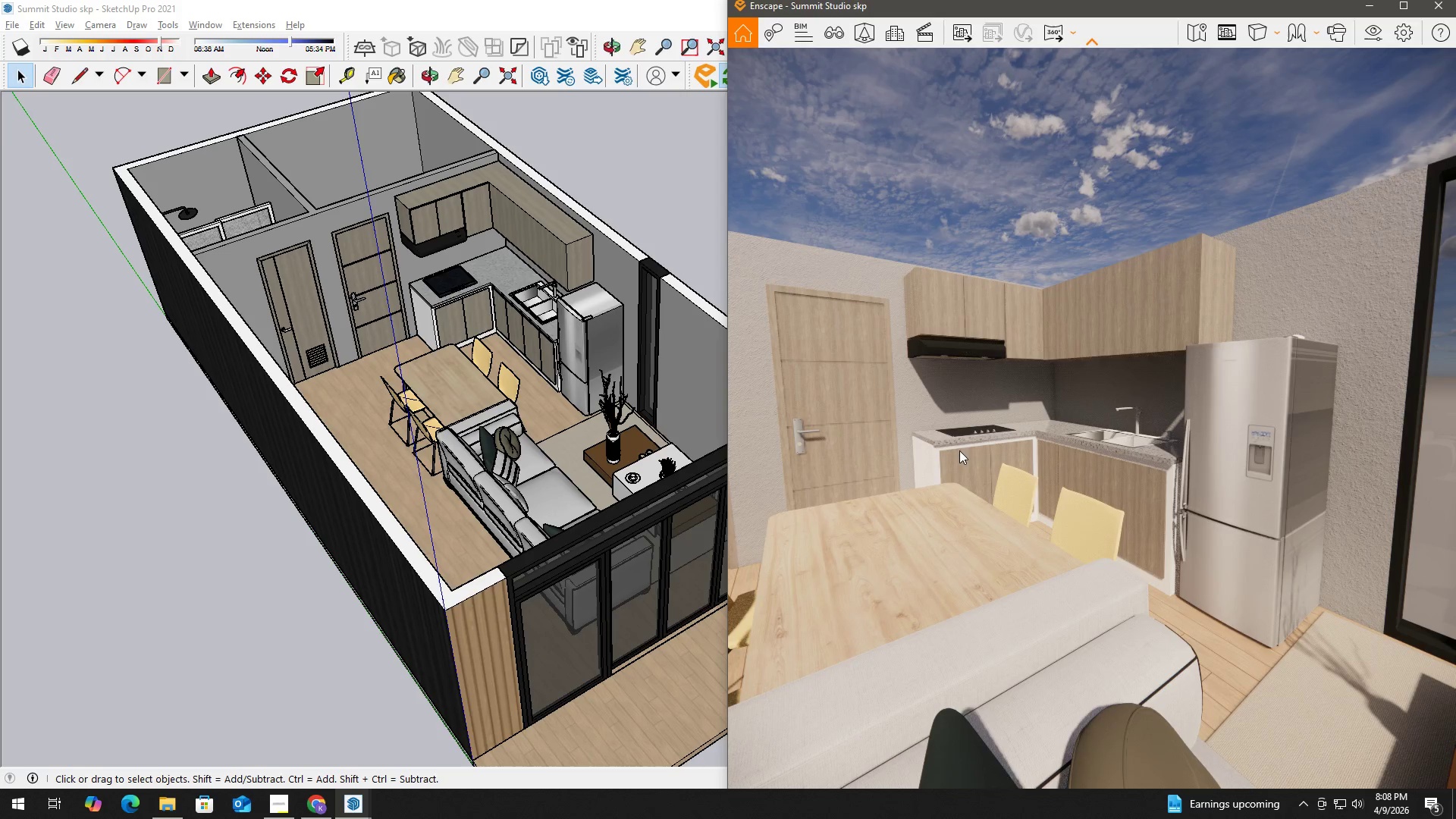 
hold_key(key=S, duration=0.73)
 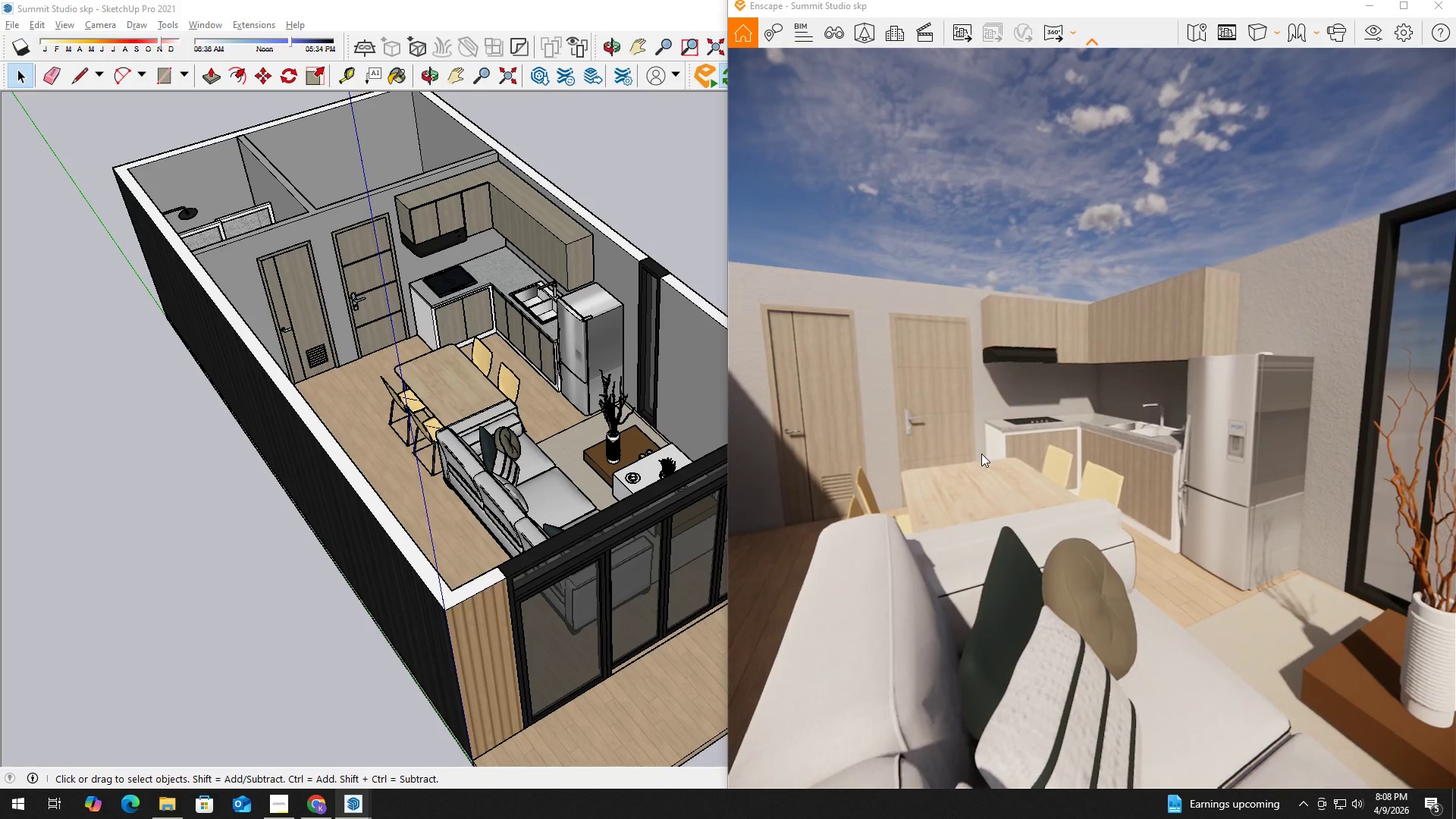 
type(dasddqq)
 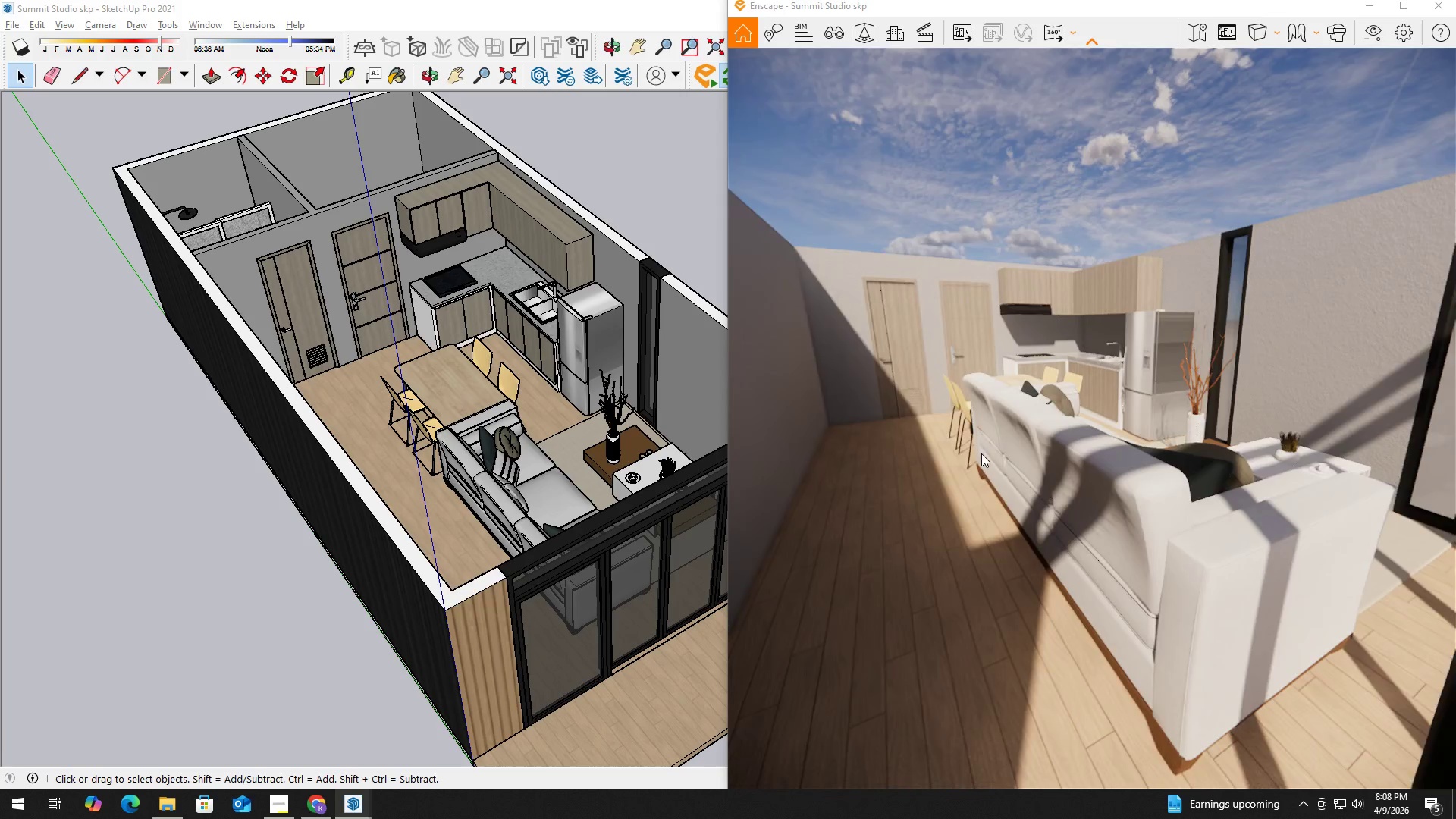 
left_click([981, 453])
 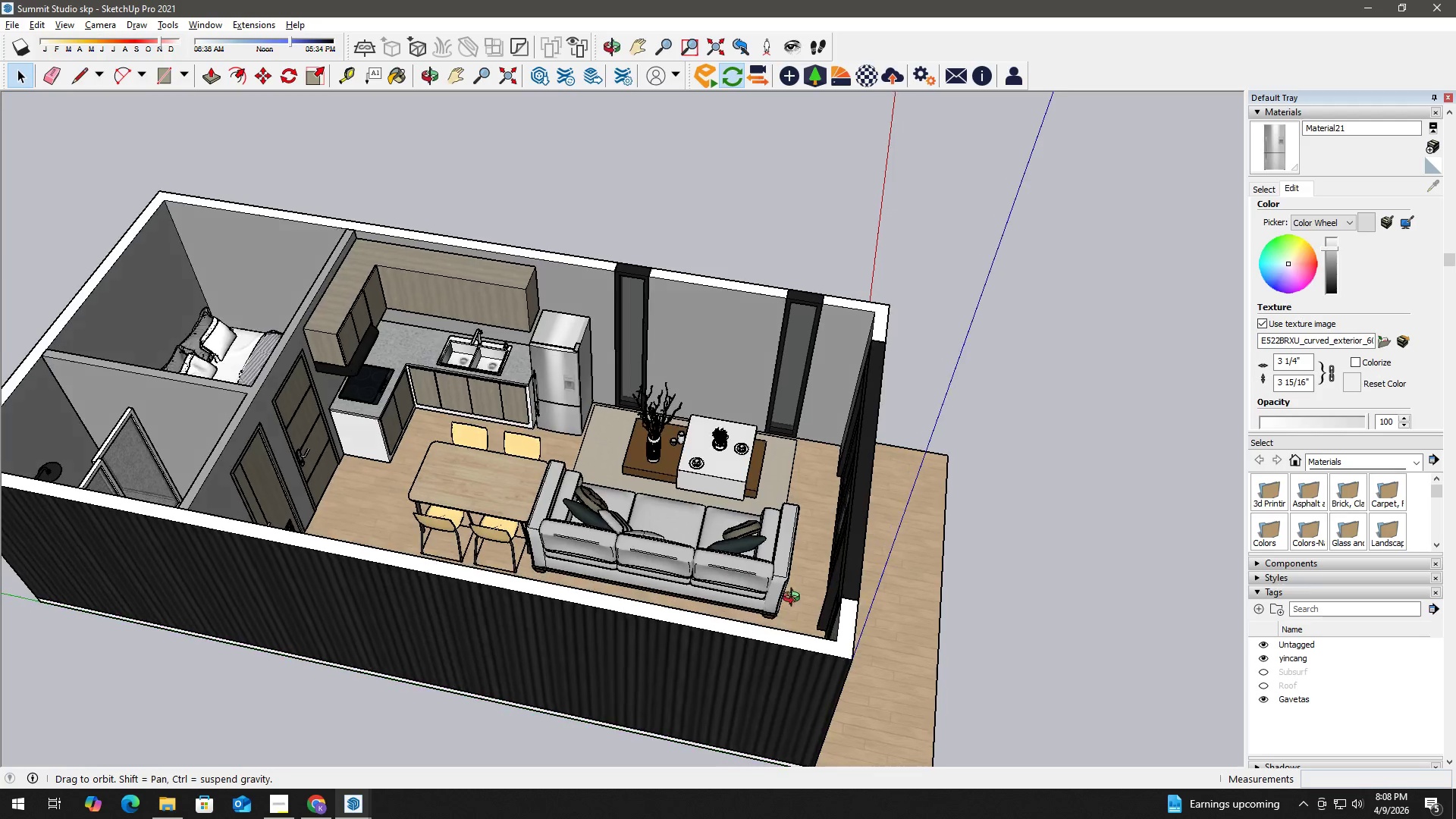 
scroll: coordinate [805, 498], scroll_direction: up, amount: 3.0
 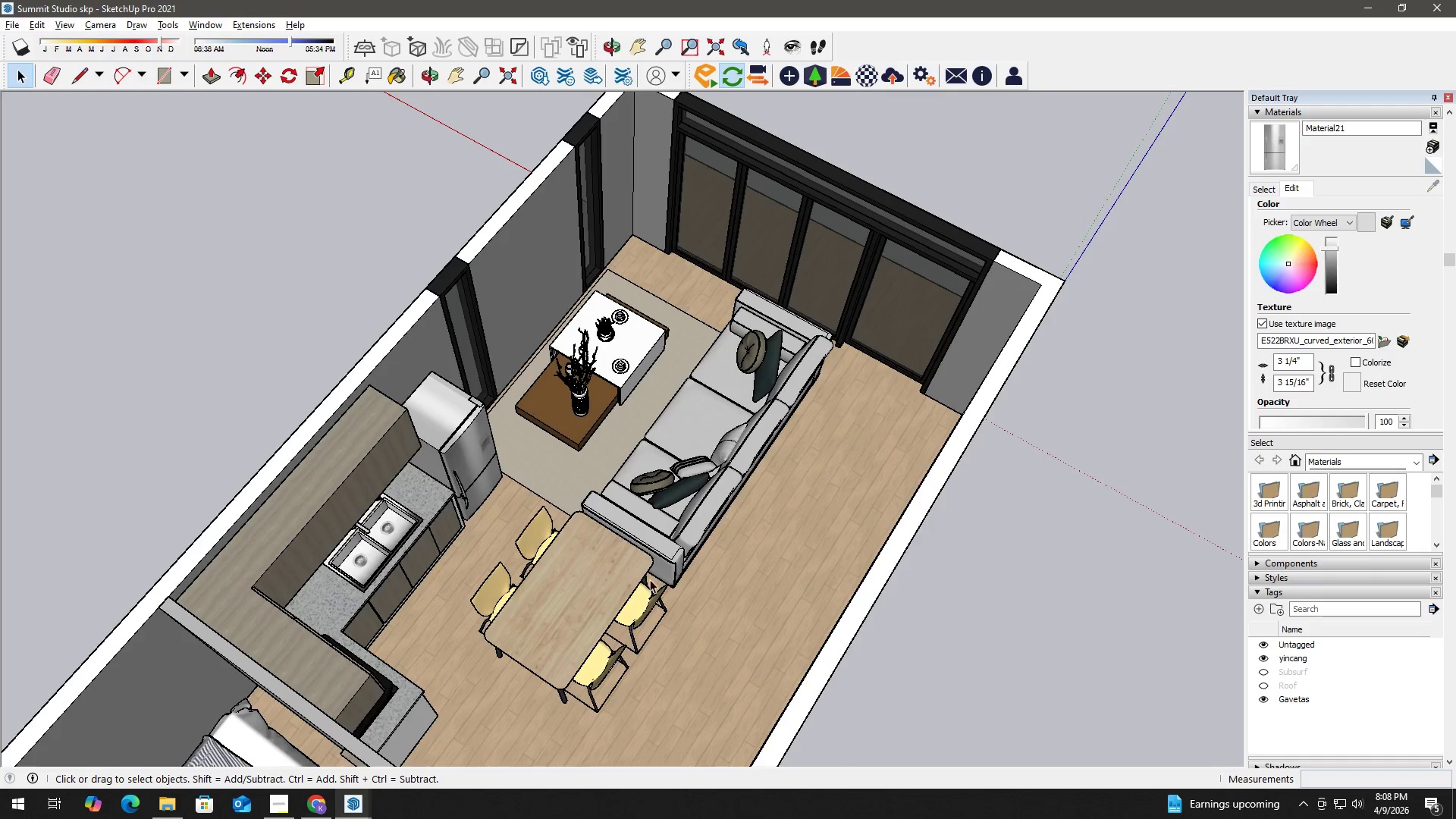 
left_click([617, 604])
 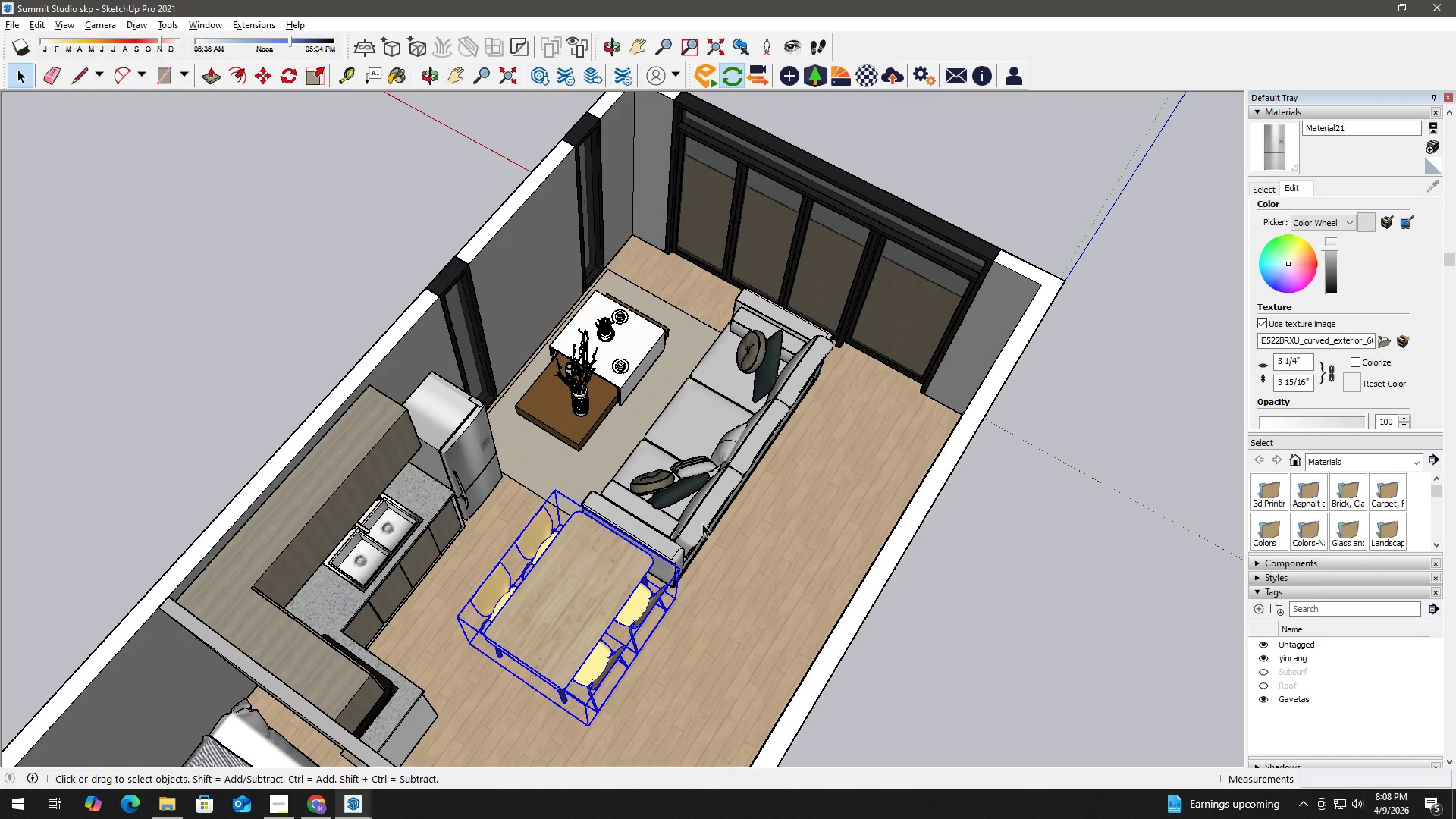 
left_click([714, 501])
 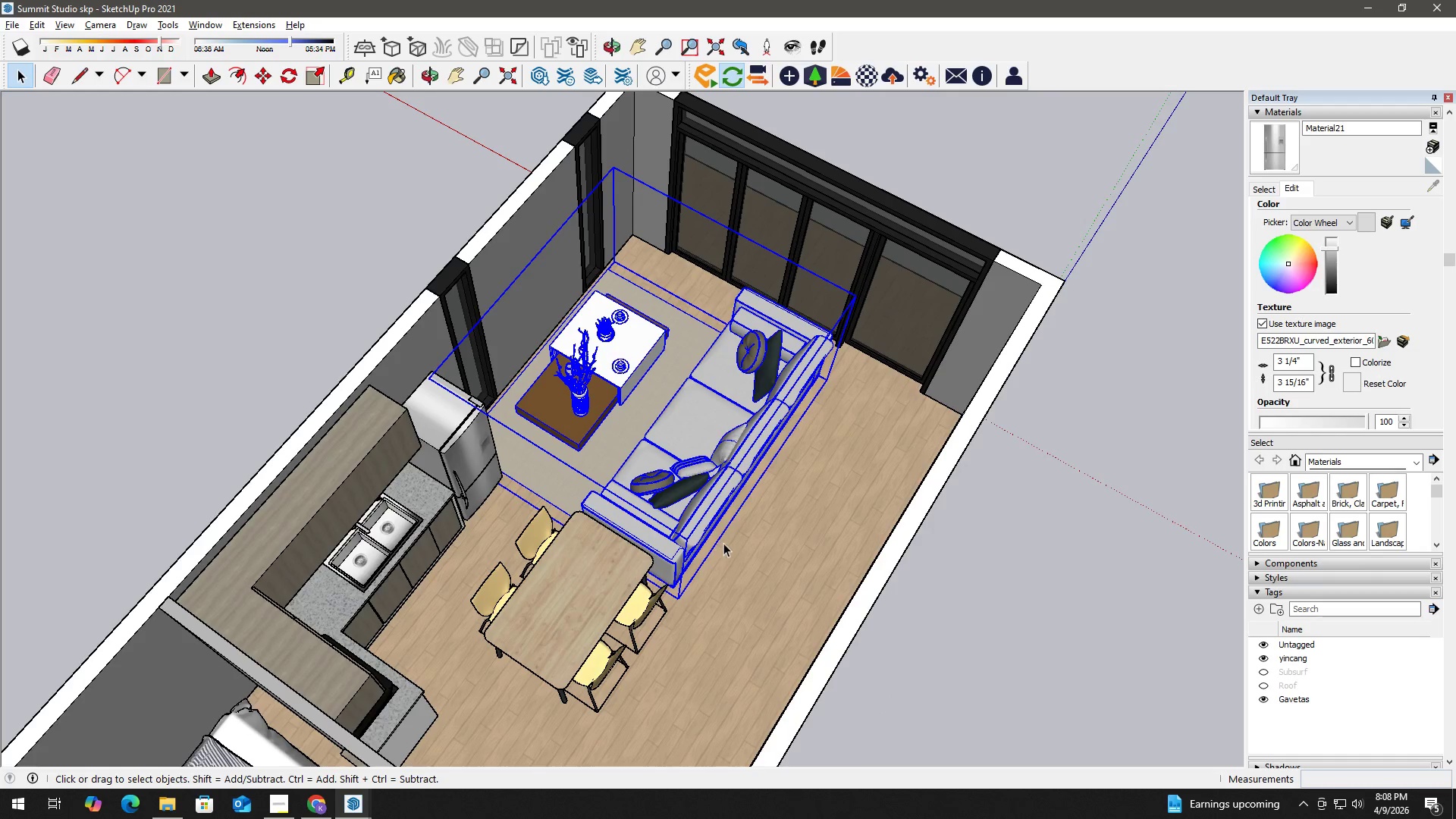 
key(M)
 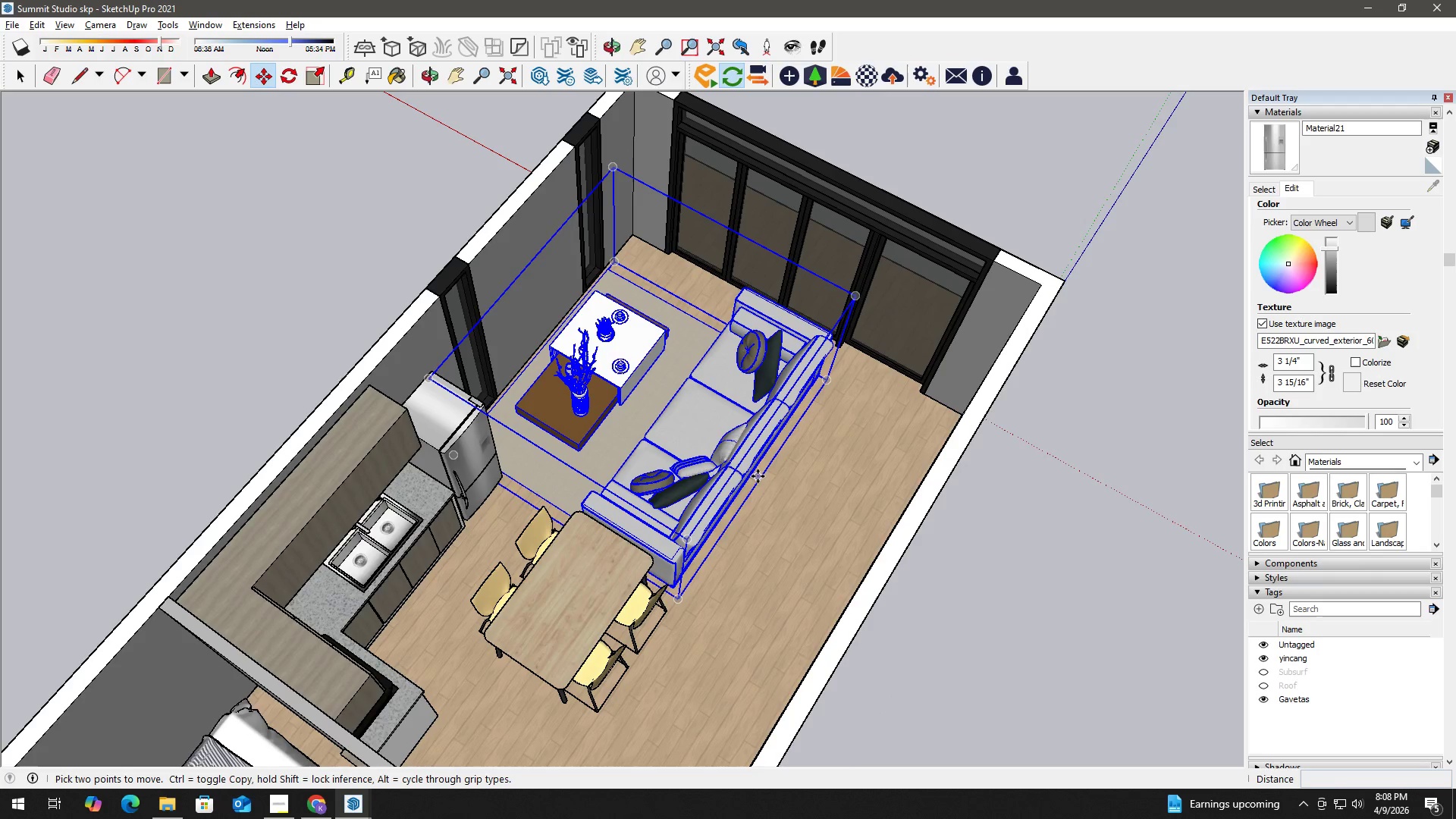 
left_click([758, 476])
 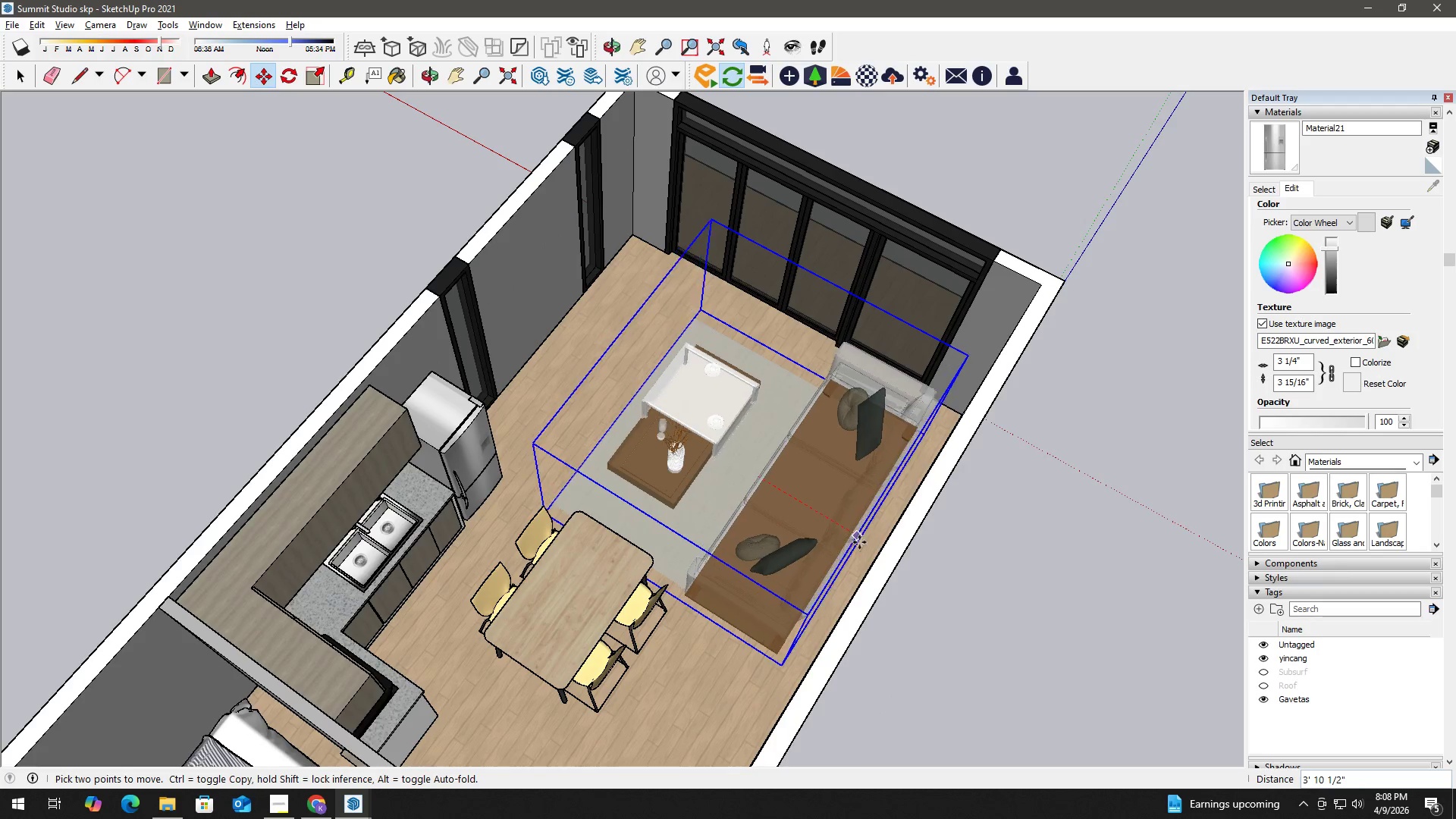 
middle_click([859, 542])
 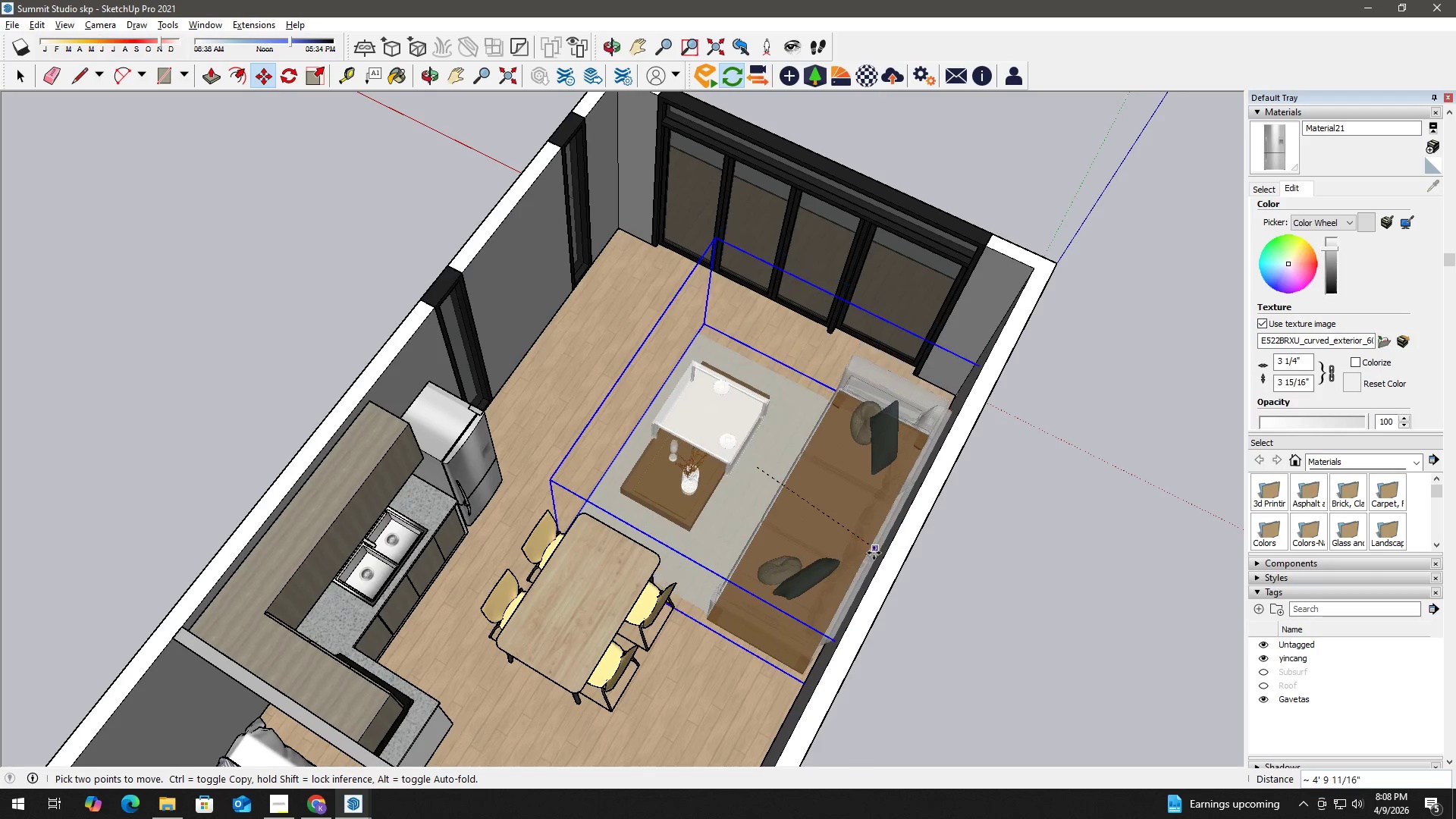 
left_click([872, 564])
 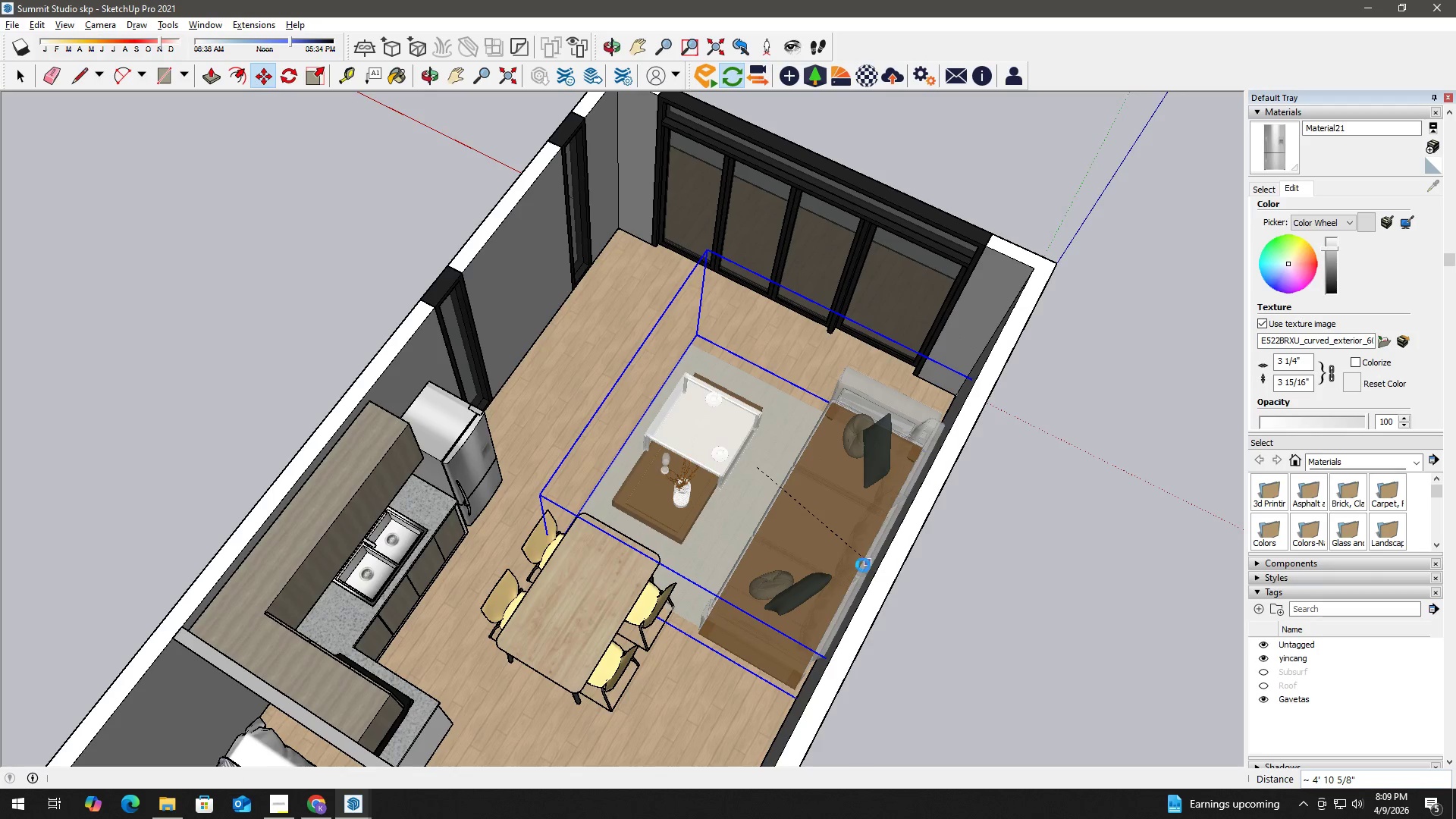 
key(Space)
 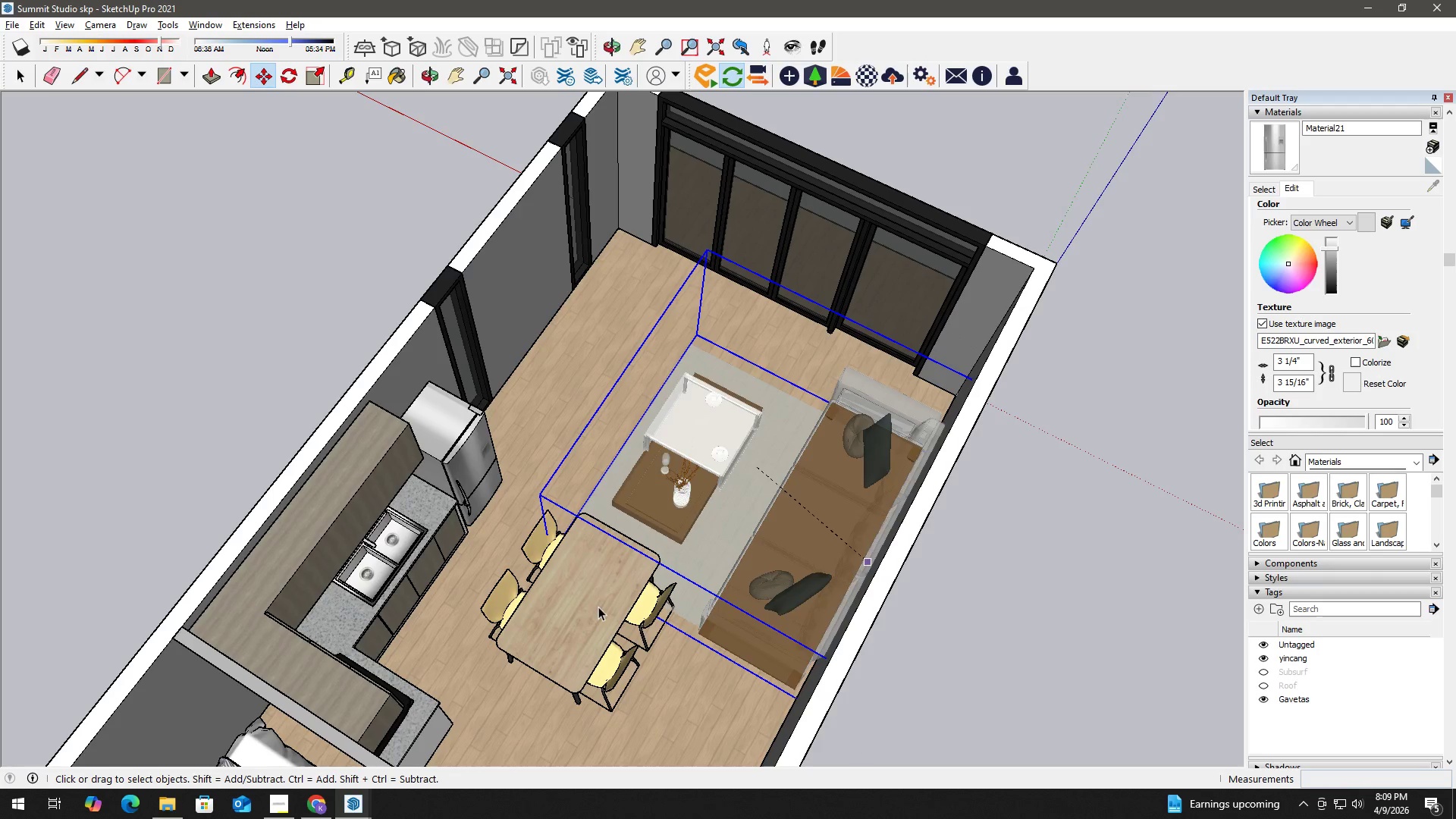 
left_click([582, 609])
 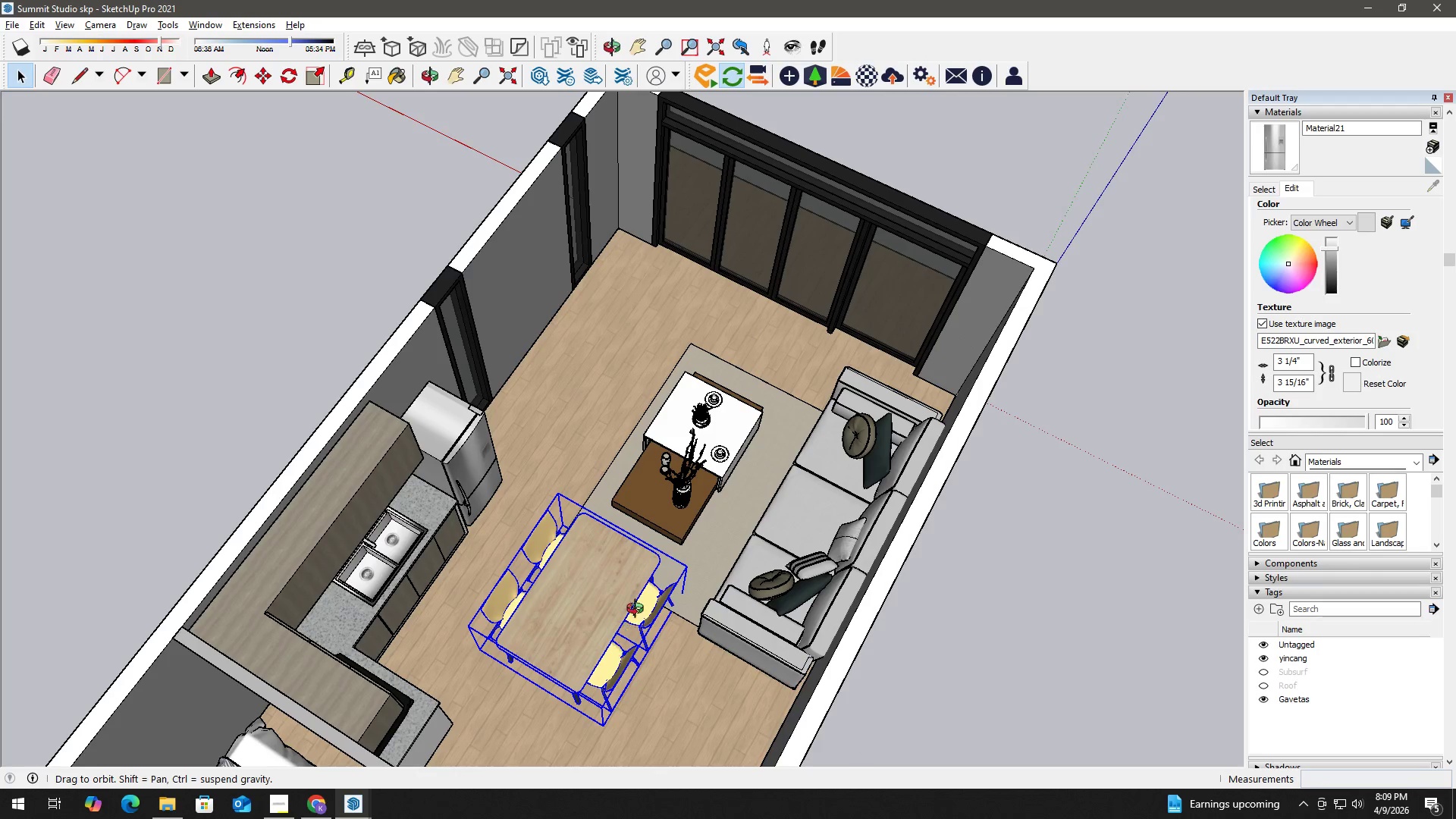 
key(M)
 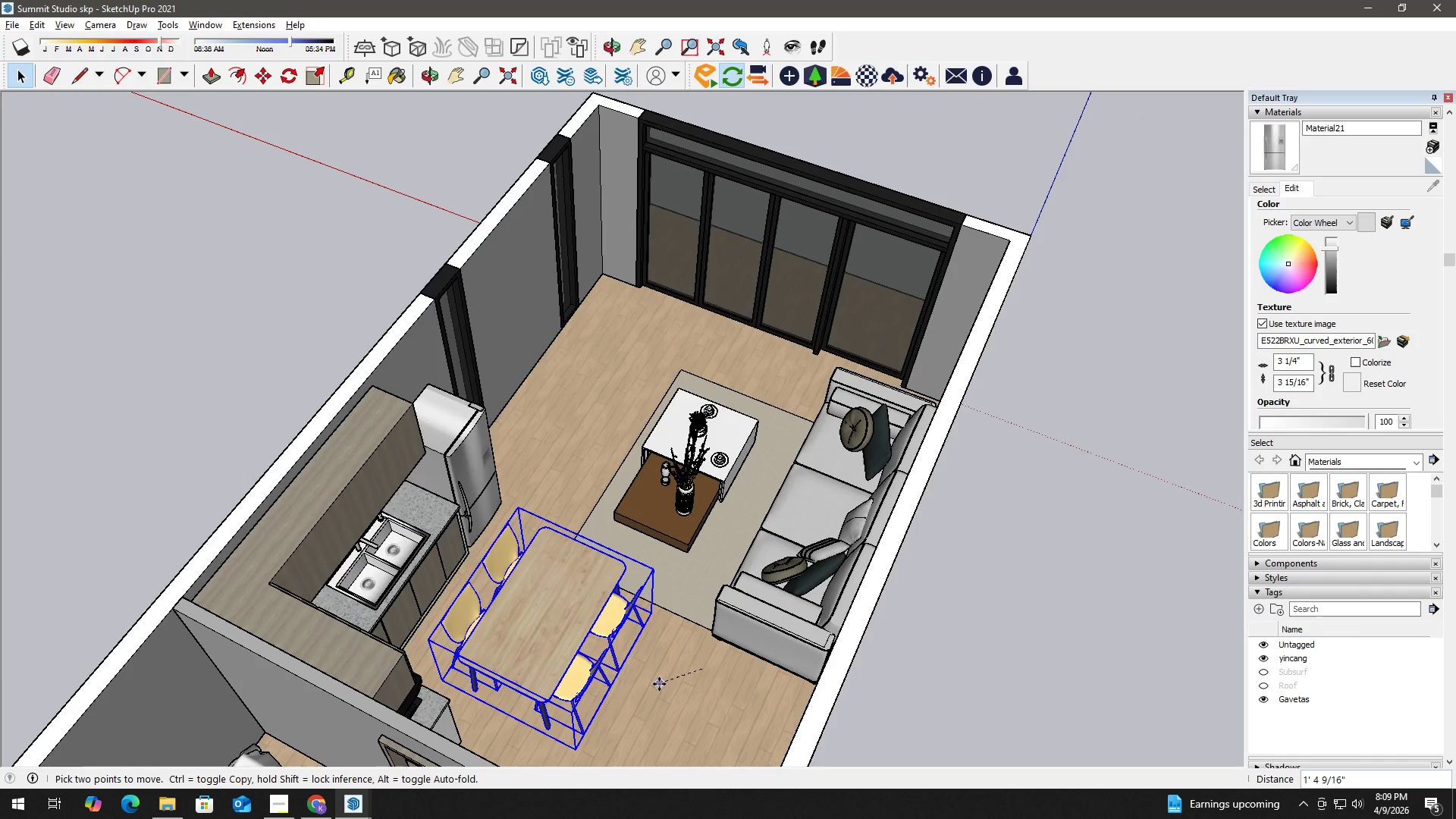 
left_click([658, 684])
 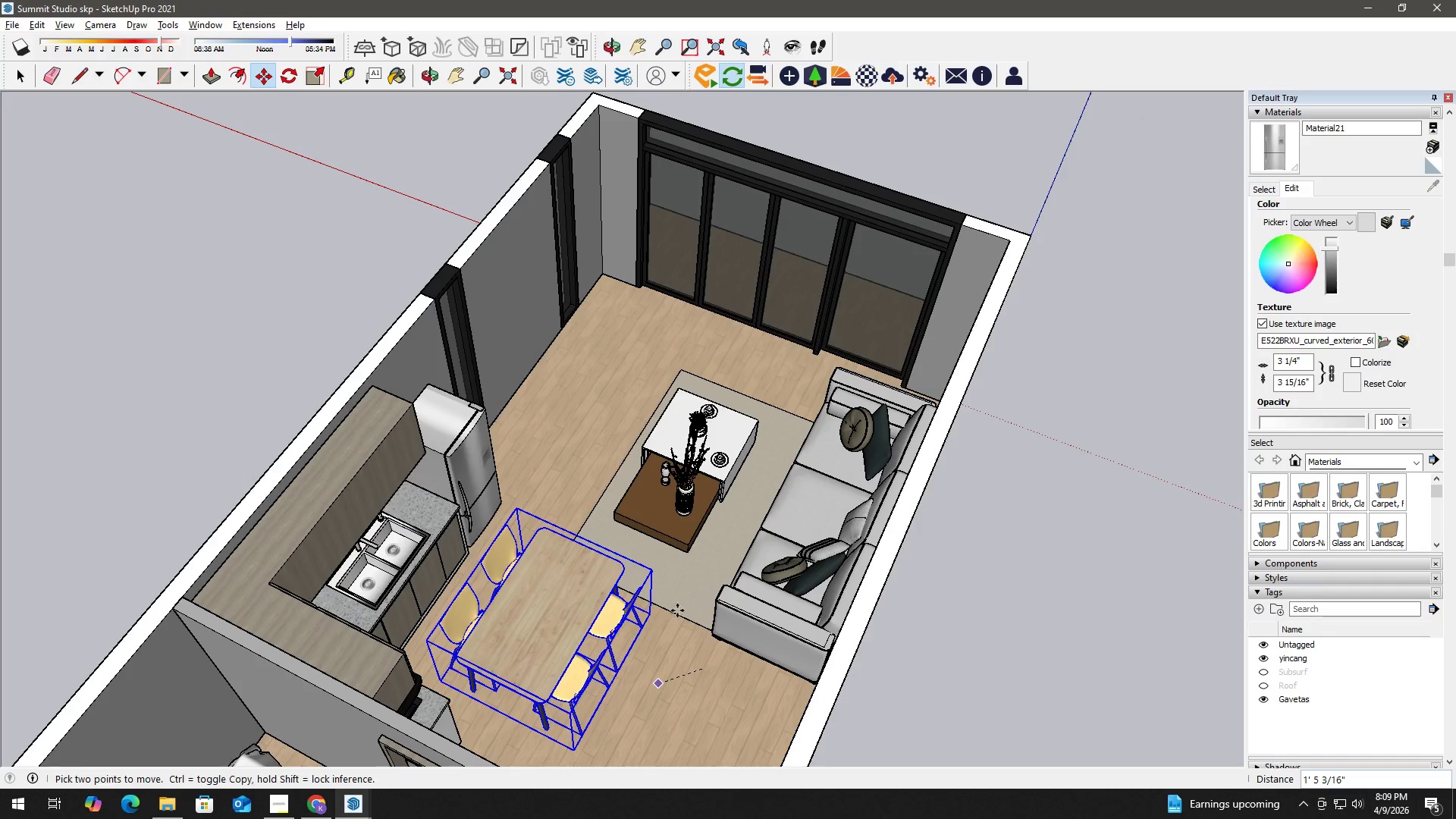 
key(Alt+Tab)
 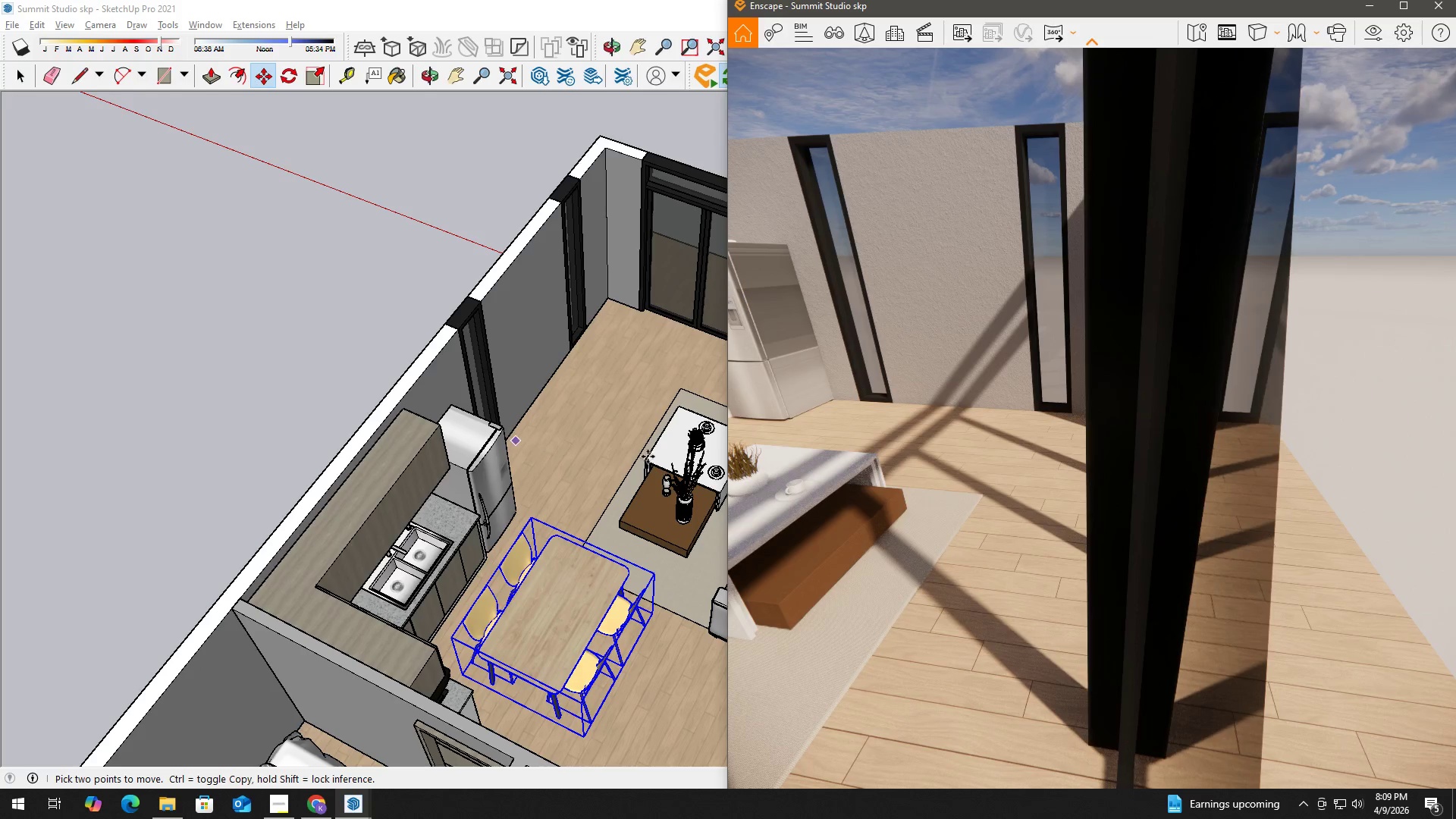 
scroll: coordinate [678, 610], scroll_direction: down, amount: 2.0
 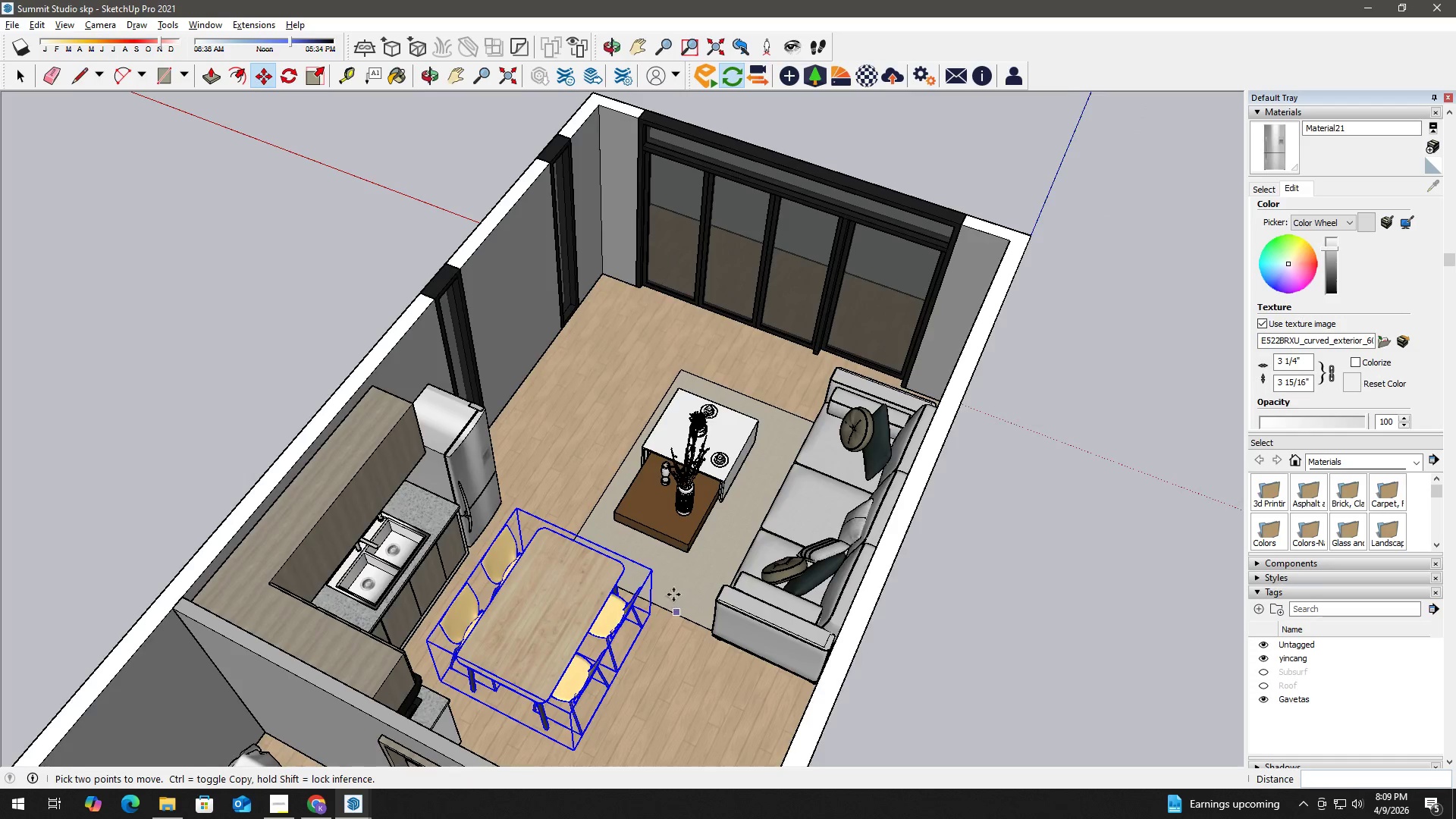 
key(Space)
 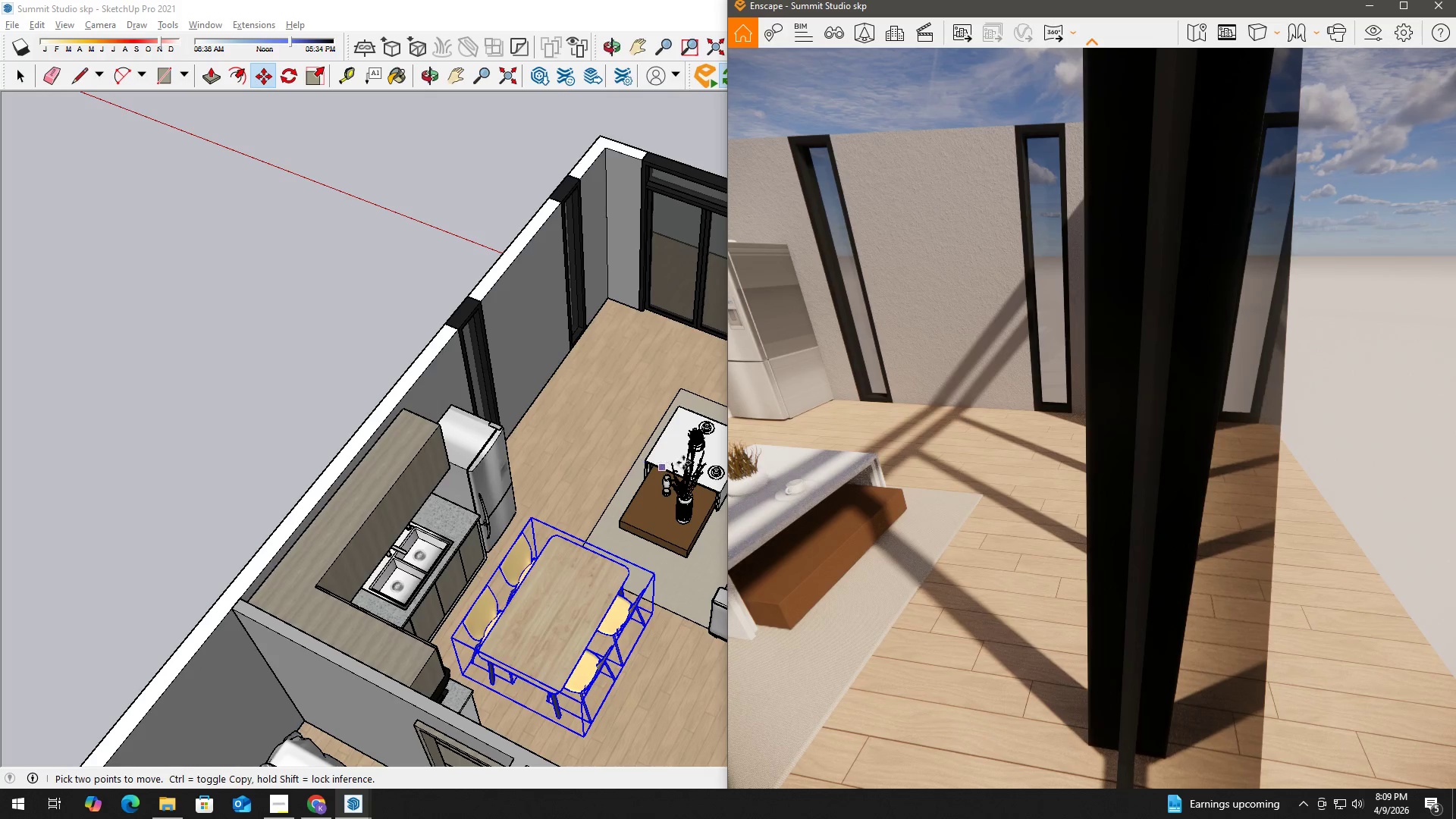 
scroll: coordinate [718, 460], scroll_direction: down, amount: 3.0
 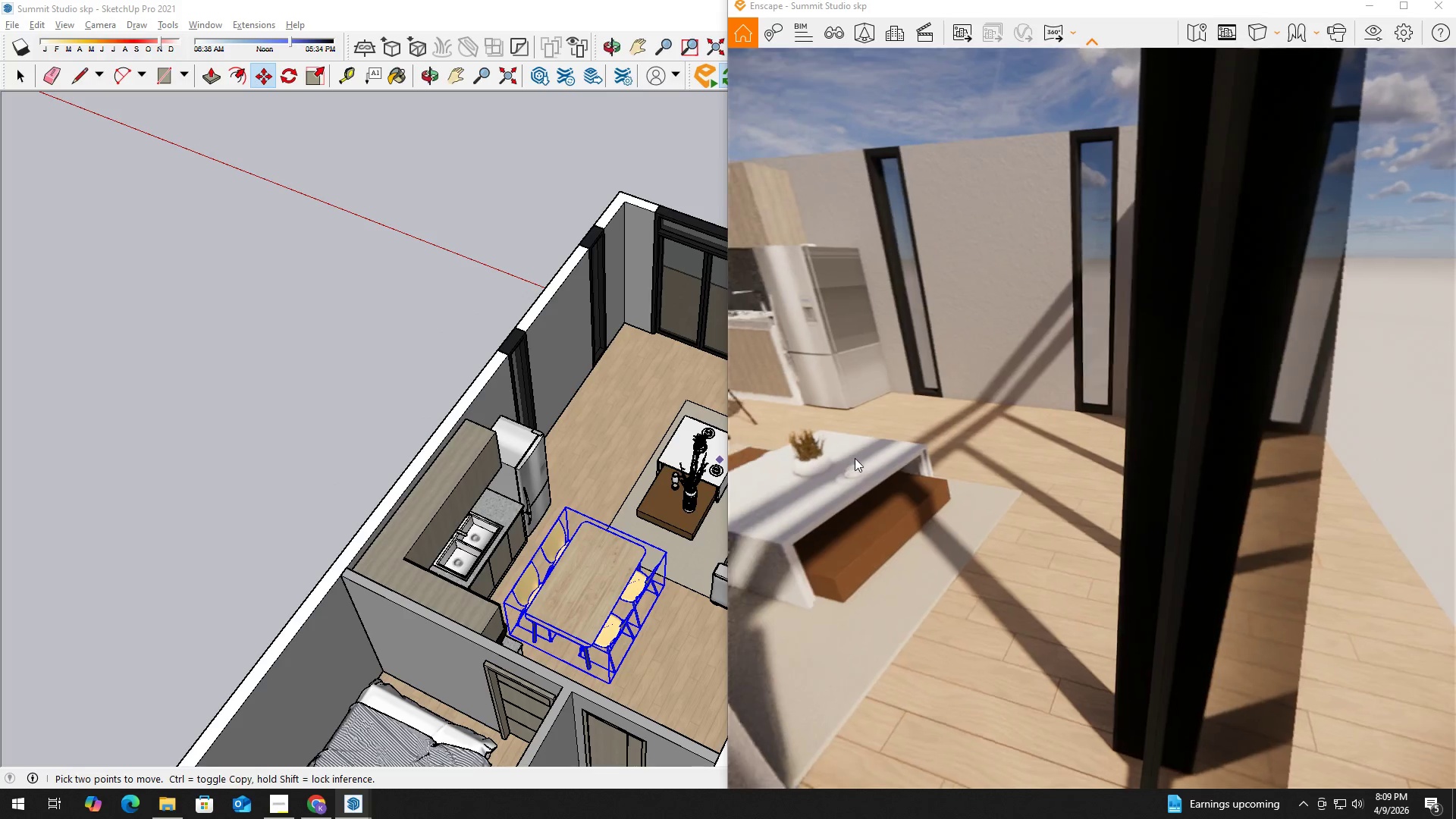 
left_click([855, 458])
 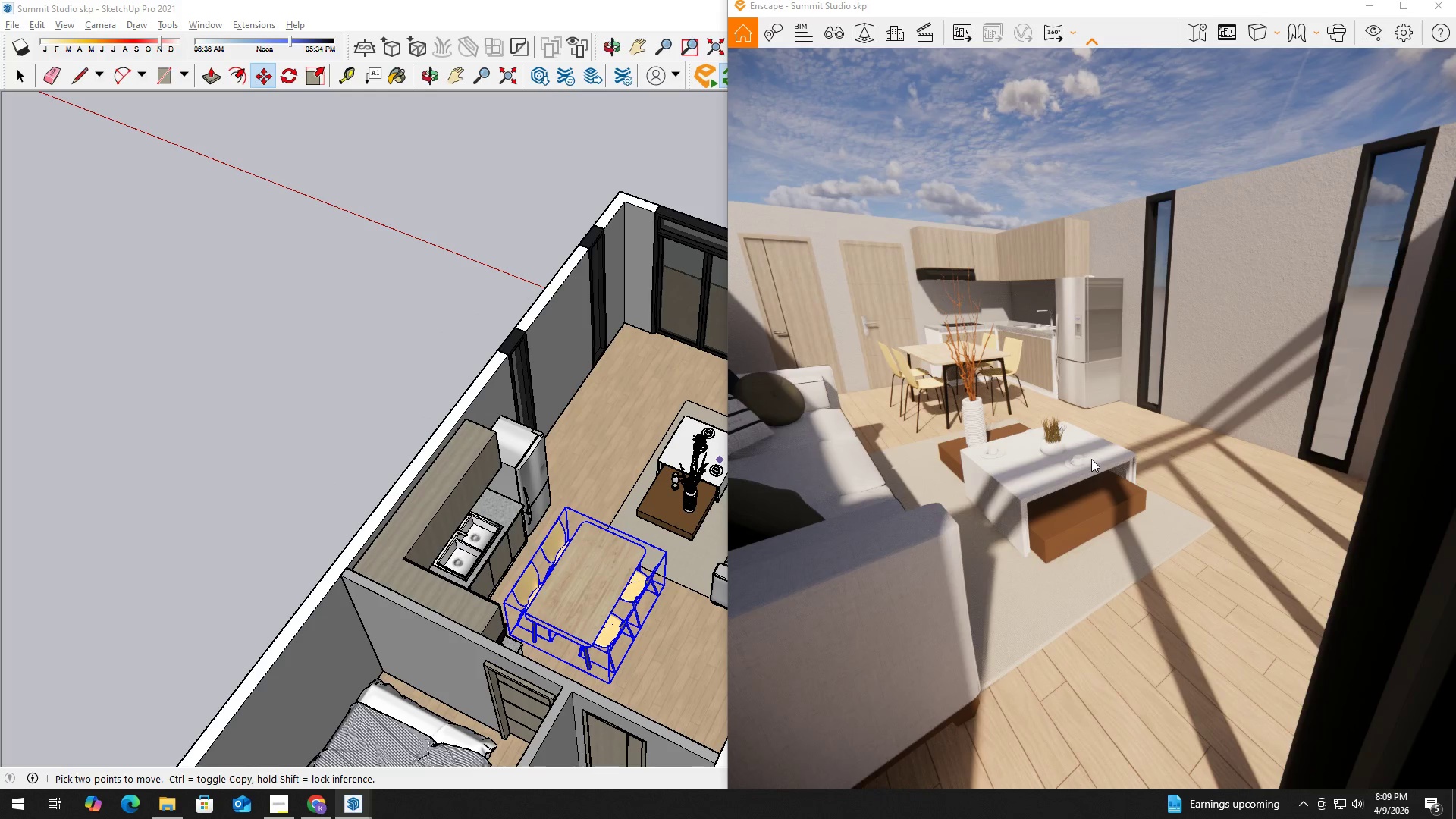 
scroll: coordinate [1078, 522], scroll_direction: down, amount: 2.0
 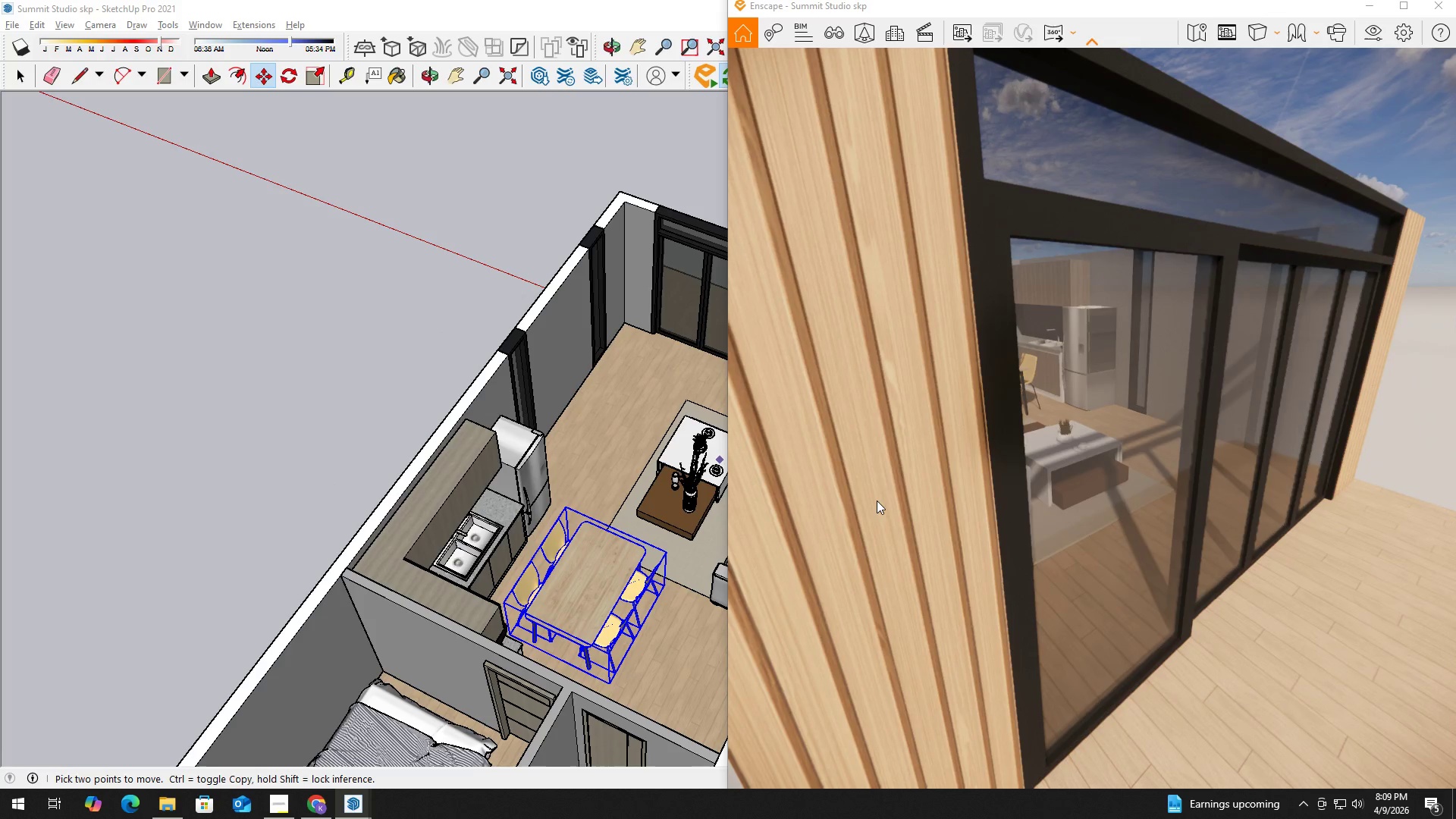 
key(Alt+AltLeft)
 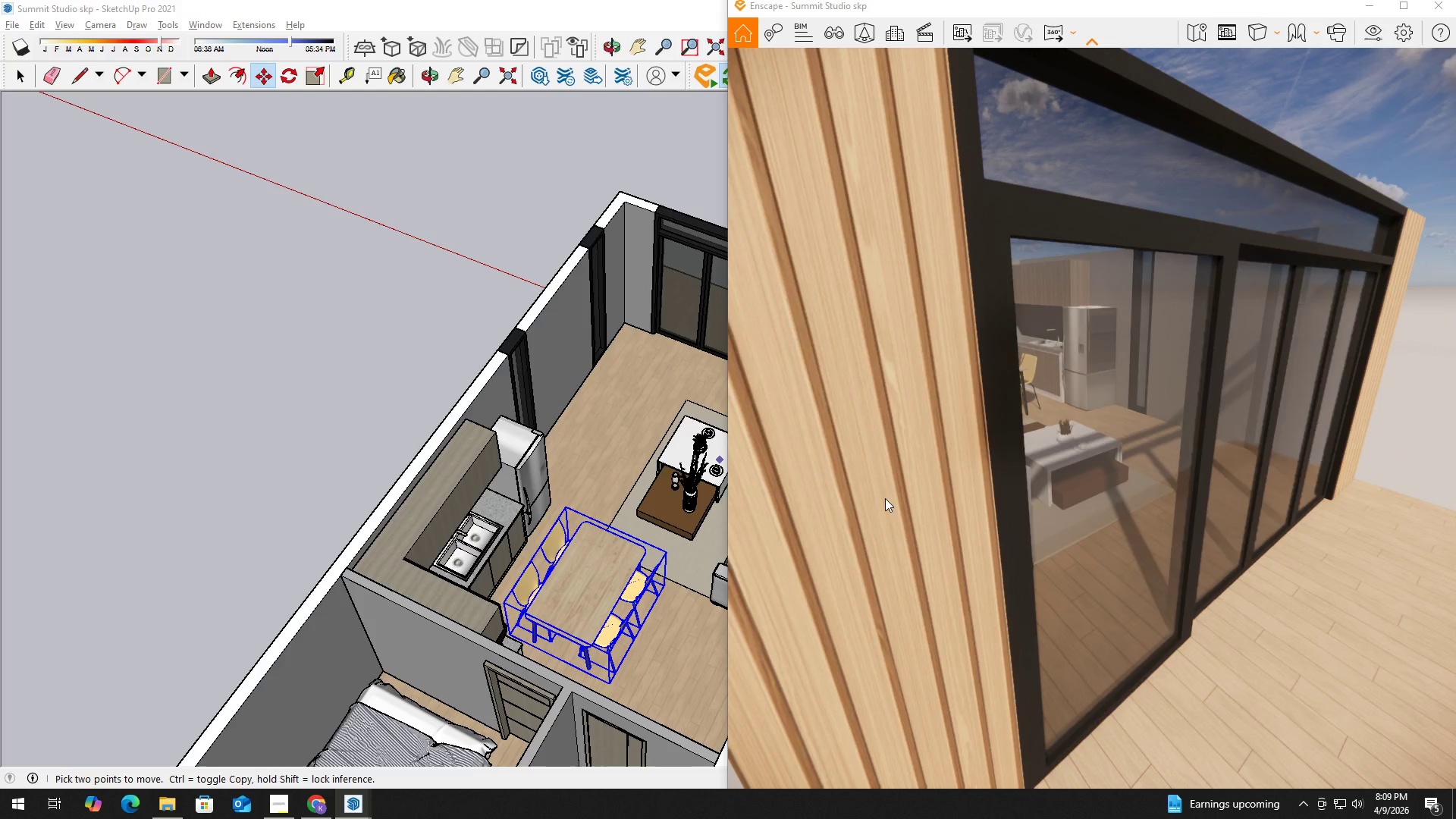 
key(Alt+Tab)
 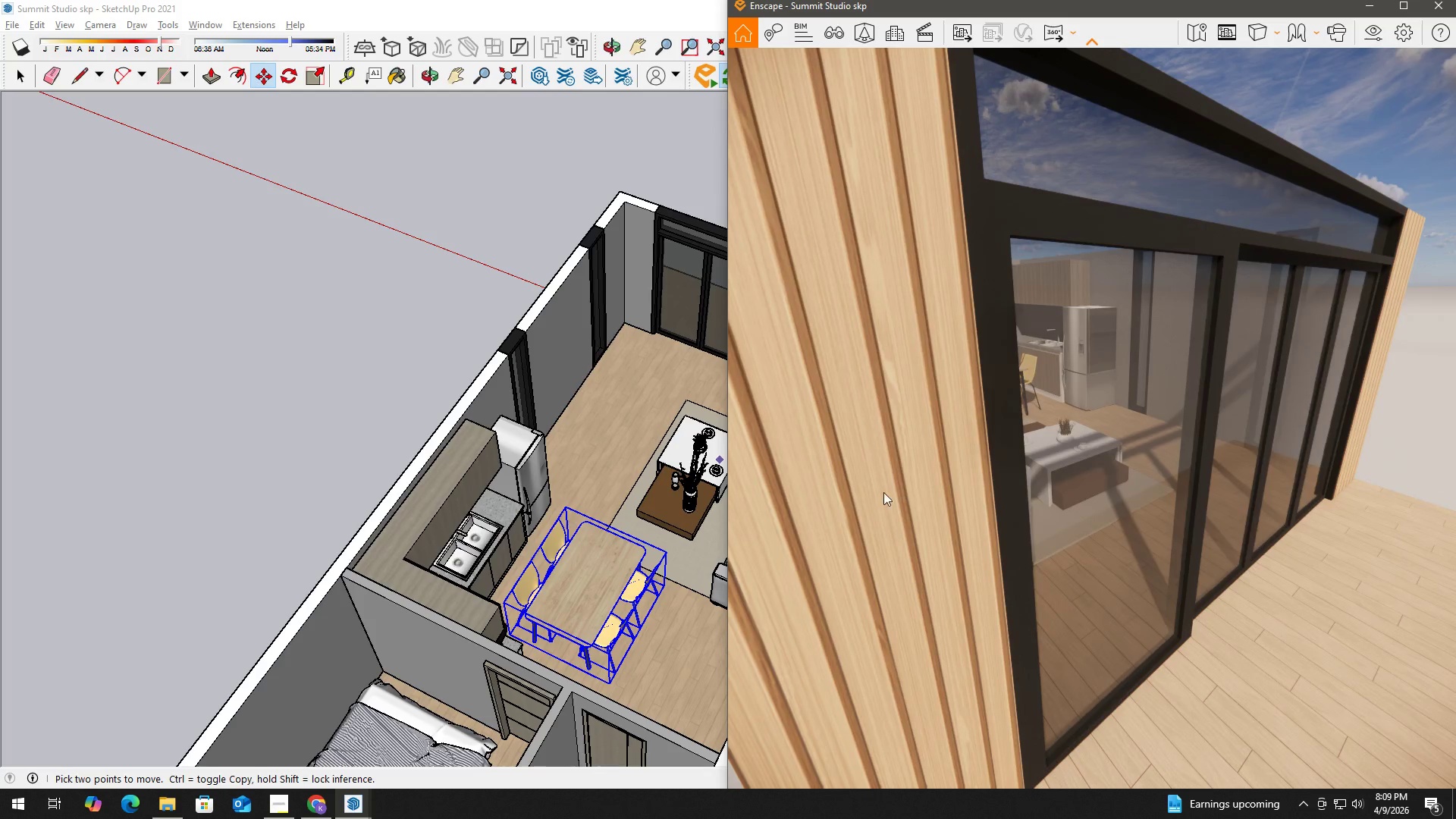 
key(Alt+Tab)
 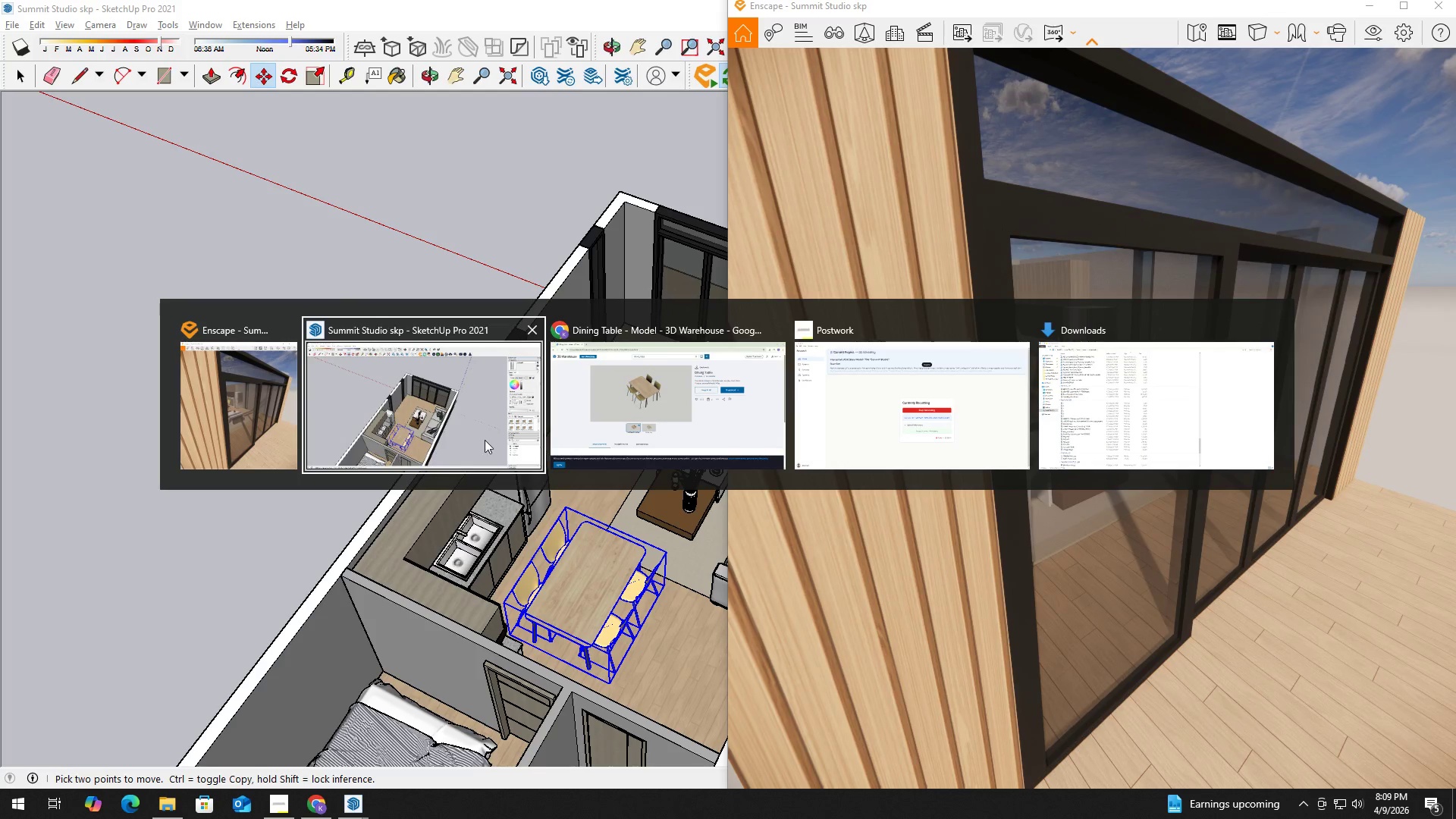 
left_click([428, 423])
 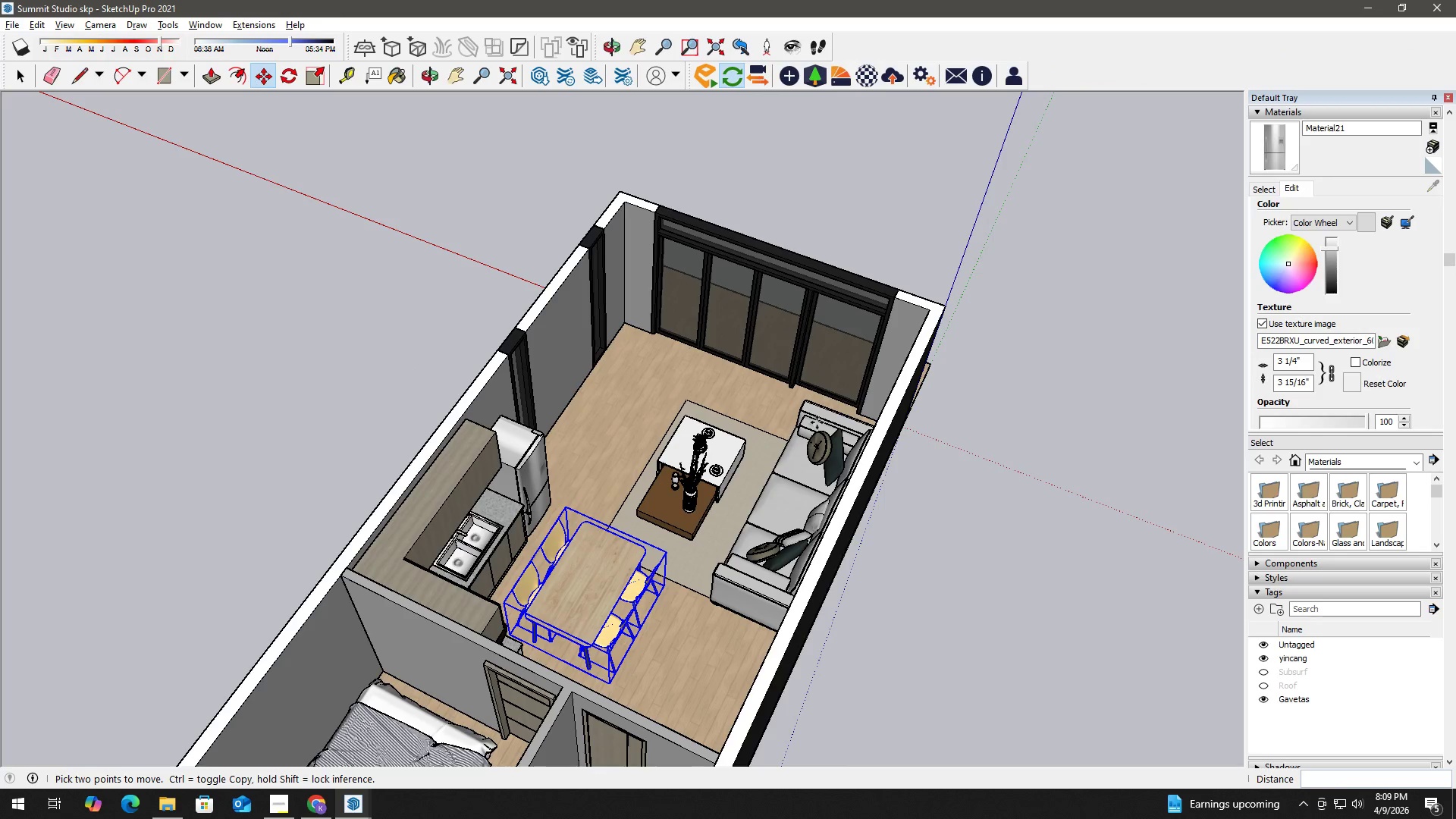 
key(Space)
 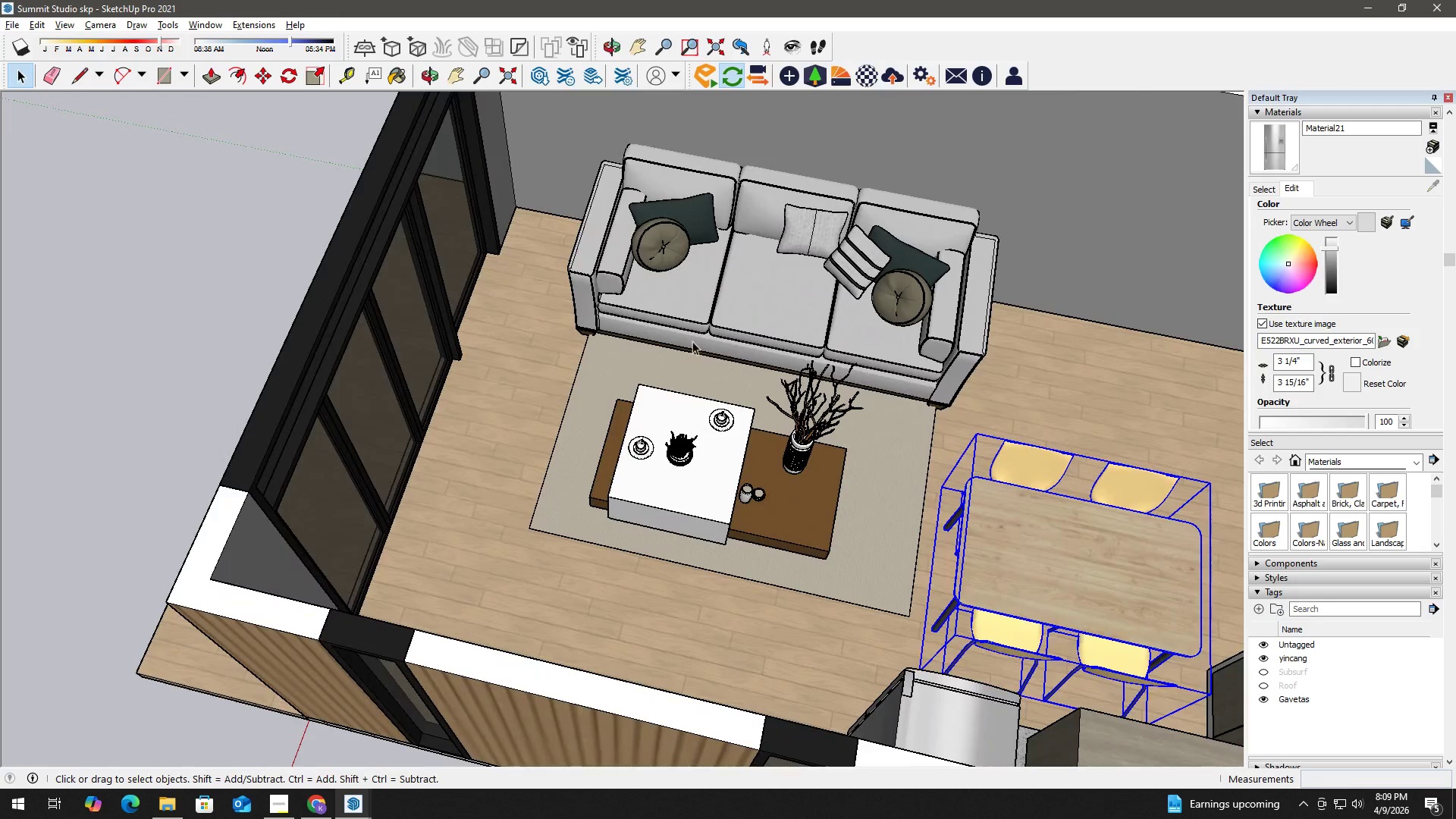 
scroll: coordinate [764, 391], scroll_direction: up, amount: 6.0
 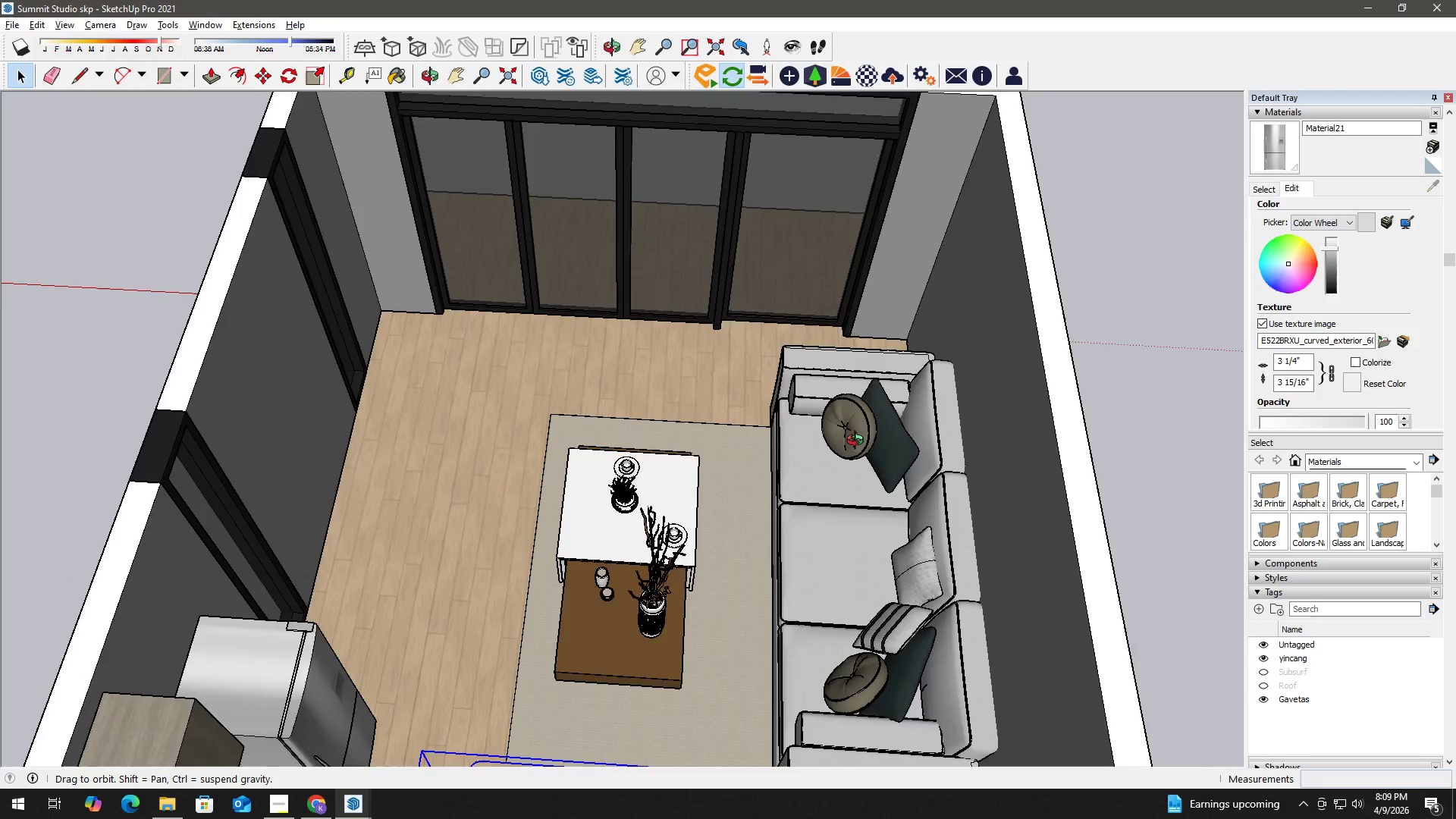 
scroll: coordinate [555, 390], scroll_direction: down, amount: 2.0
 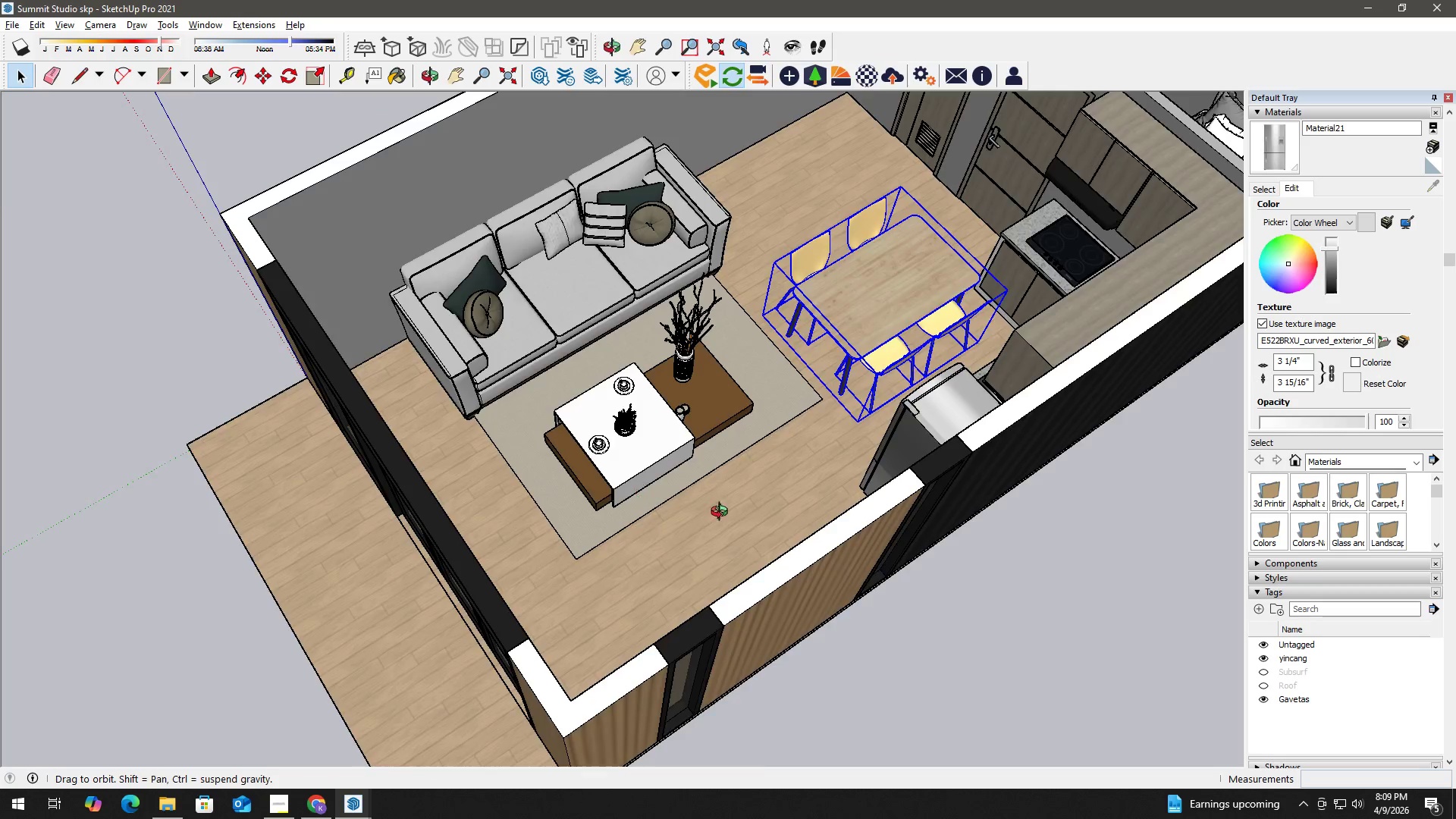 
scroll: coordinate [573, 510], scroll_direction: up, amount: 2.0
 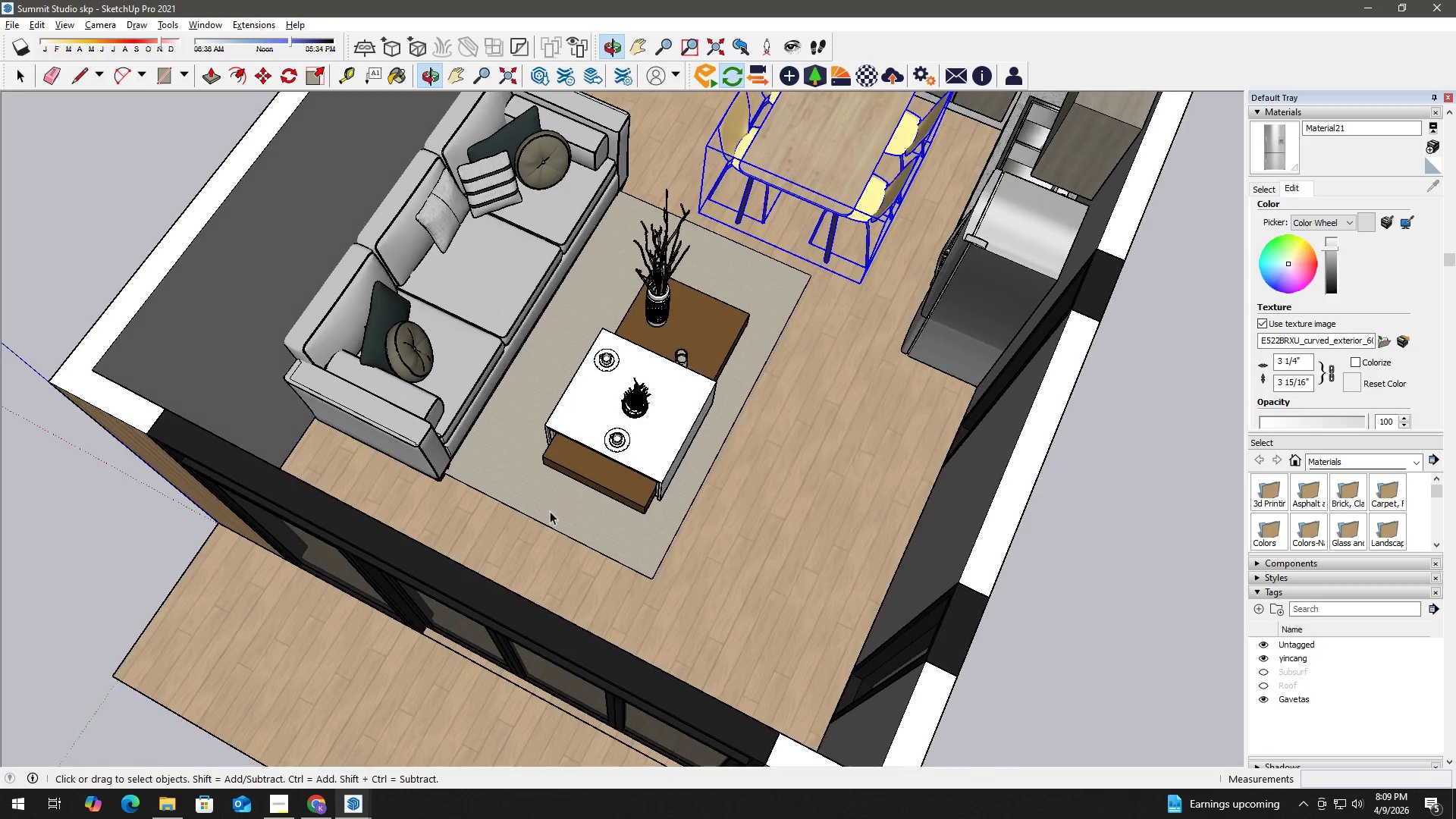 
scroll: coordinate [557, 500], scroll_direction: down, amount: 3.0
 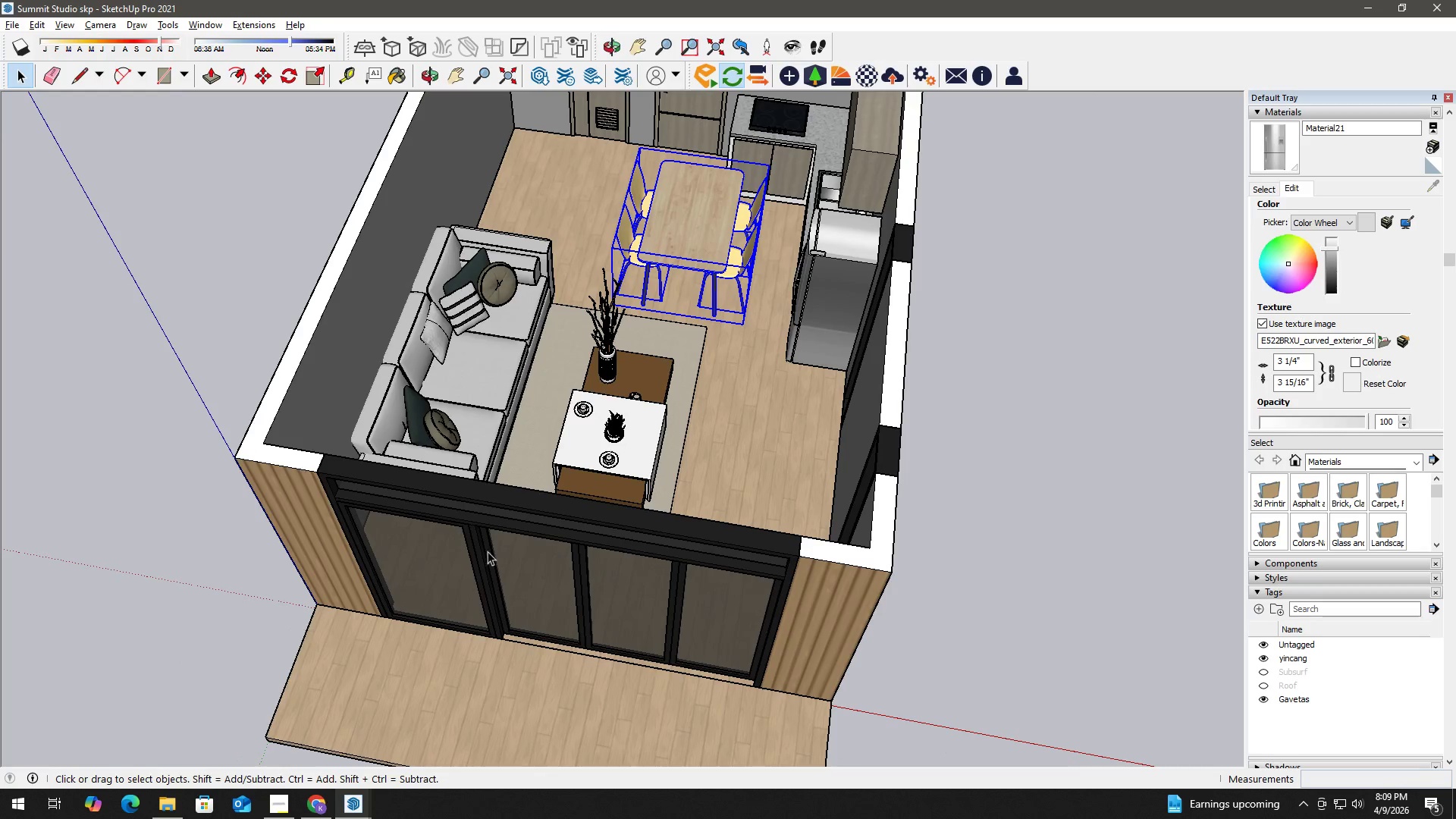 
left_click([456, 535])
 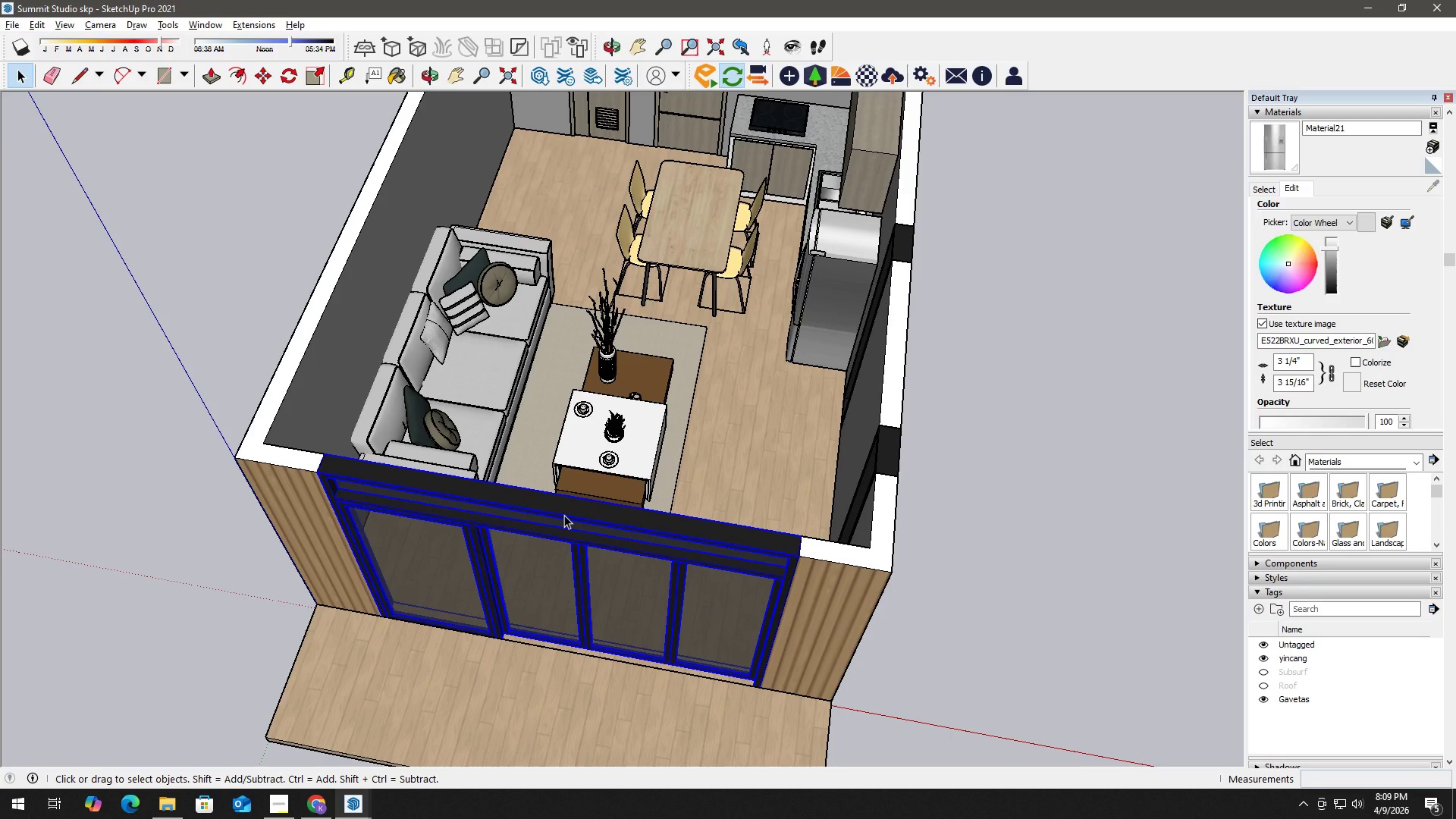 
wait(6.36)
 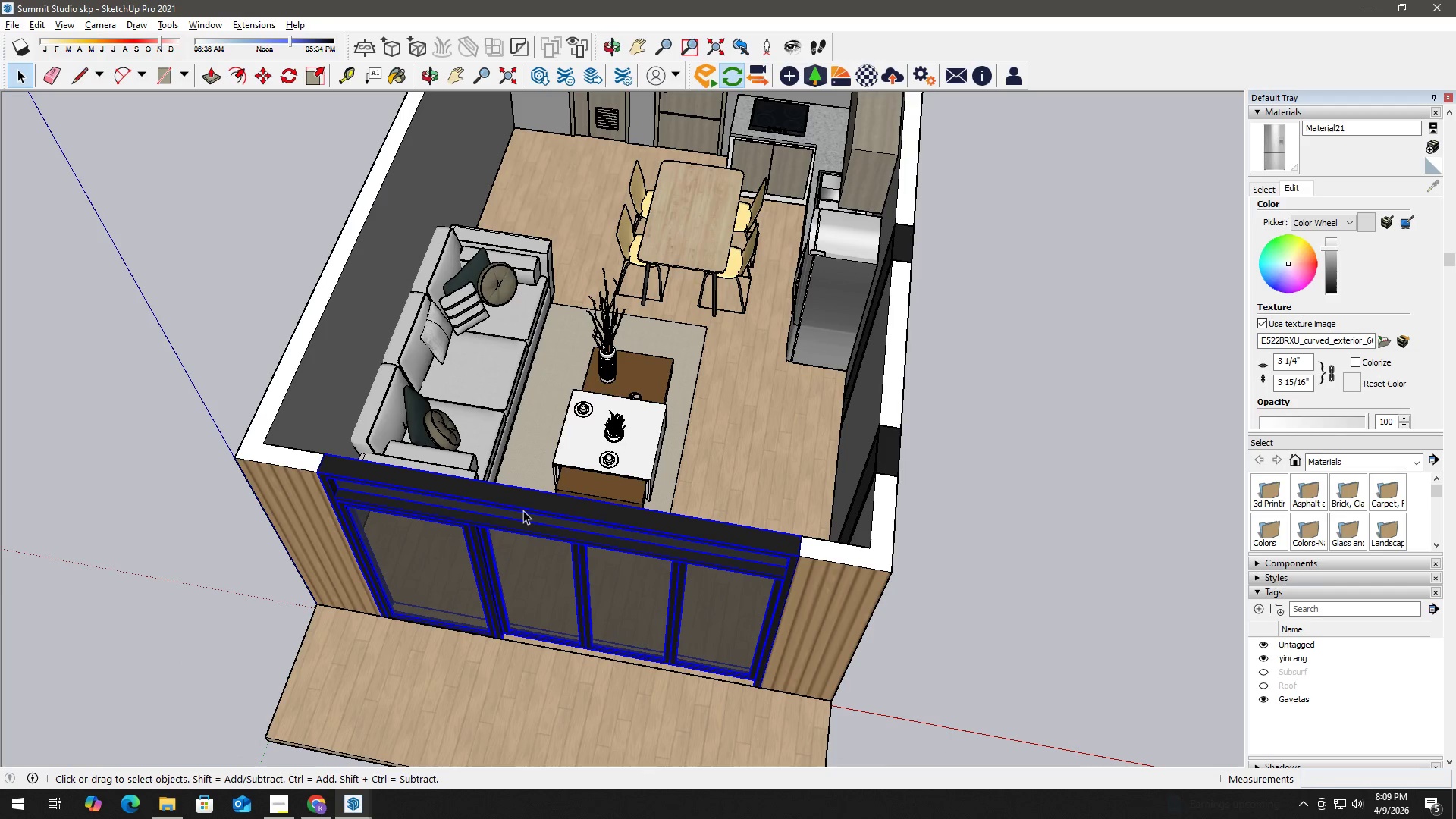 
left_click([1038, 516])
 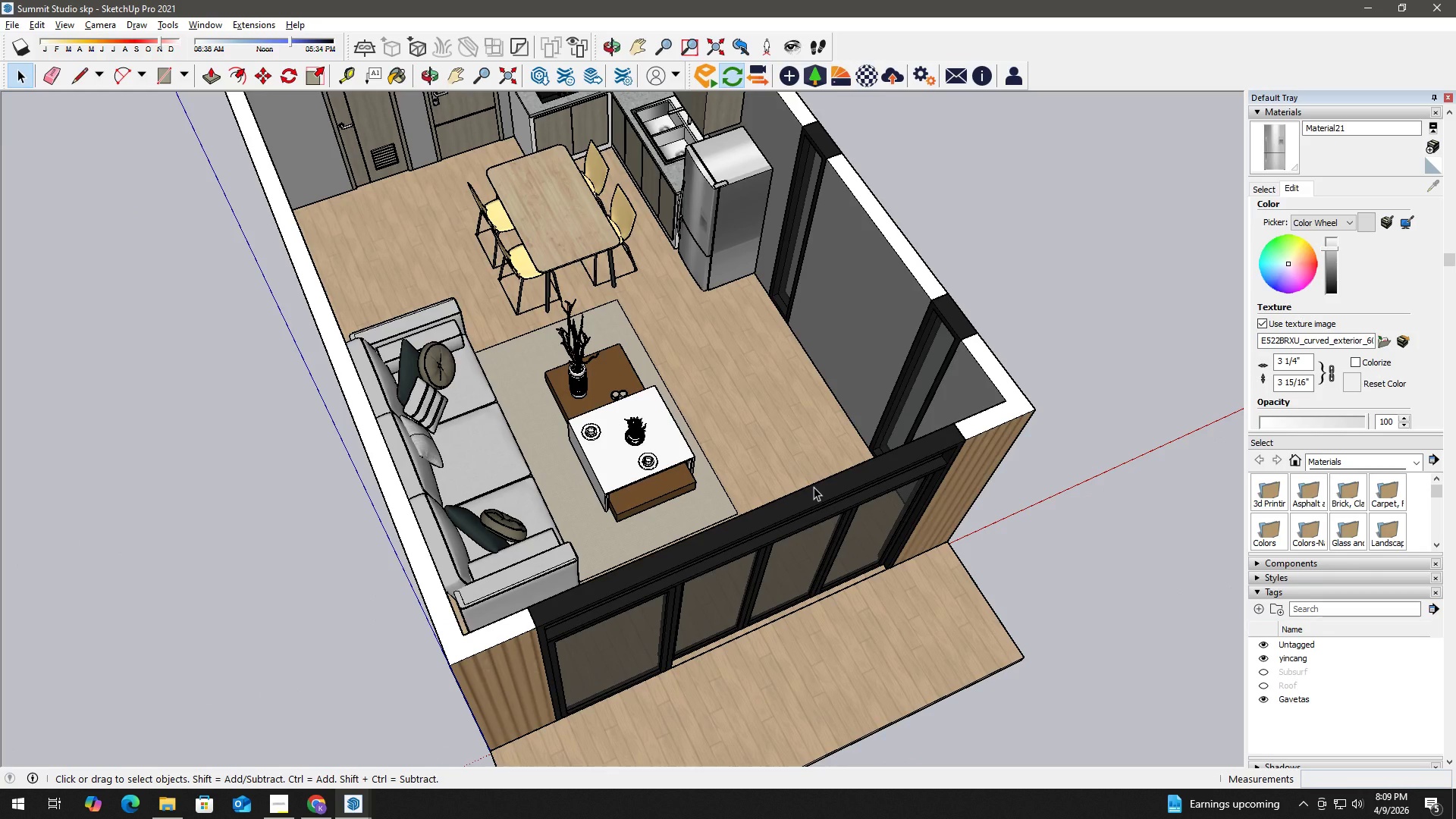 
wait(7.88)
 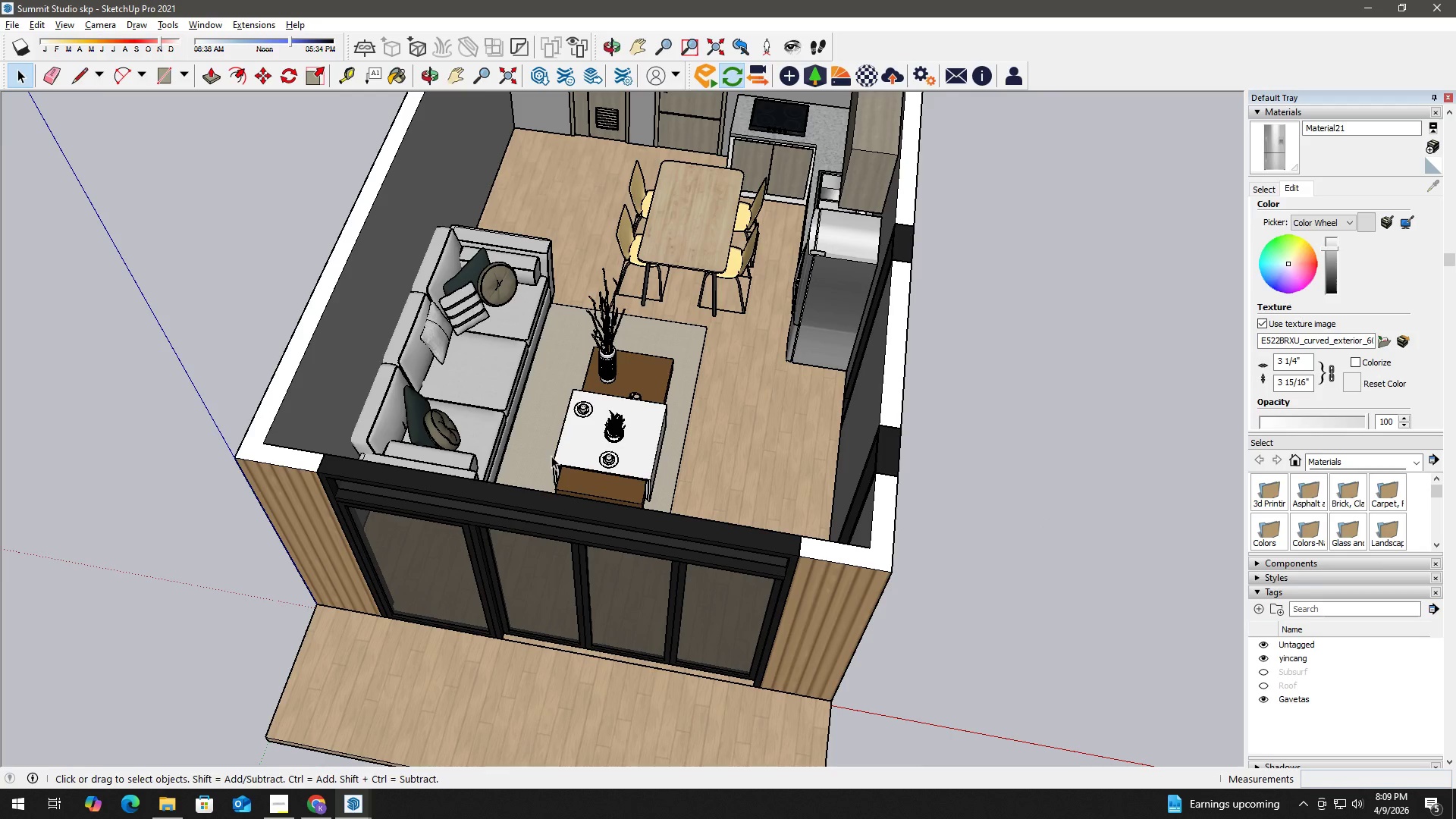 
left_click([569, 253])
 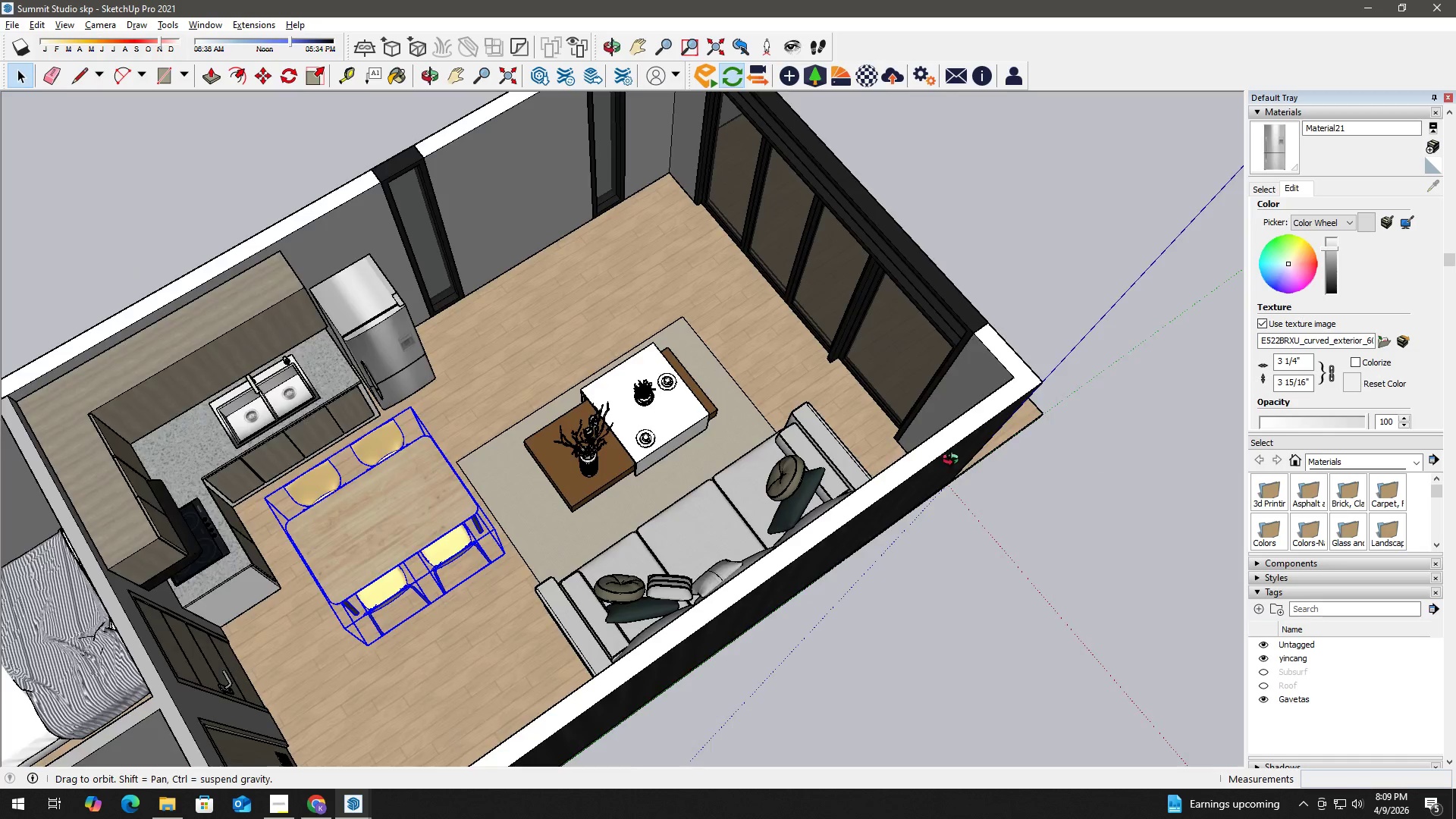 
scroll: coordinate [597, 607], scroll_direction: down, amount: 3.0
 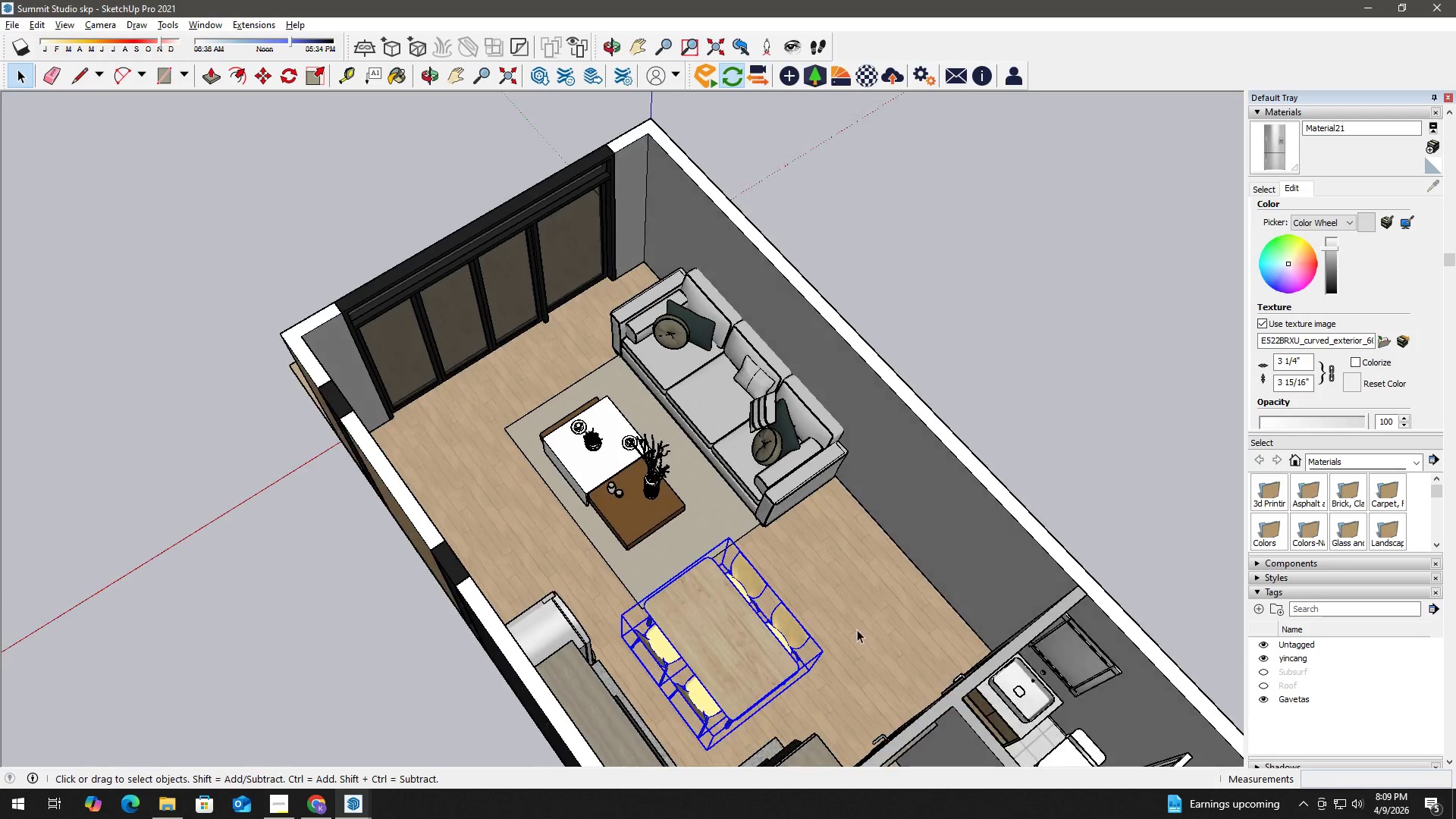 
double_click([716, 617])
 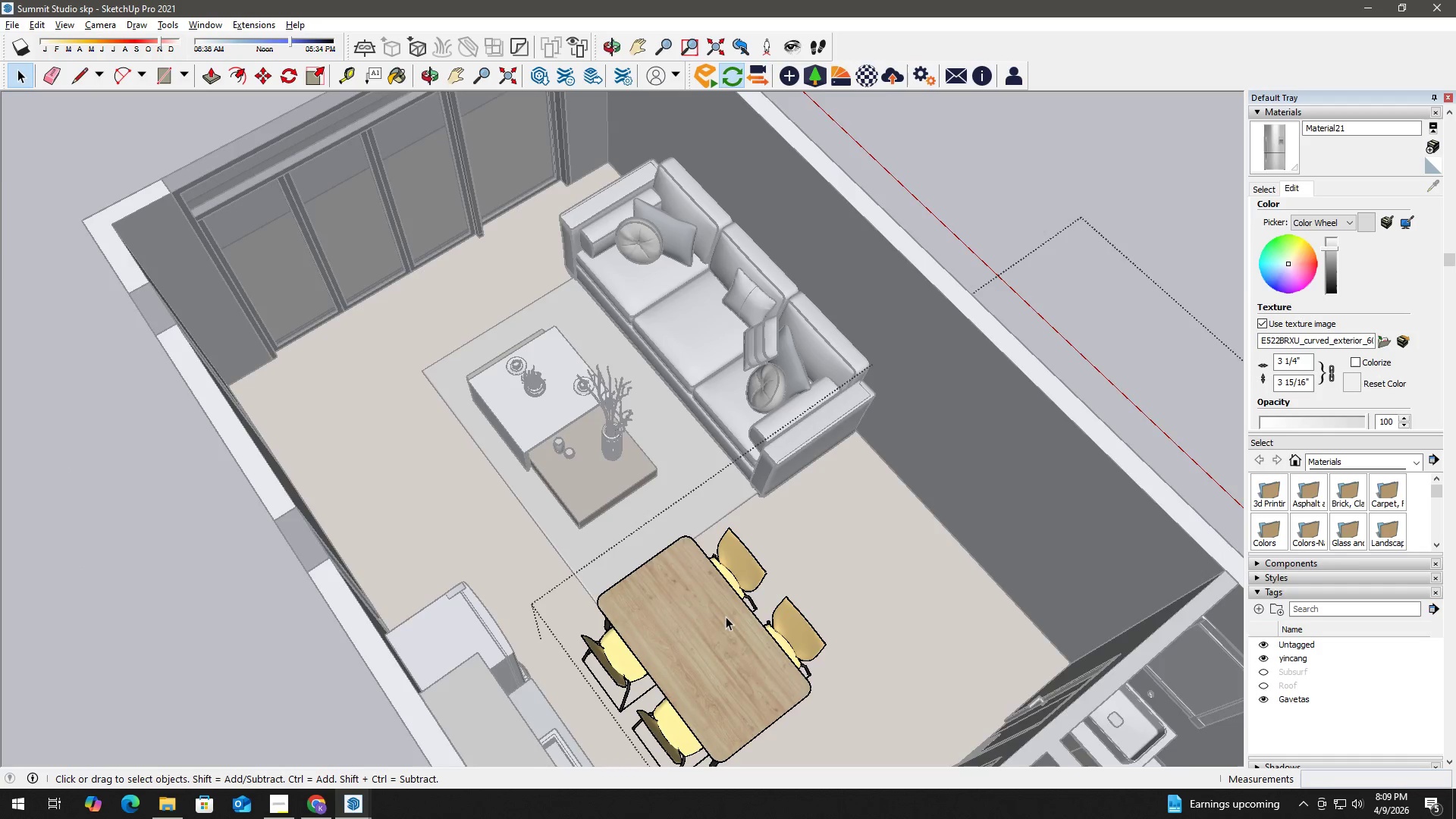 
scroll: coordinate [726, 617], scroll_direction: up, amount: 4.0
 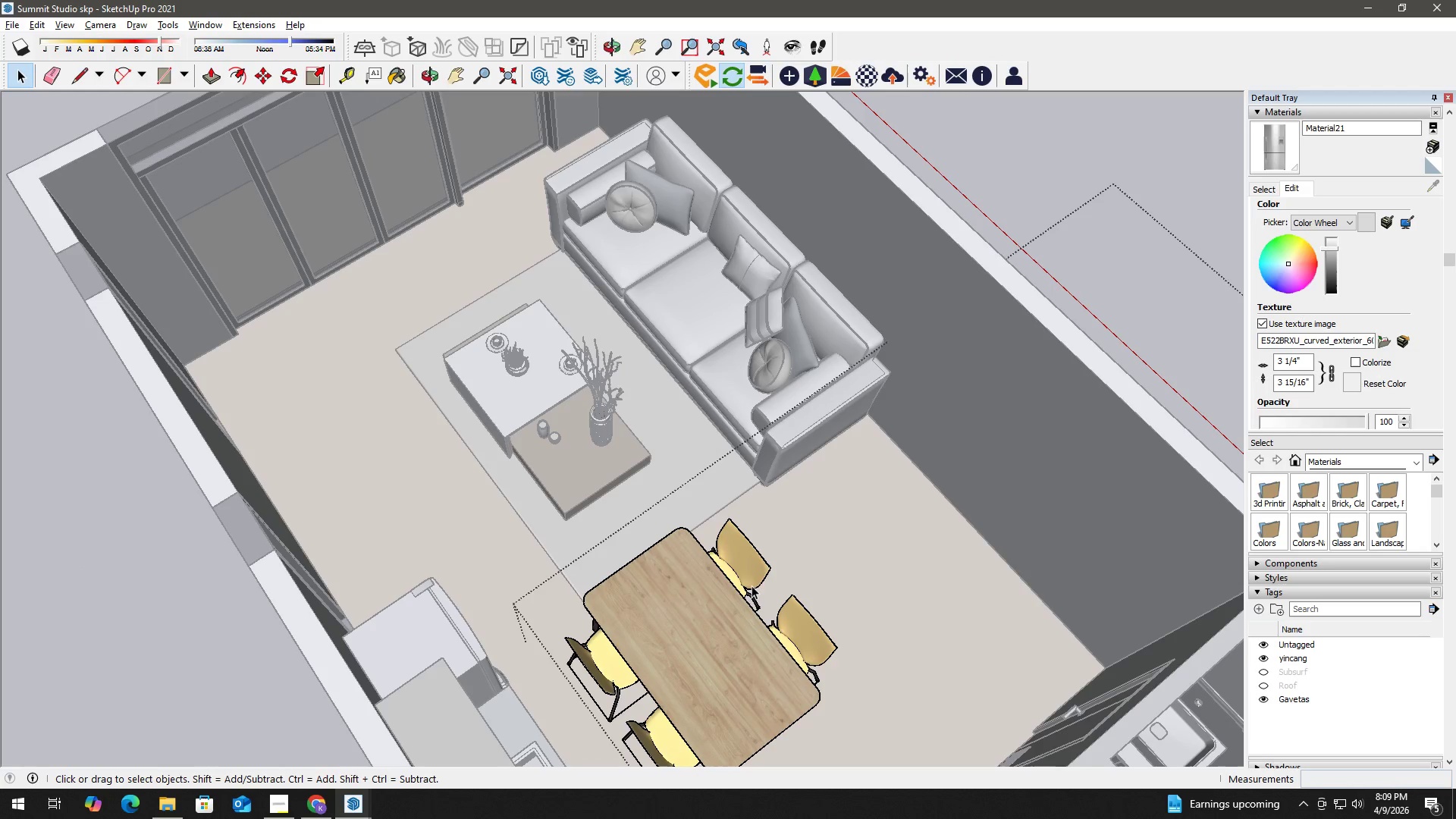 
left_click([743, 561])
 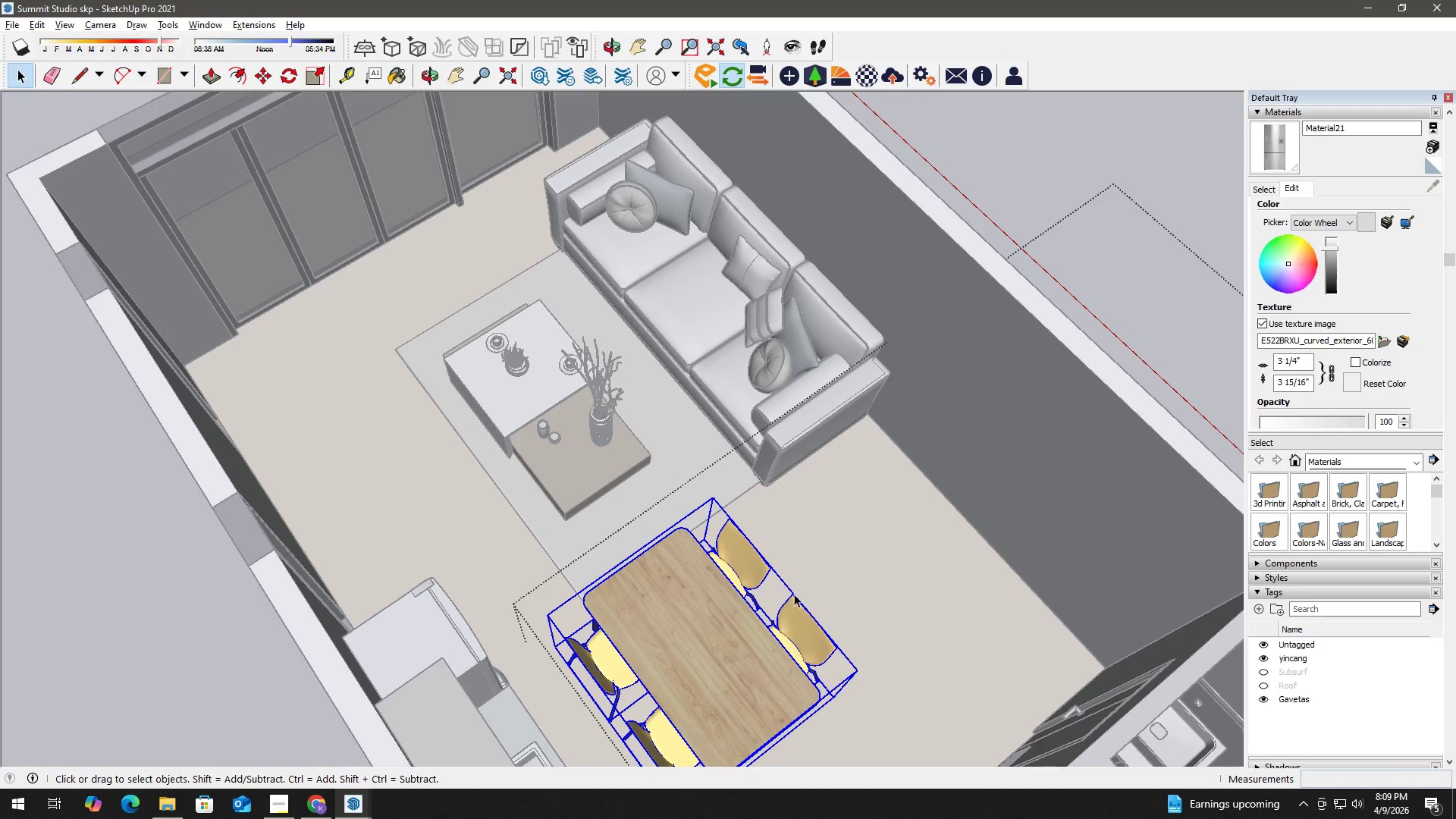 
key(Control+ControlLeft)
 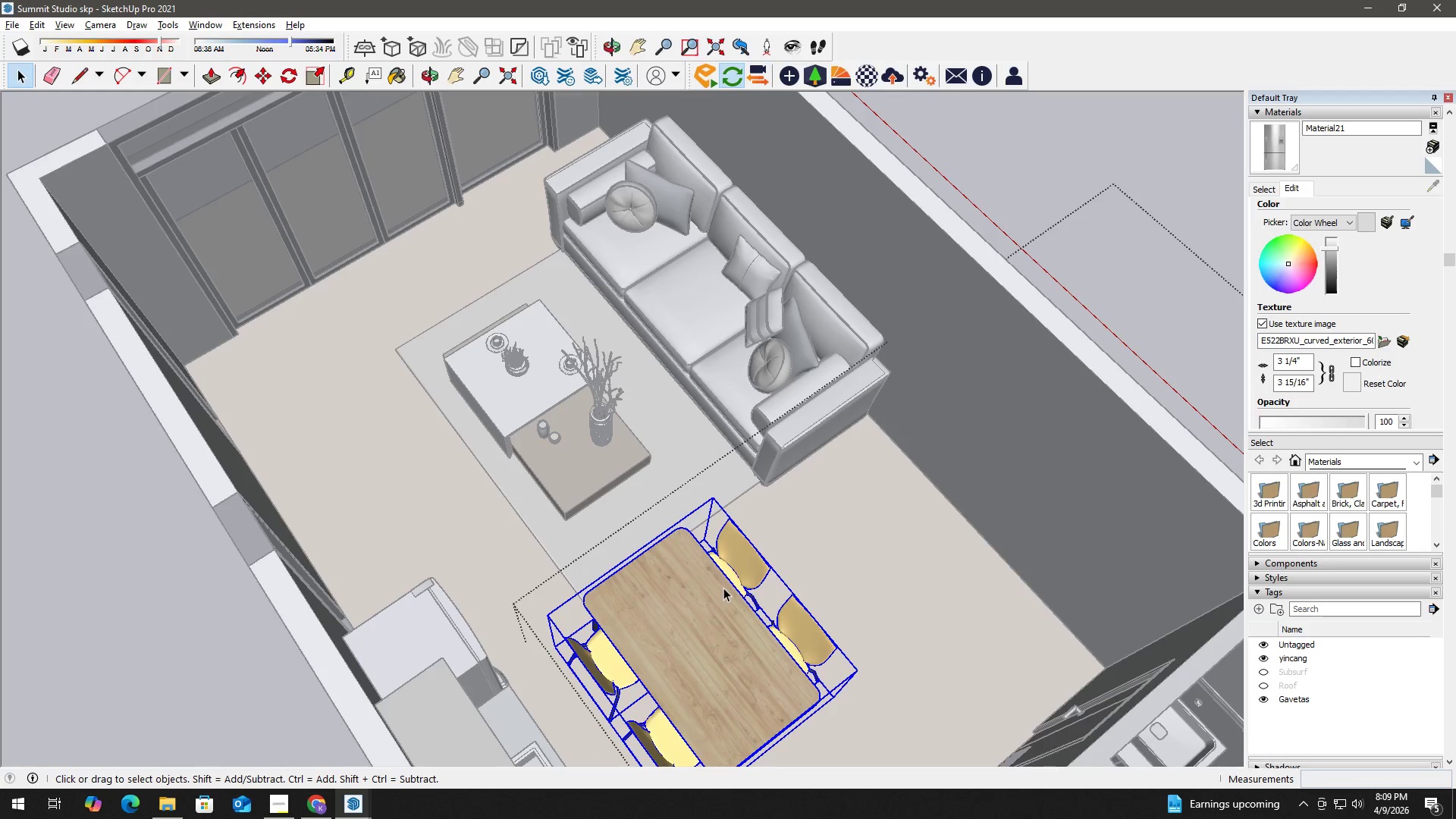 
double_click([723, 587])
 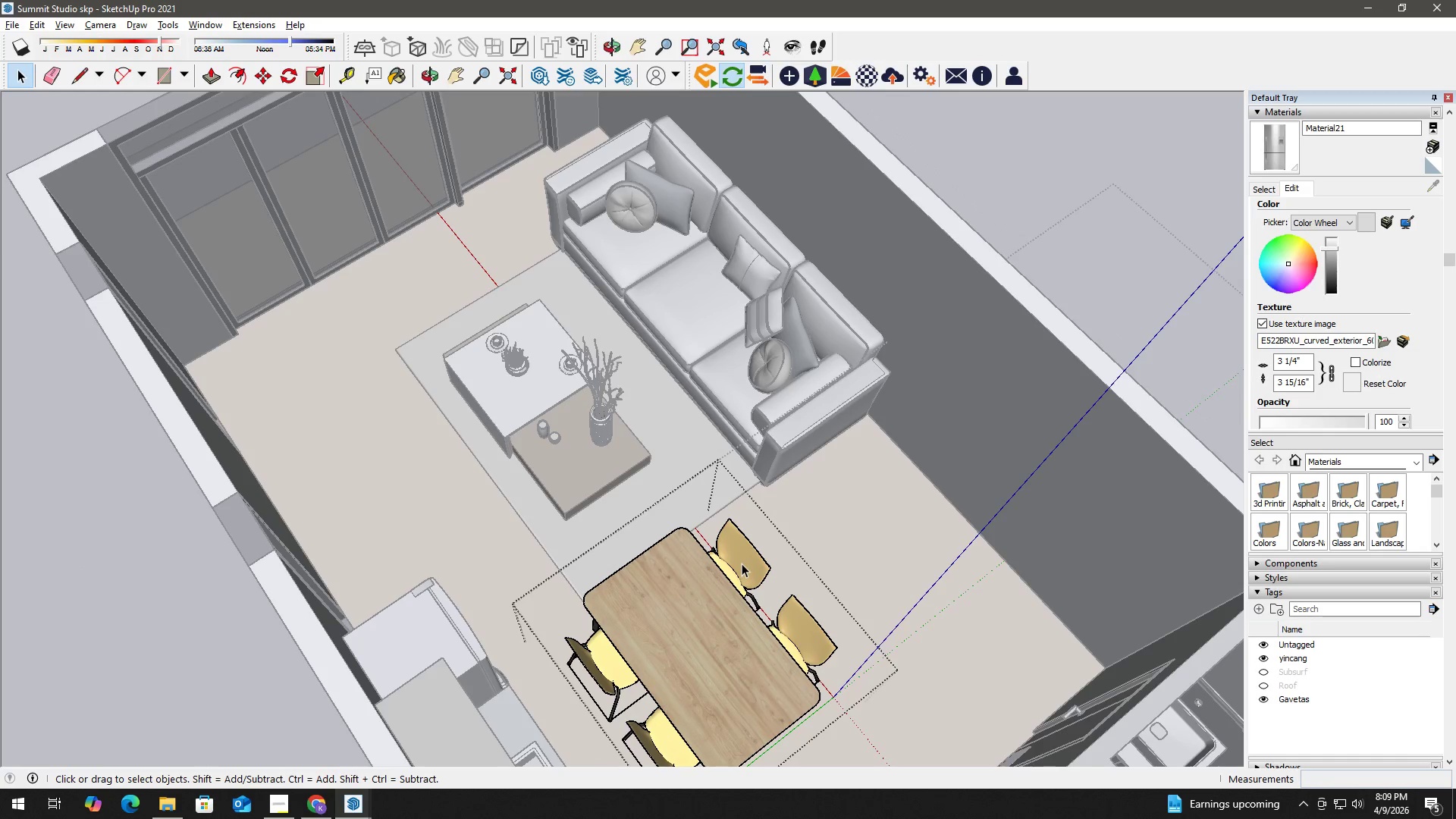 
hold_key(key=ControlLeft, duration=0.78)
left_click([742, 563])
 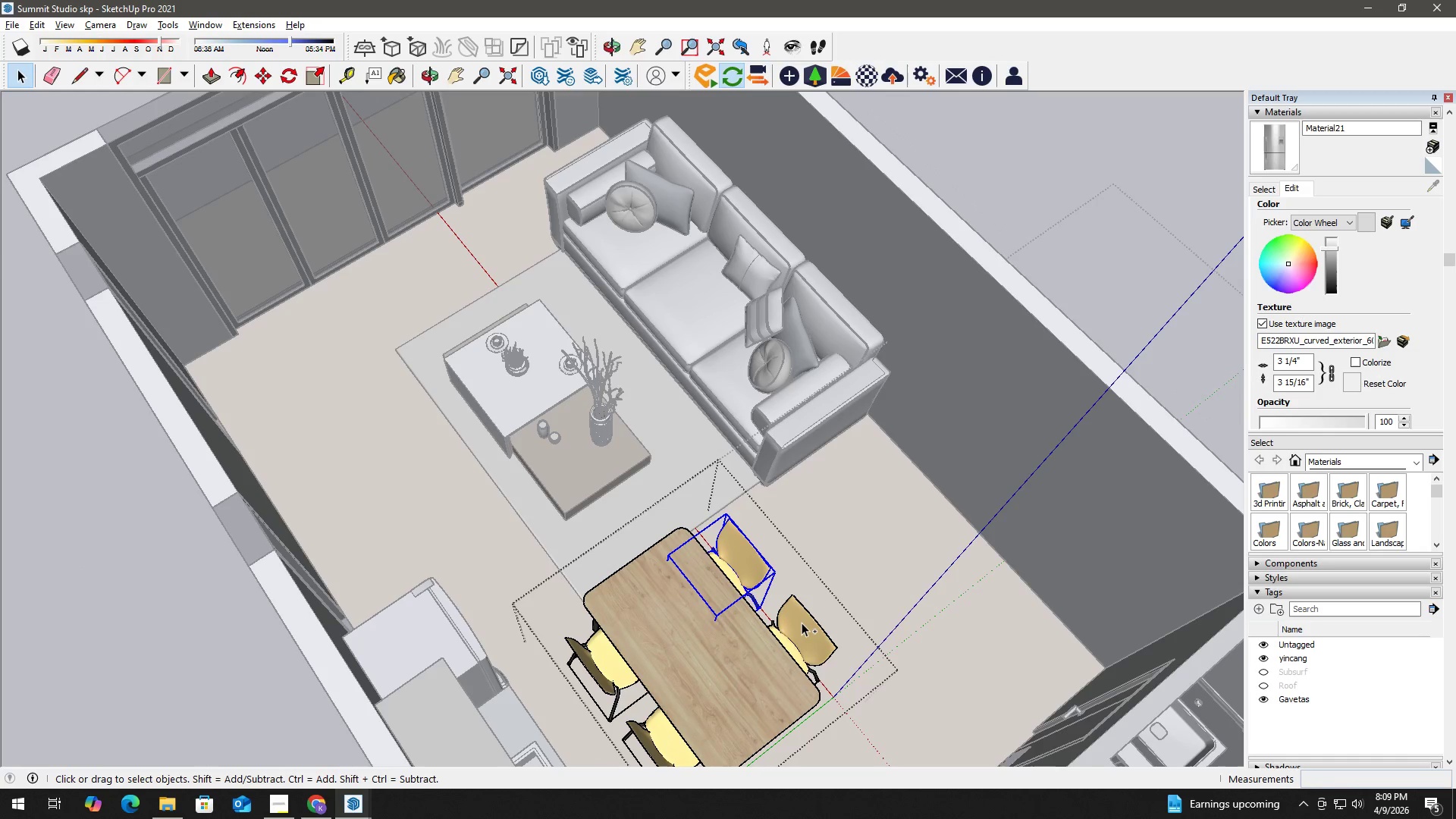 
double_click([802, 623])
 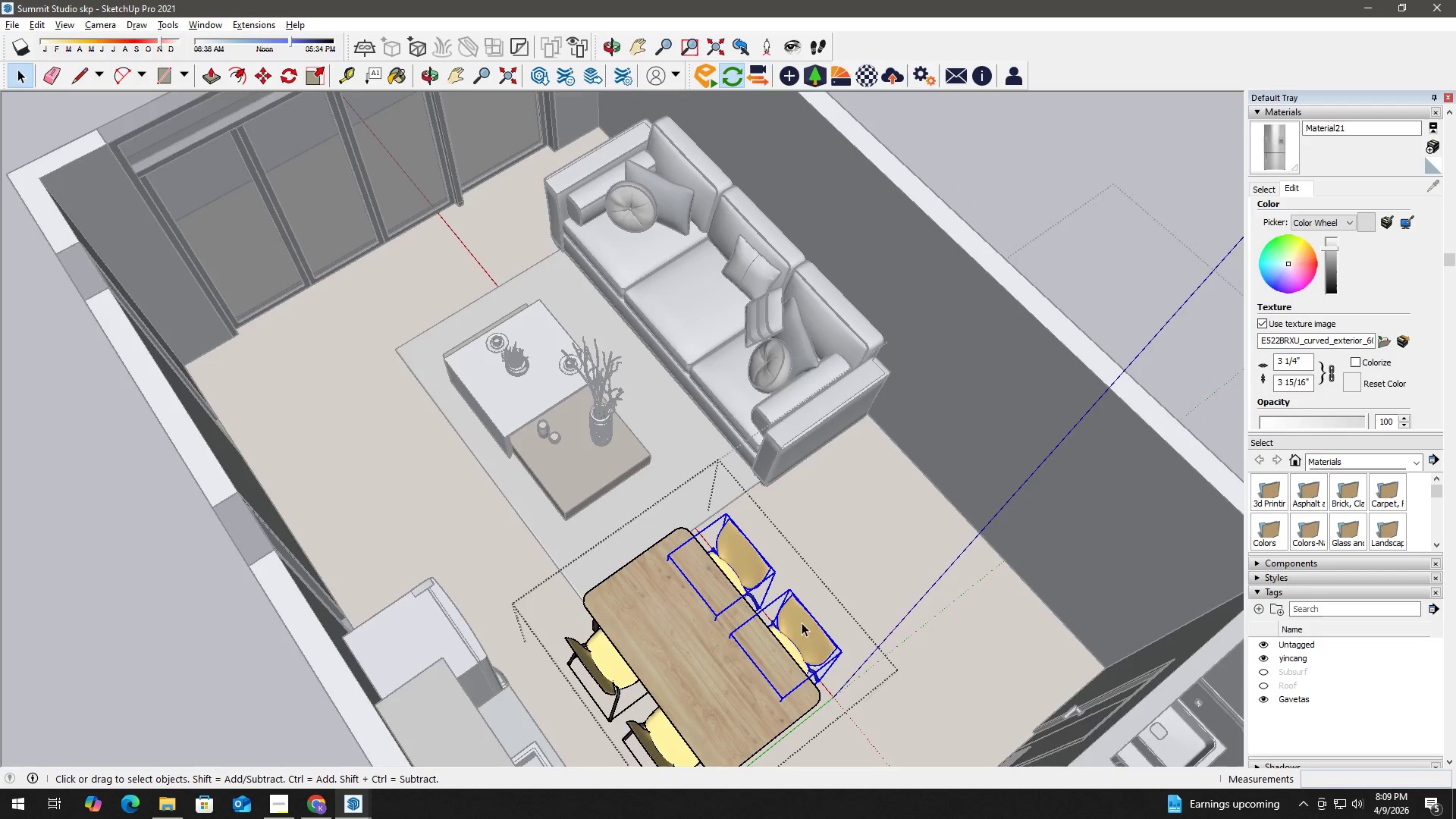 
scroll: coordinate [801, 623], scroll_direction: down, amount: 2.0
 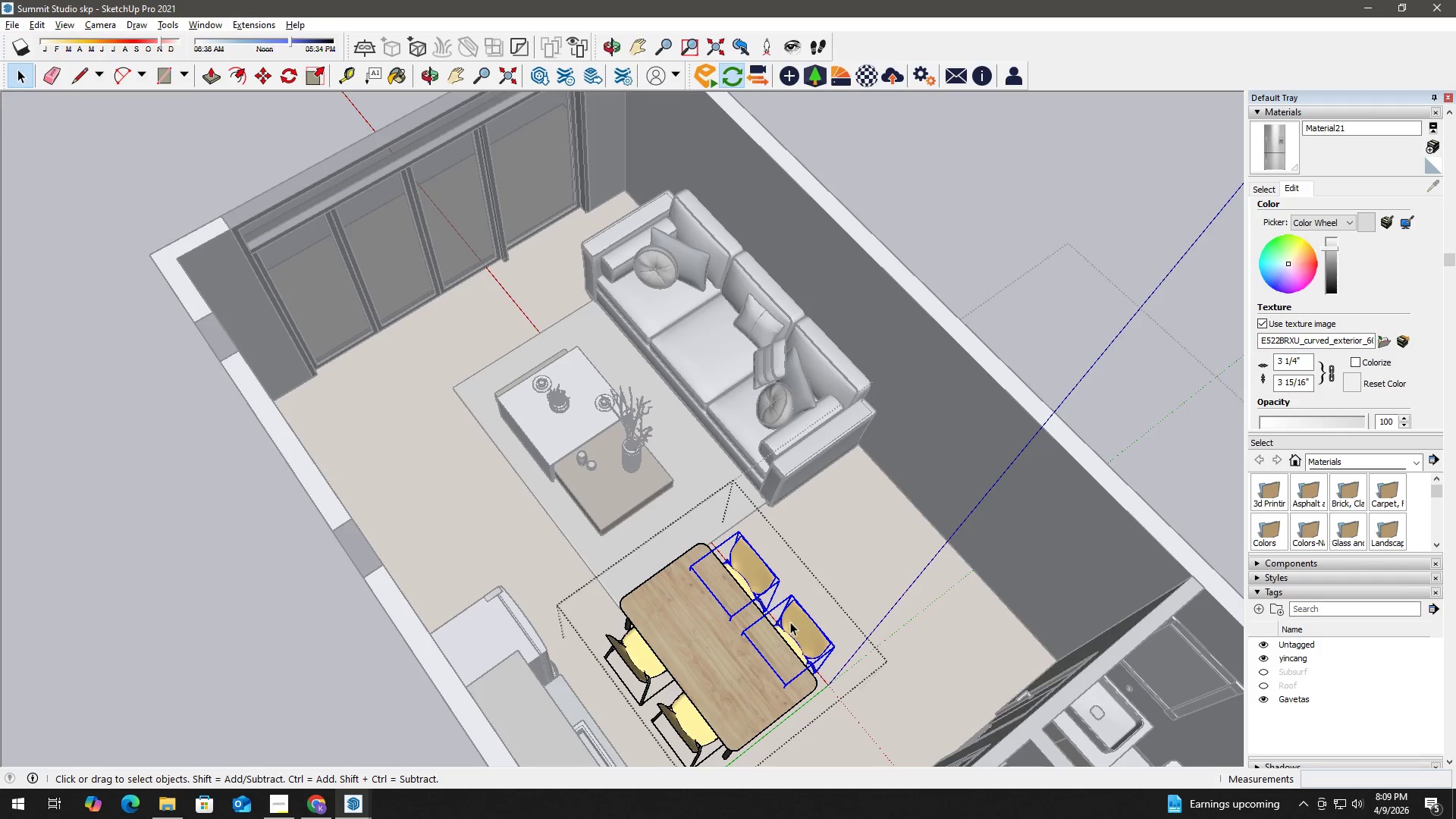 
key(Delete)
 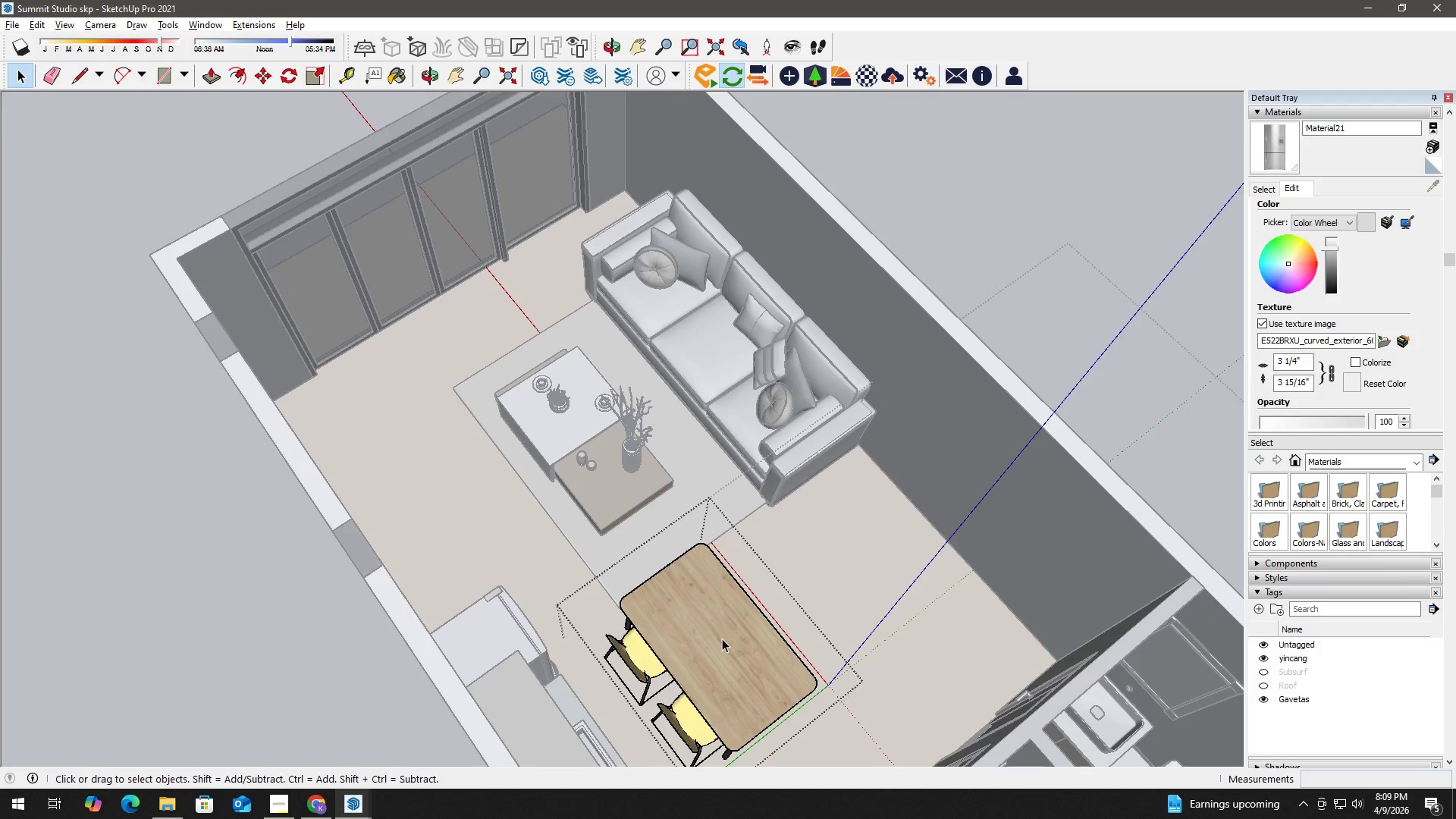 
key(Space)
 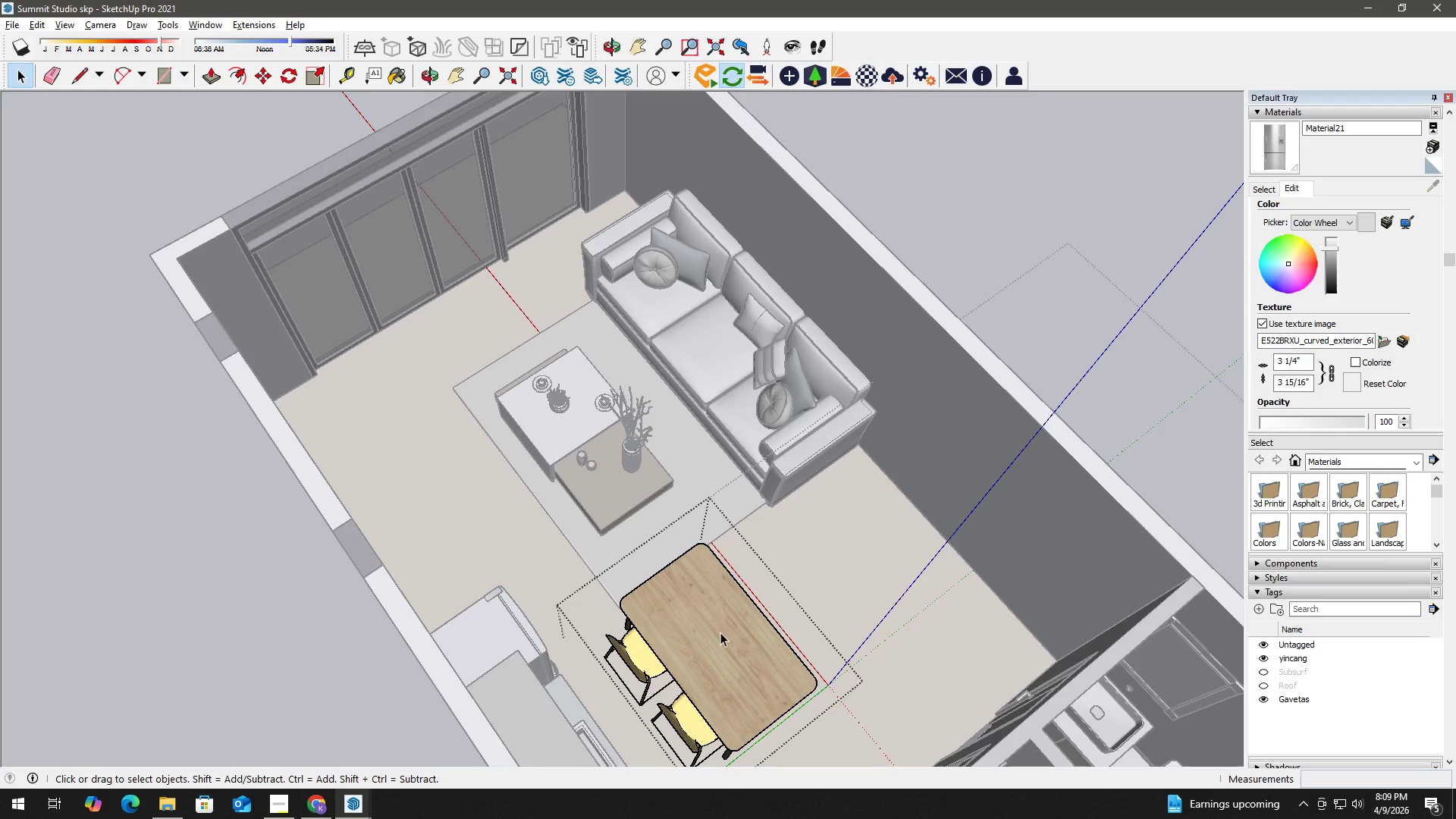 
key(Escape)
 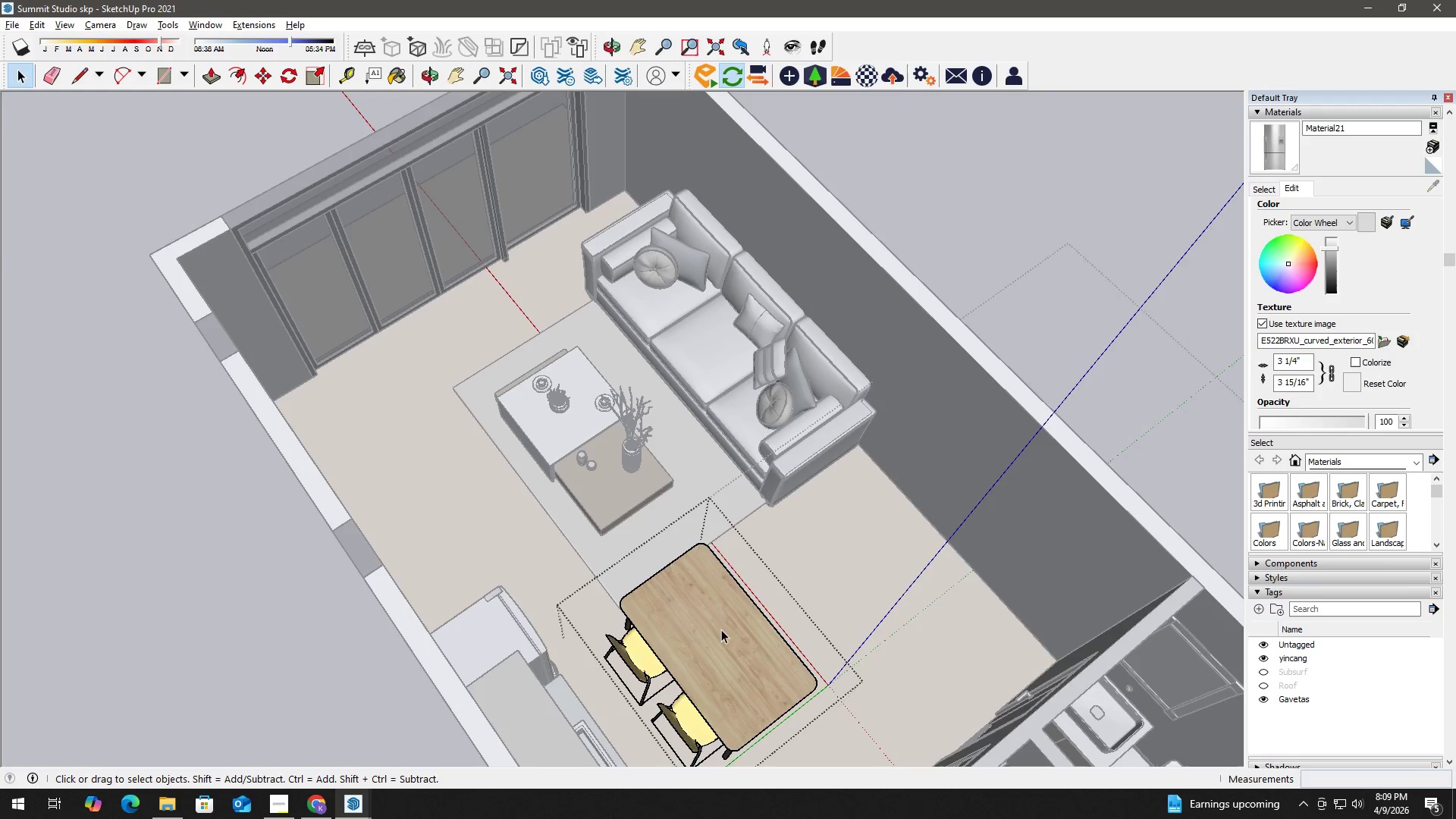 
key(Escape)
 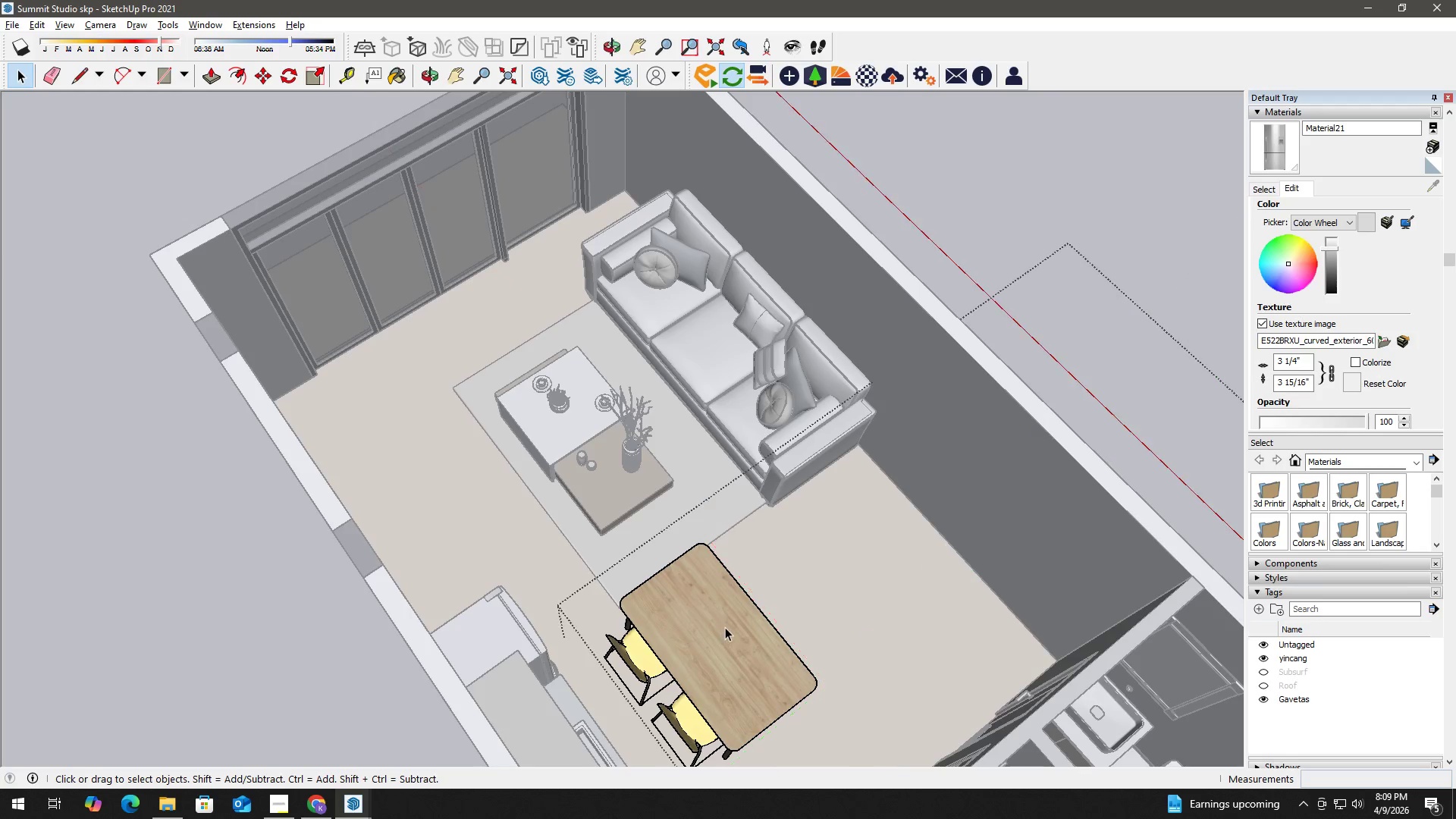 
left_click([725, 627])
 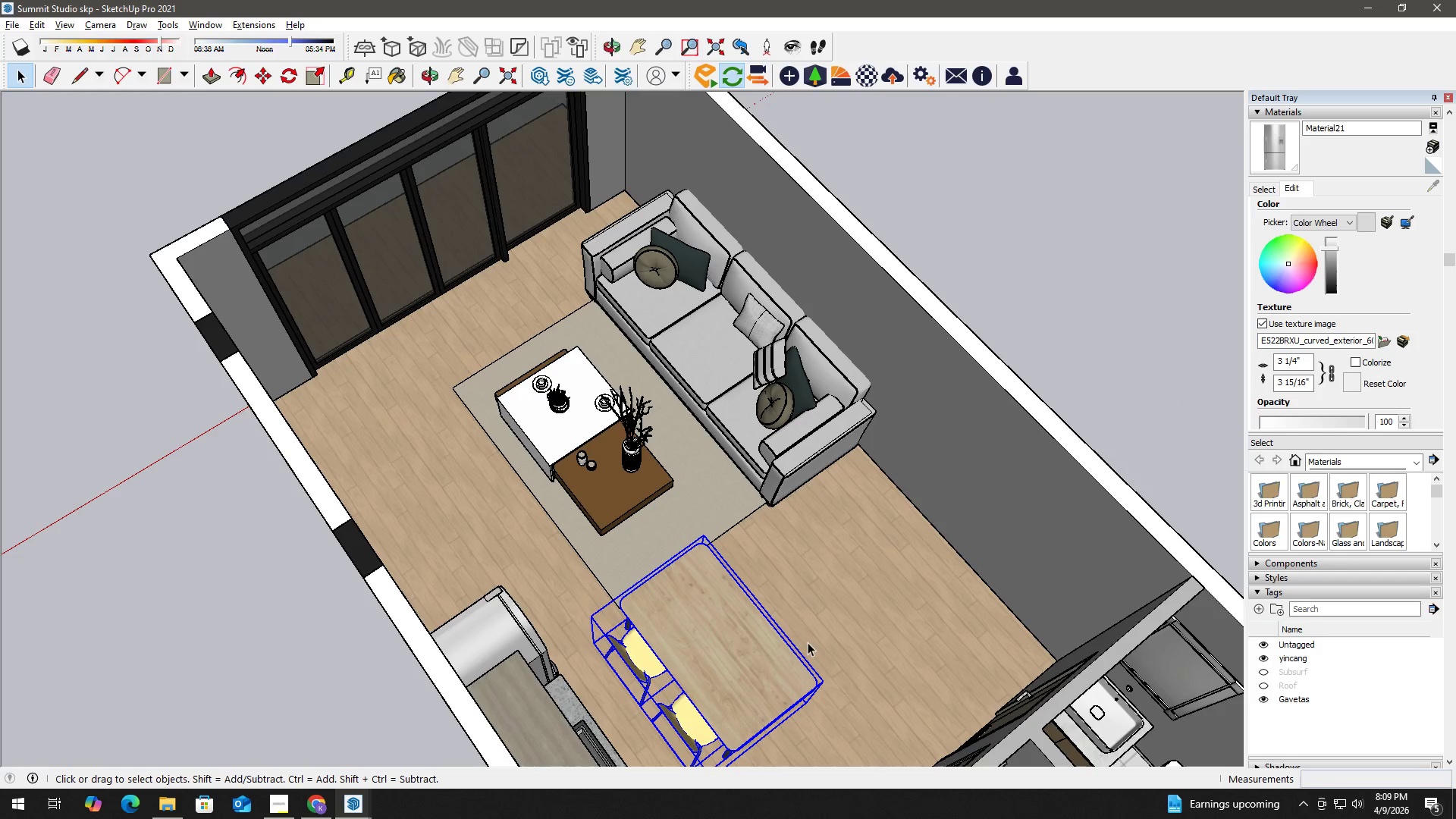 
key(M)
 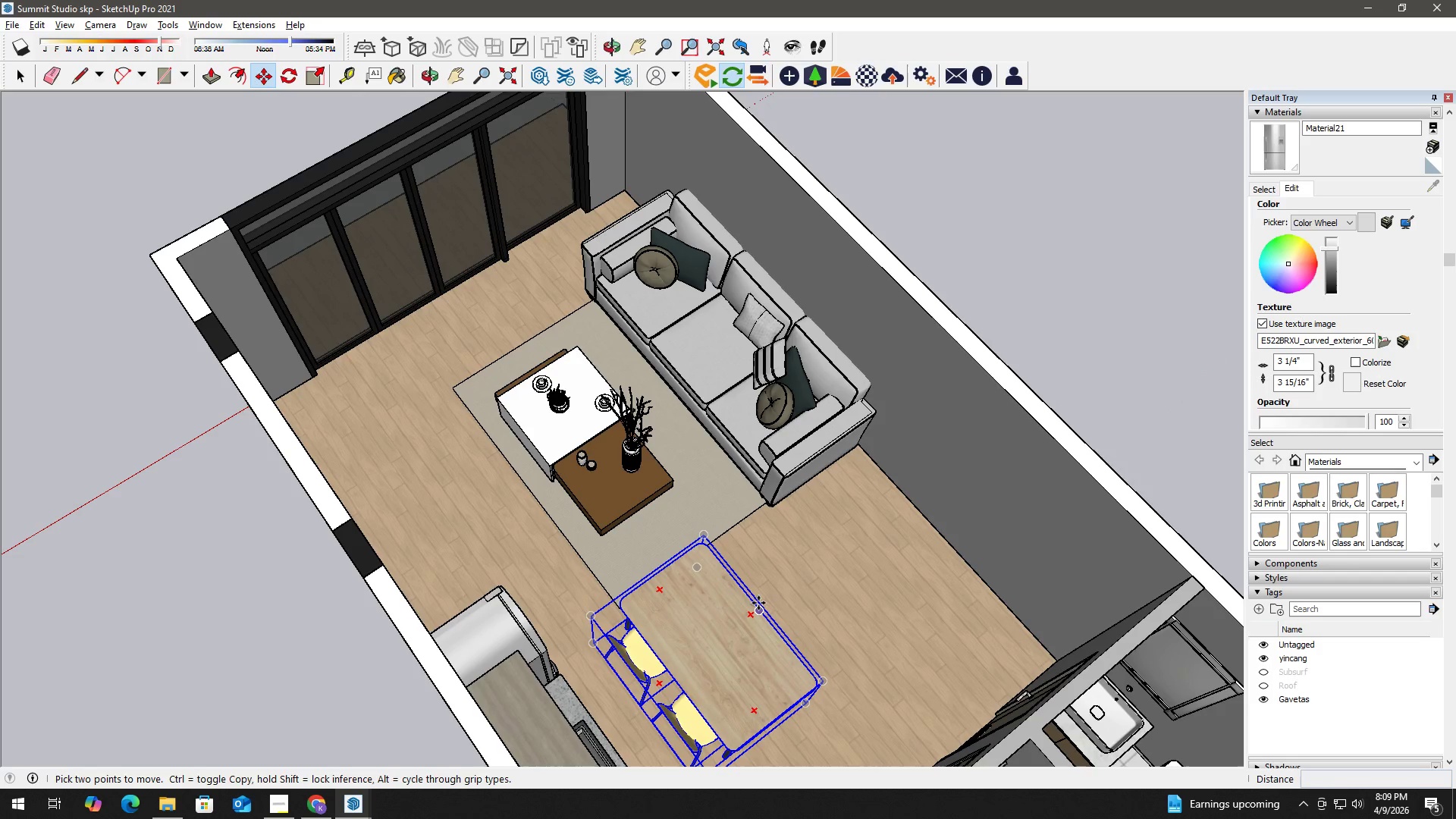 
left_click([758, 603])
 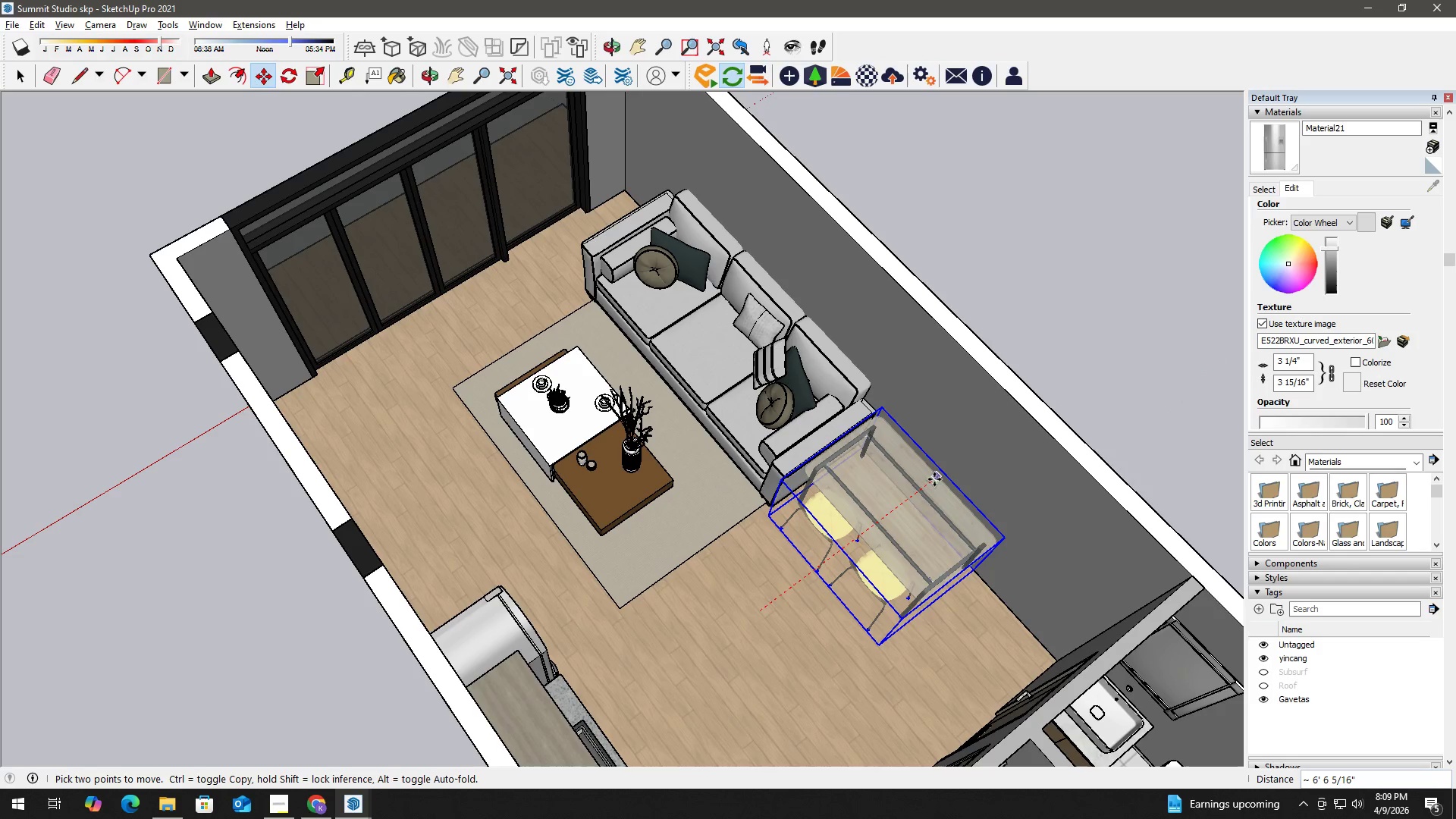 
left_click([935, 478])
 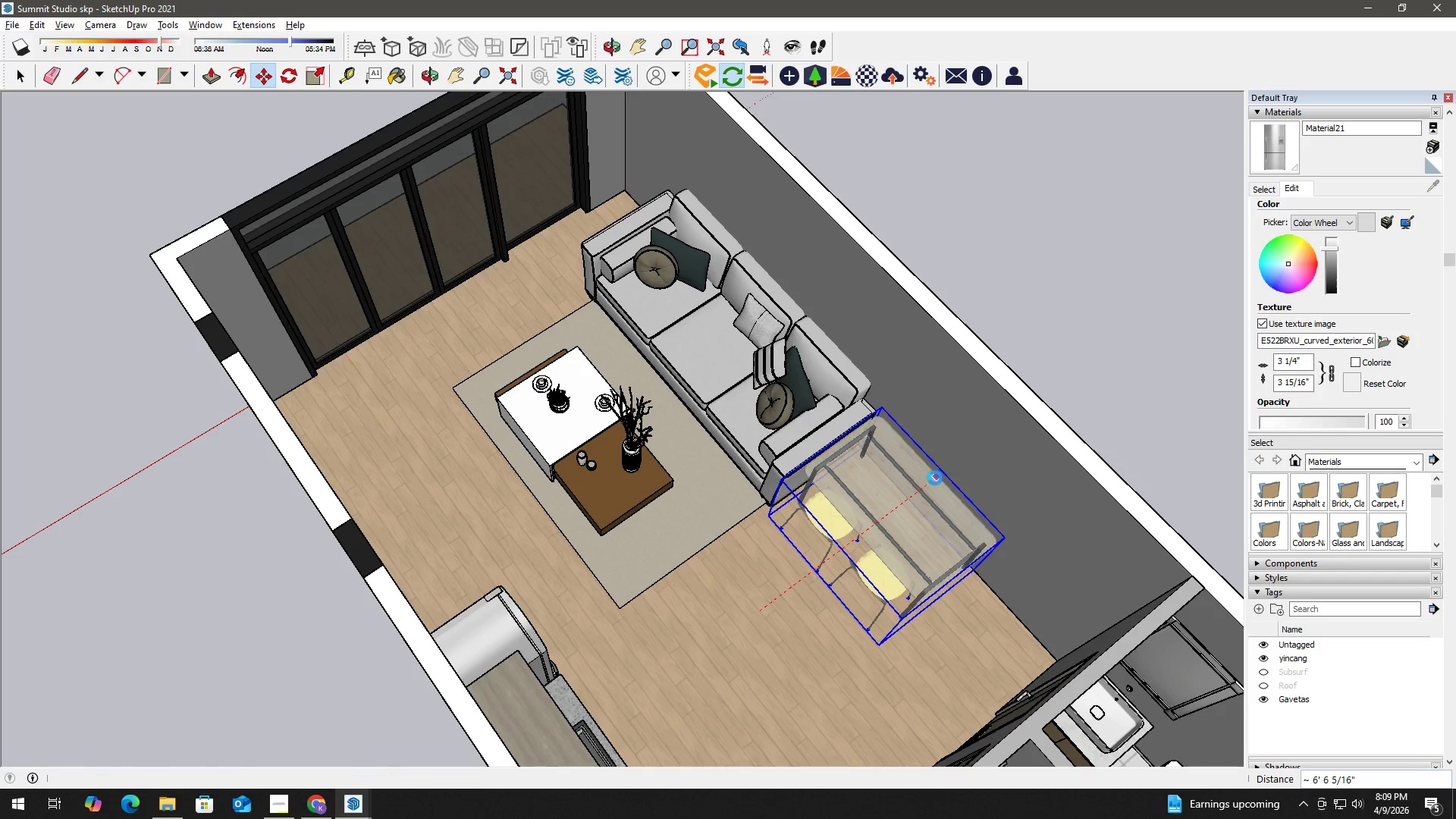 
key(Space)
 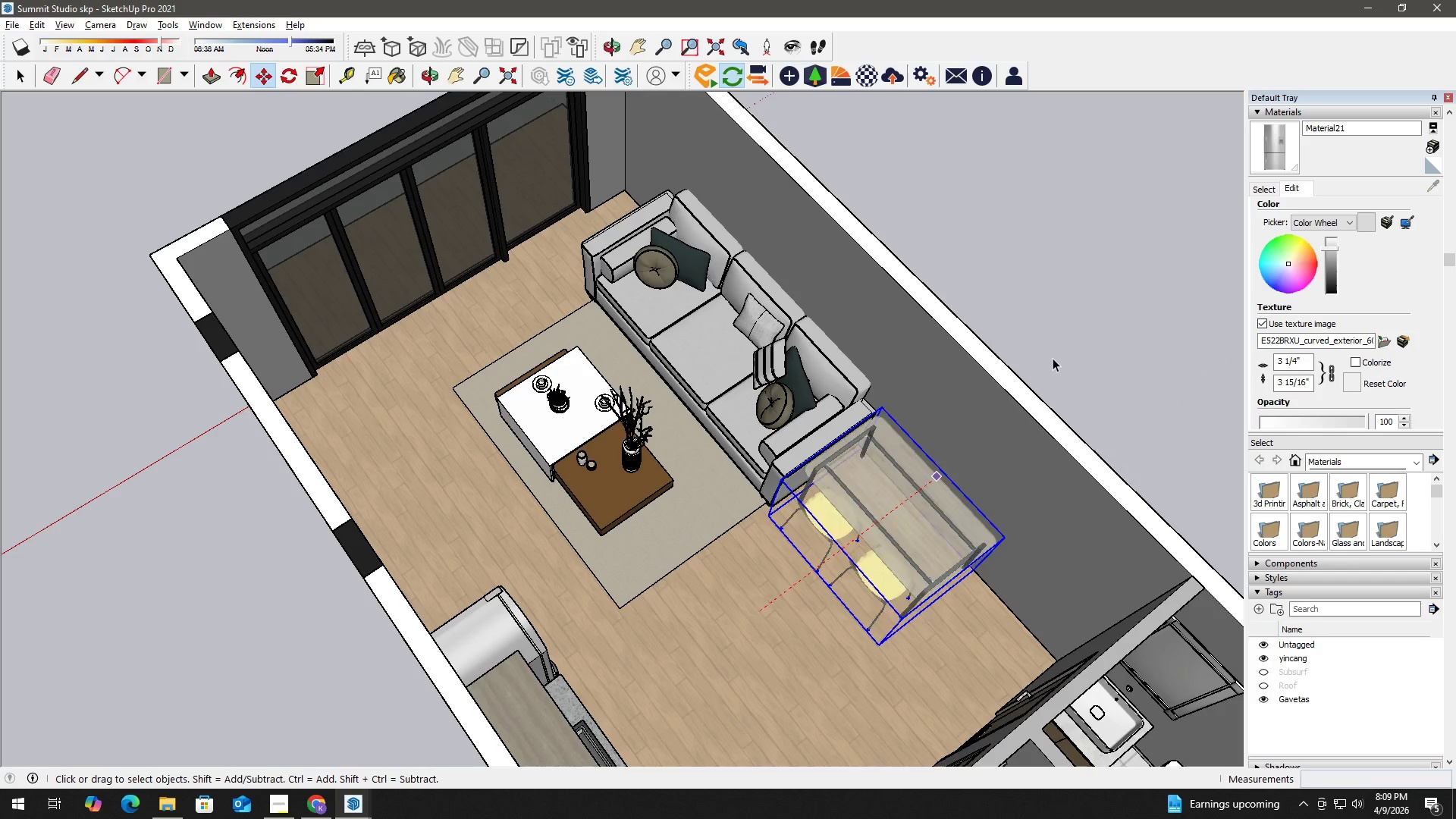 
left_click([1053, 358])
 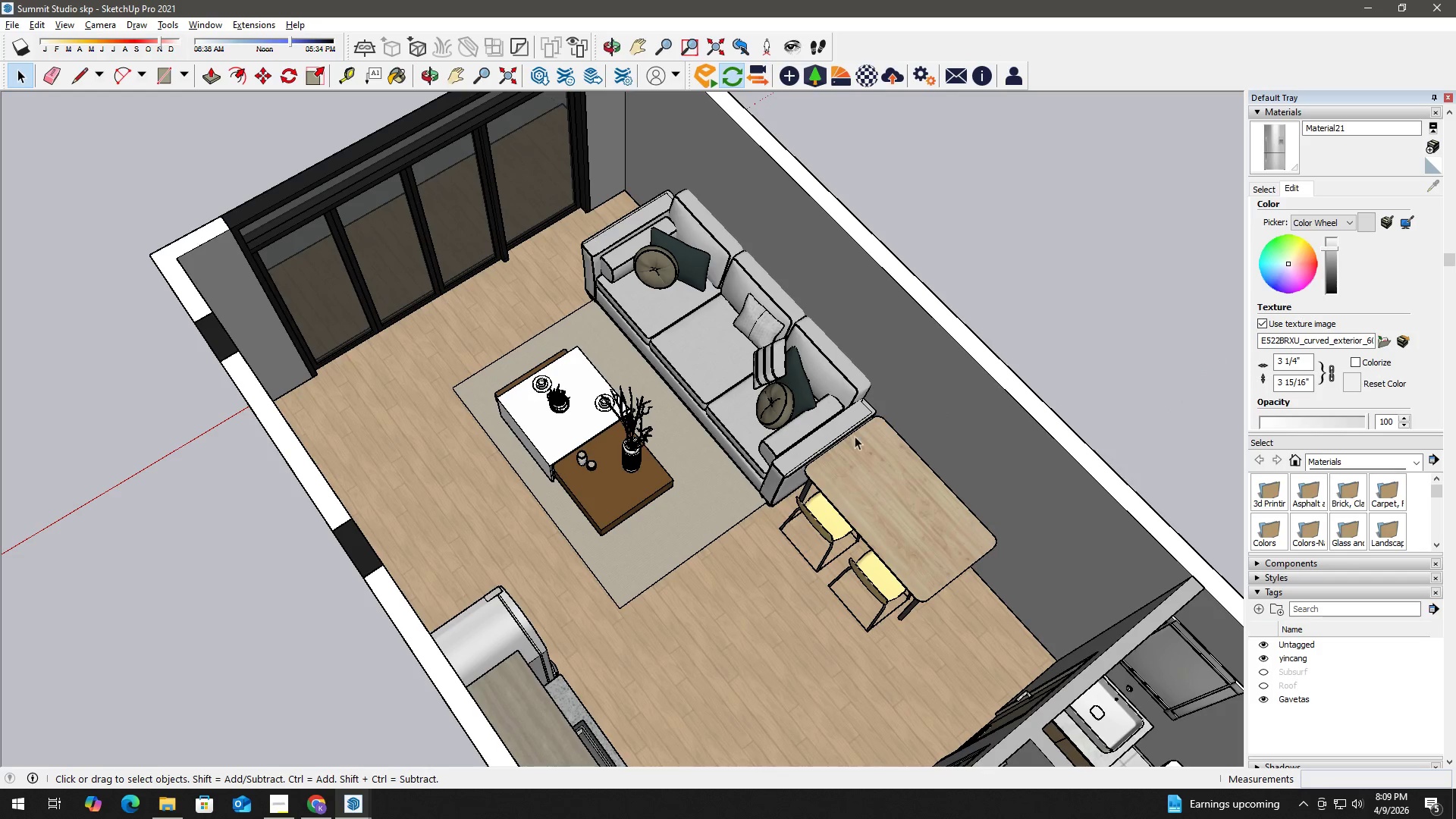 
scroll: coordinate [628, 507], scroll_direction: down, amount: 6.0
 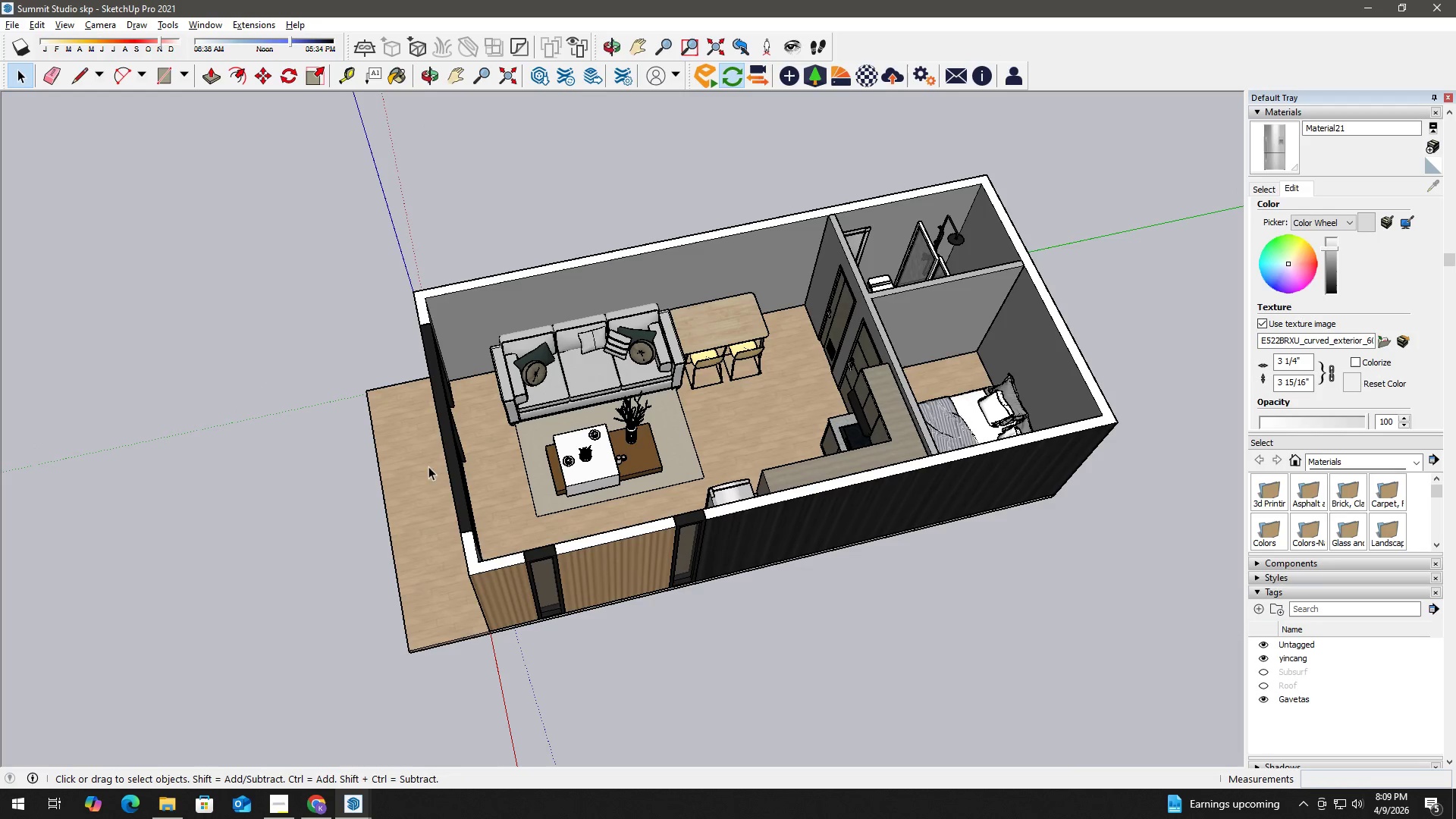 
left_click([451, 451])
 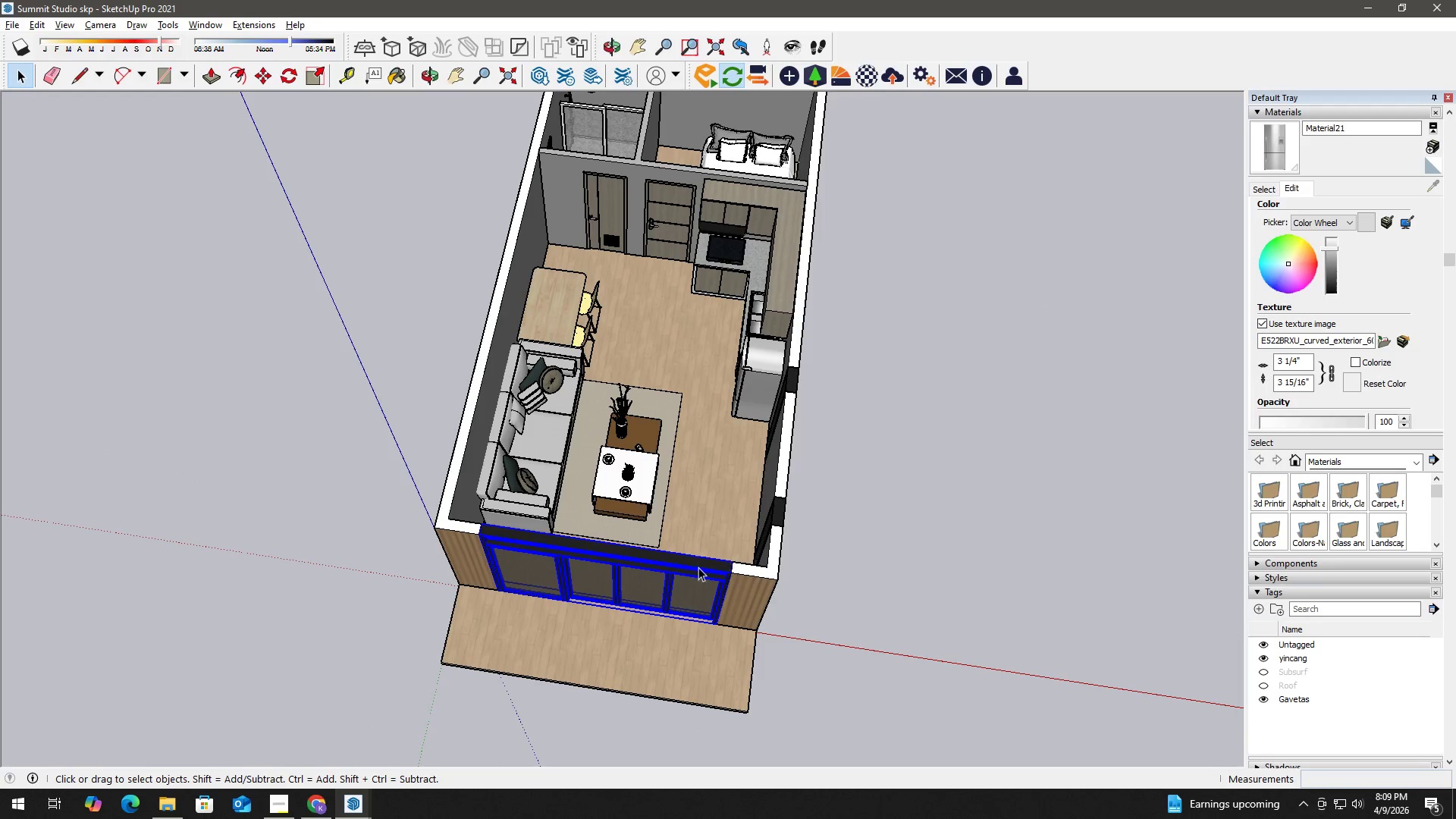 
key(S)
 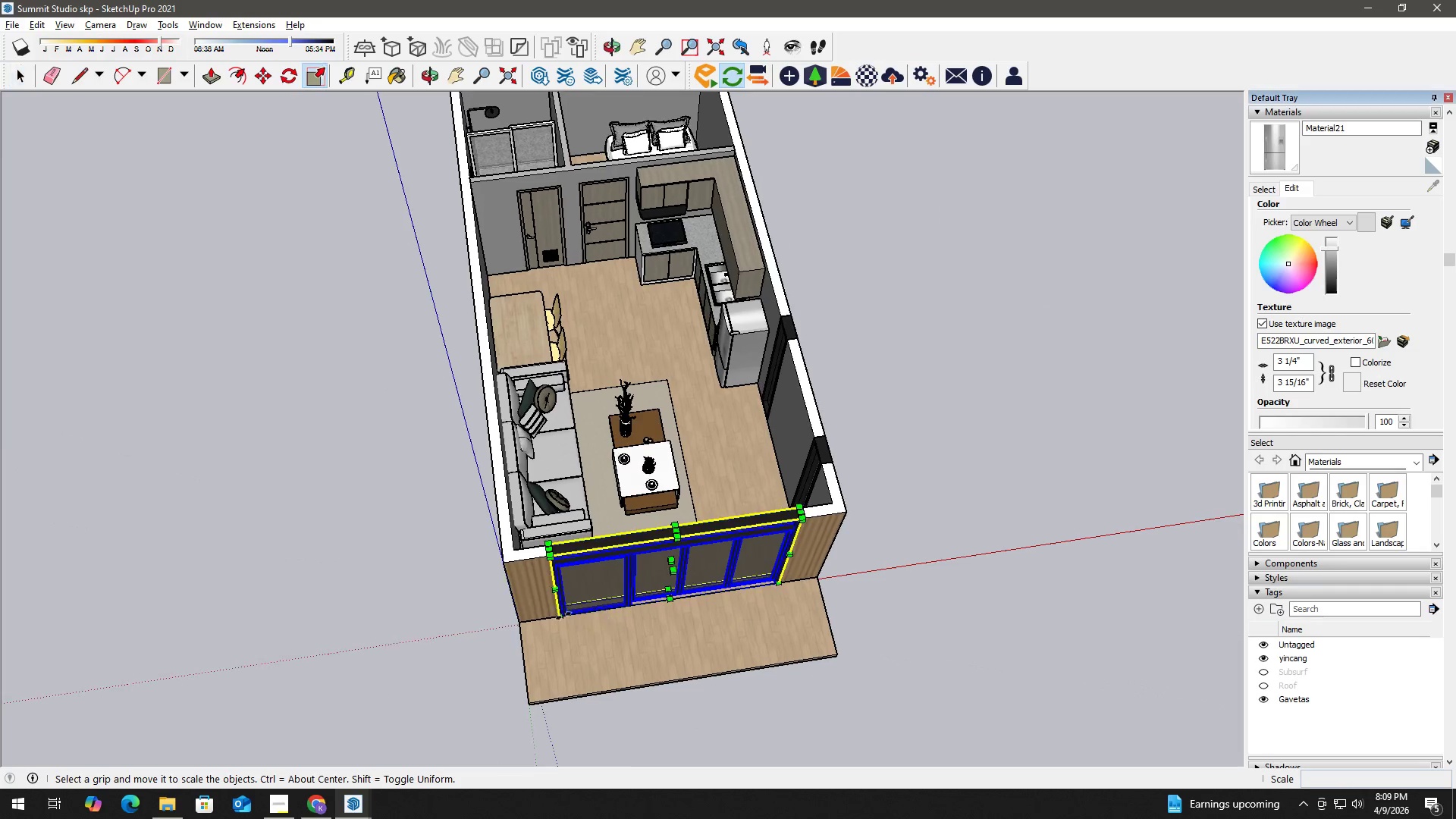 
scroll: coordinate [563, 584], scroll_direction: up, amount: 6.0
 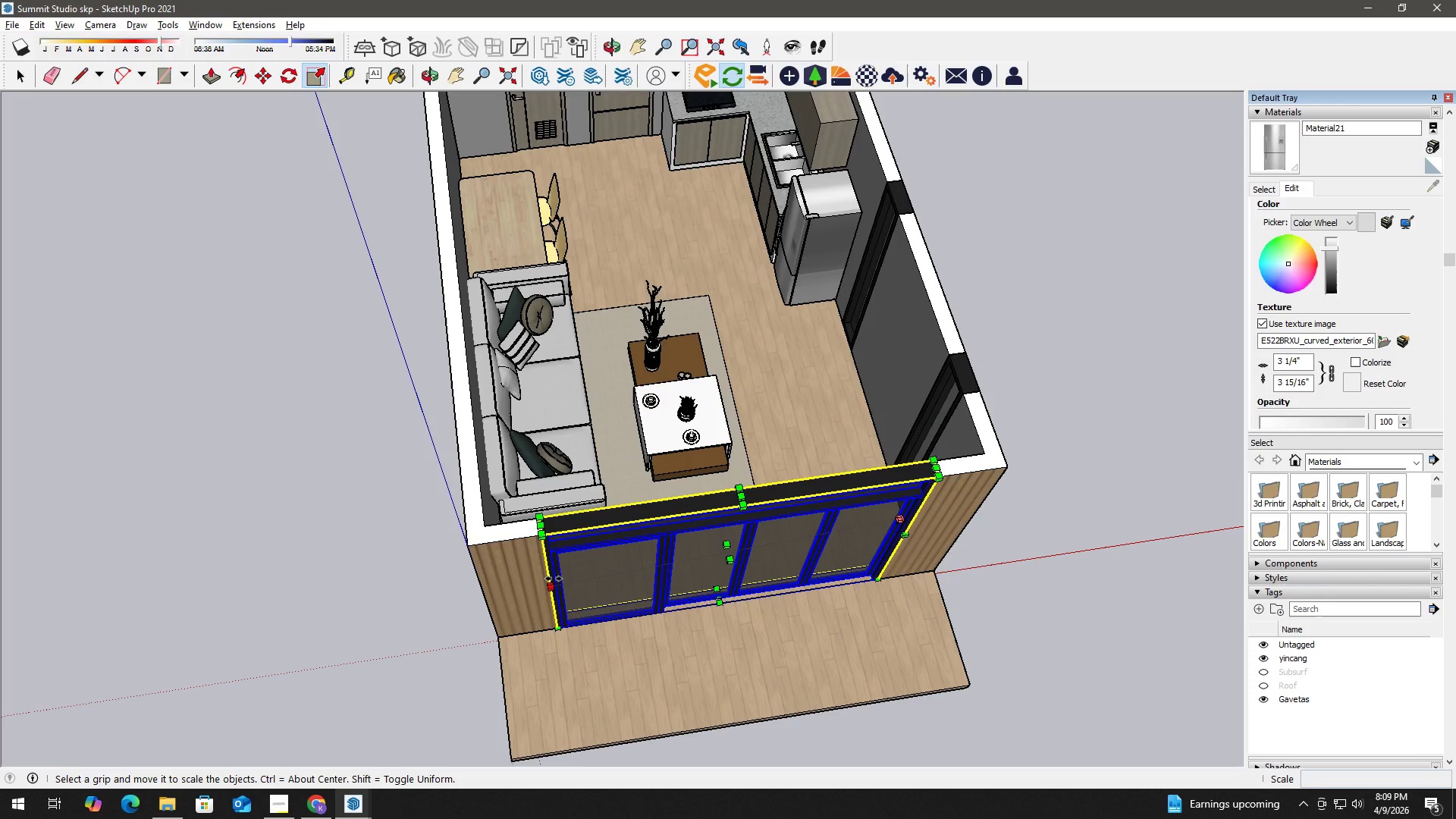 
left_click([553, 579])
 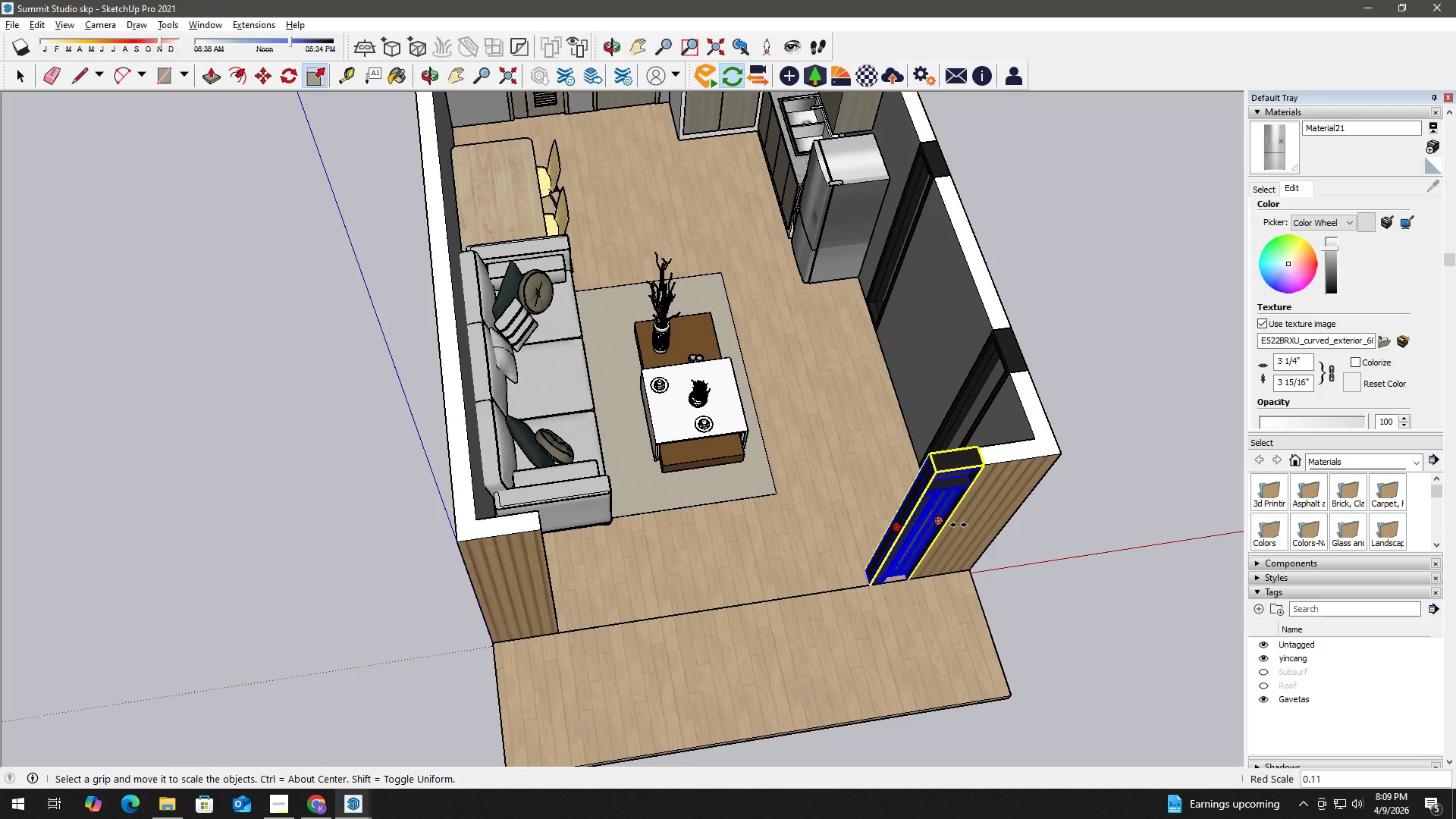 
scroll: coordinate [553, 579], scroll_direction: up, amount: 1.0
 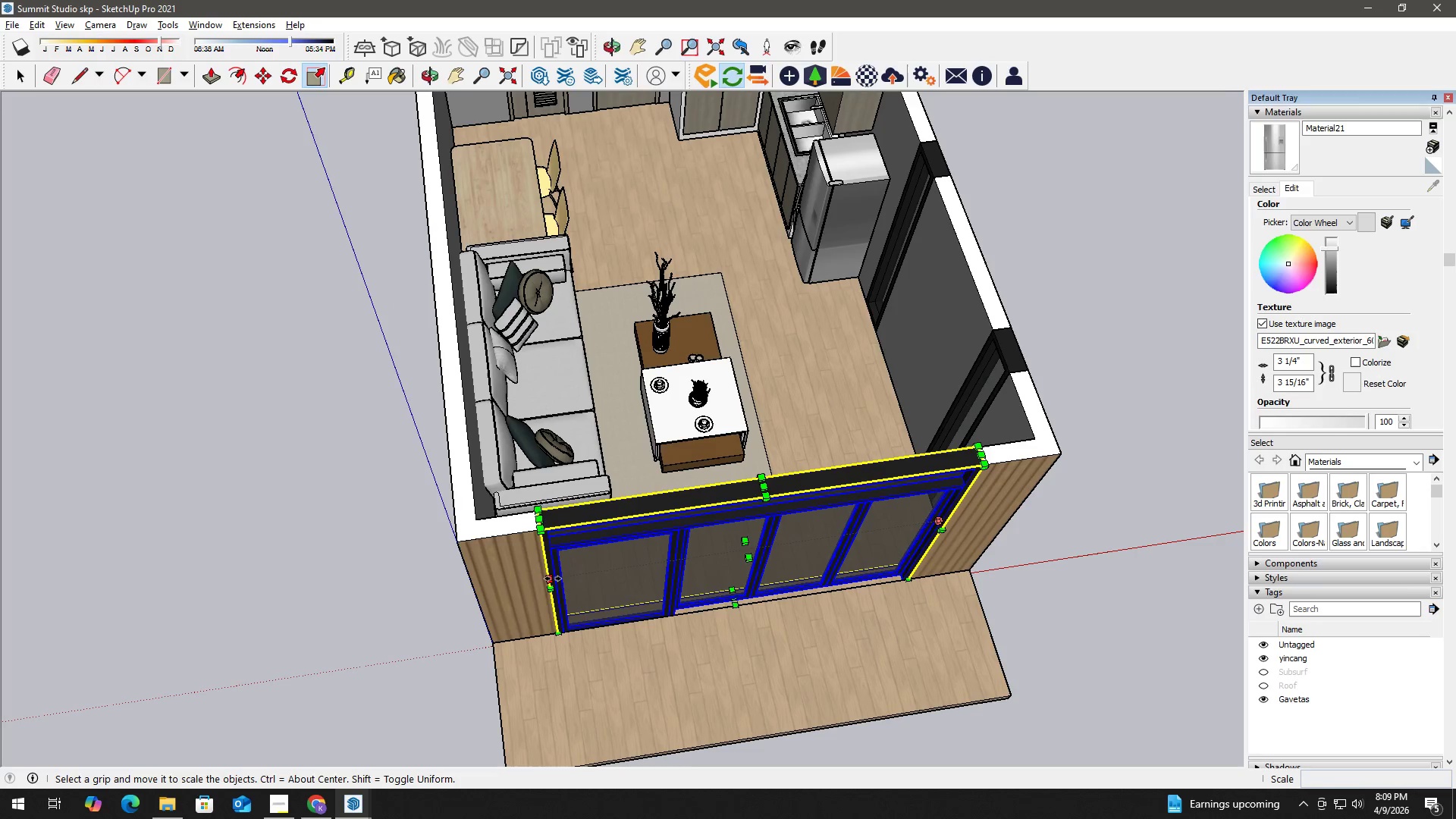 
key(NumpadSubtract)
 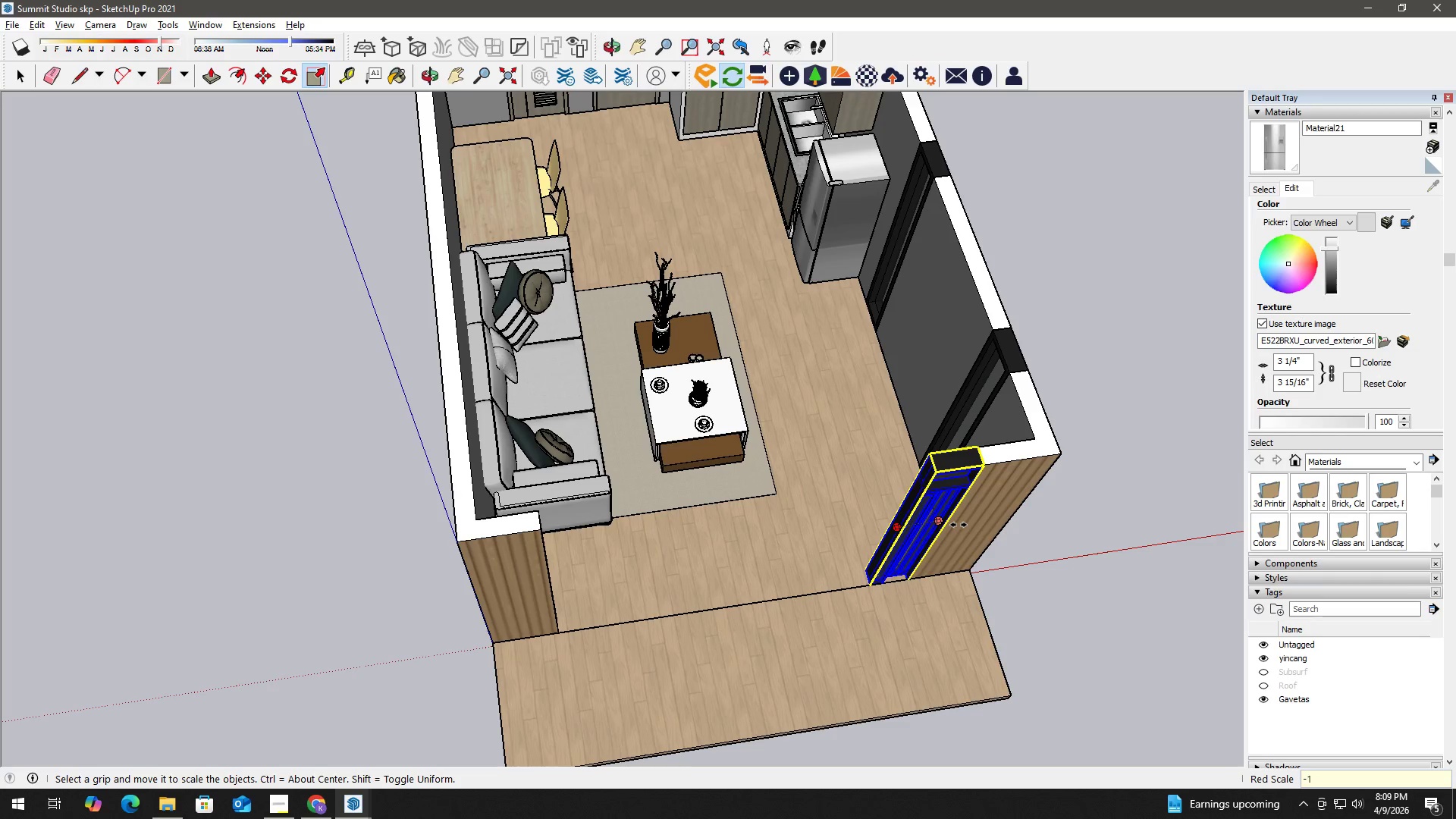 
key(Numpad1)
 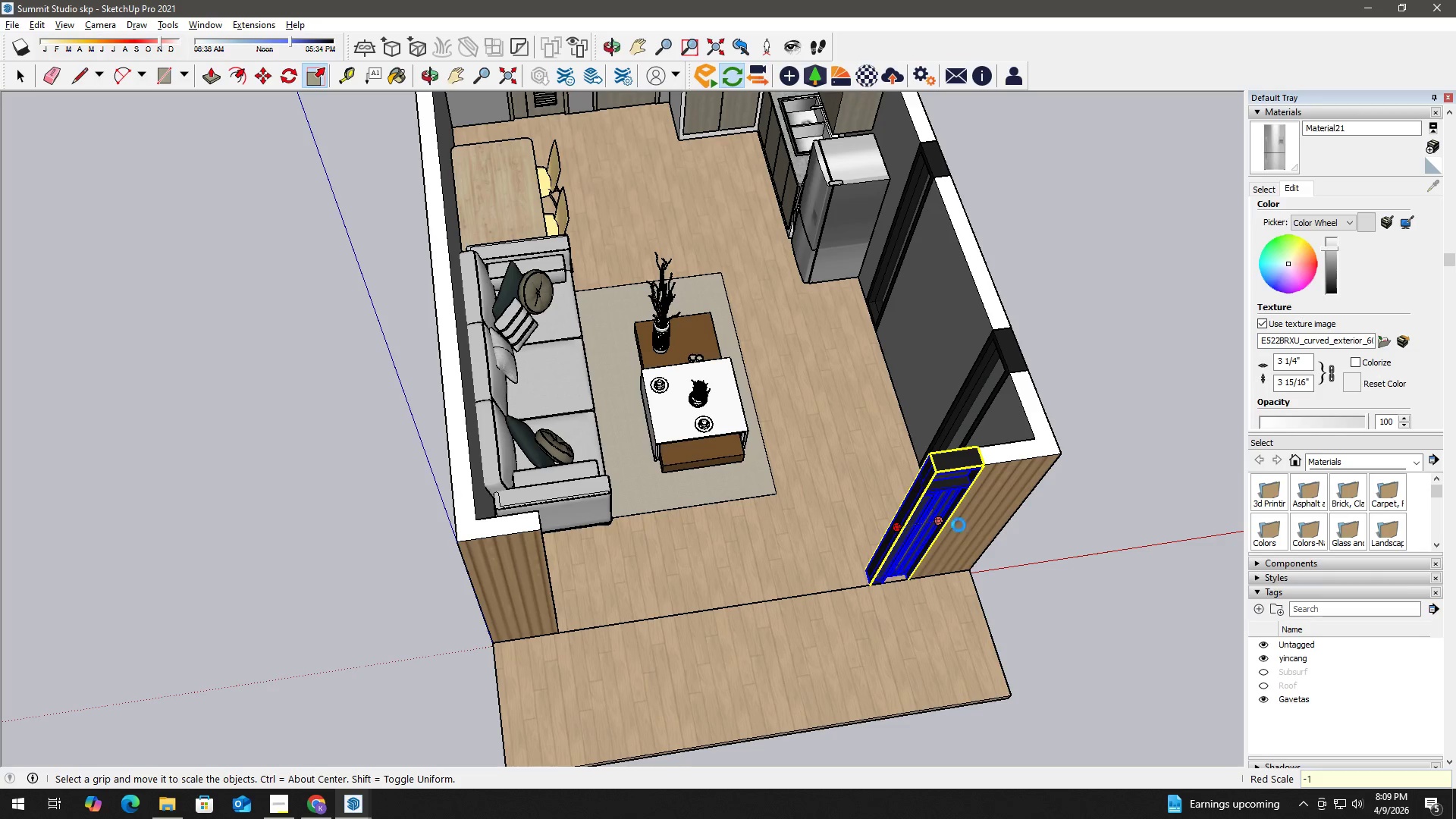 
key(NumpadEnter)
 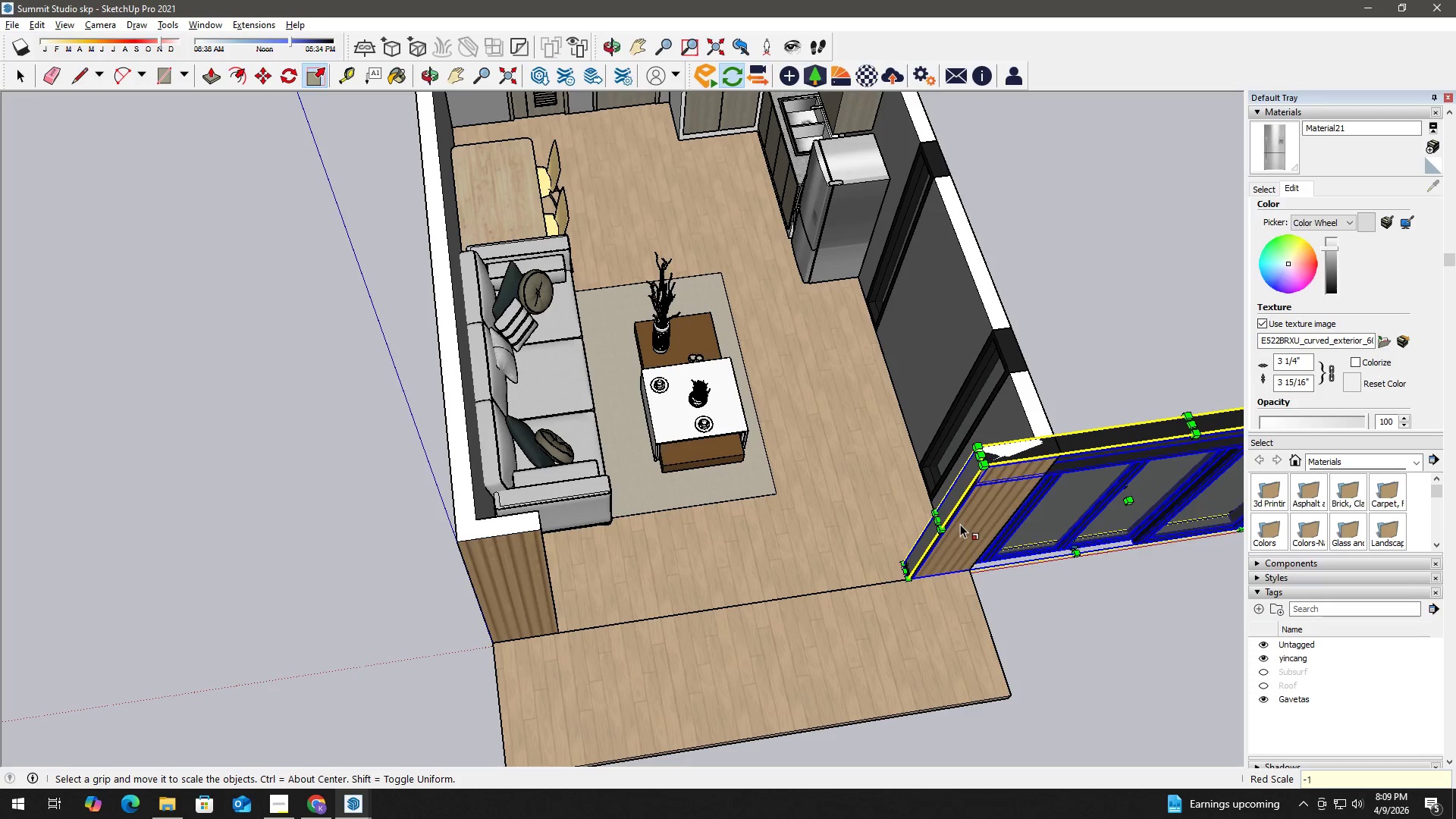 
key(Space)
 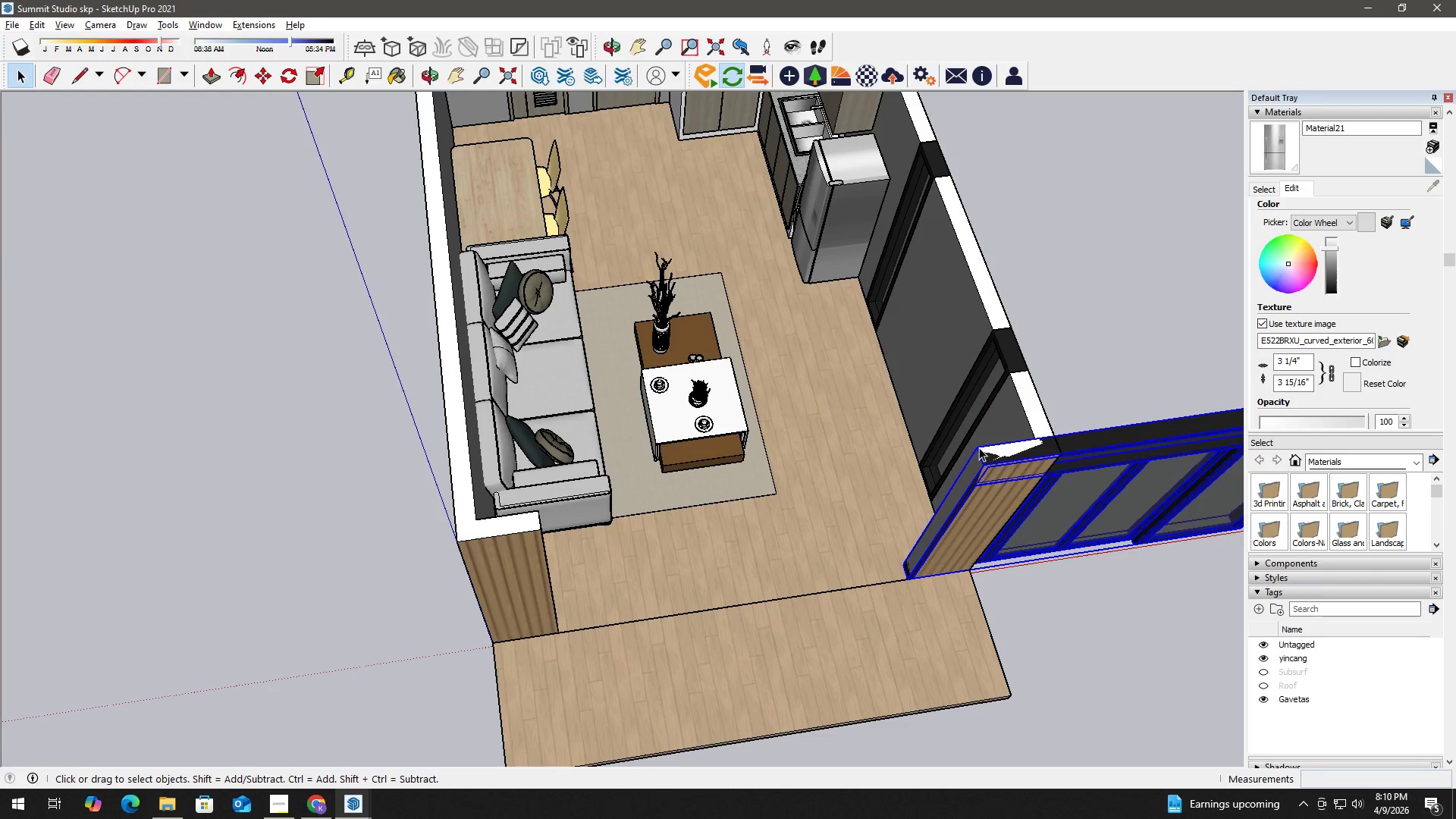 
key(M)
 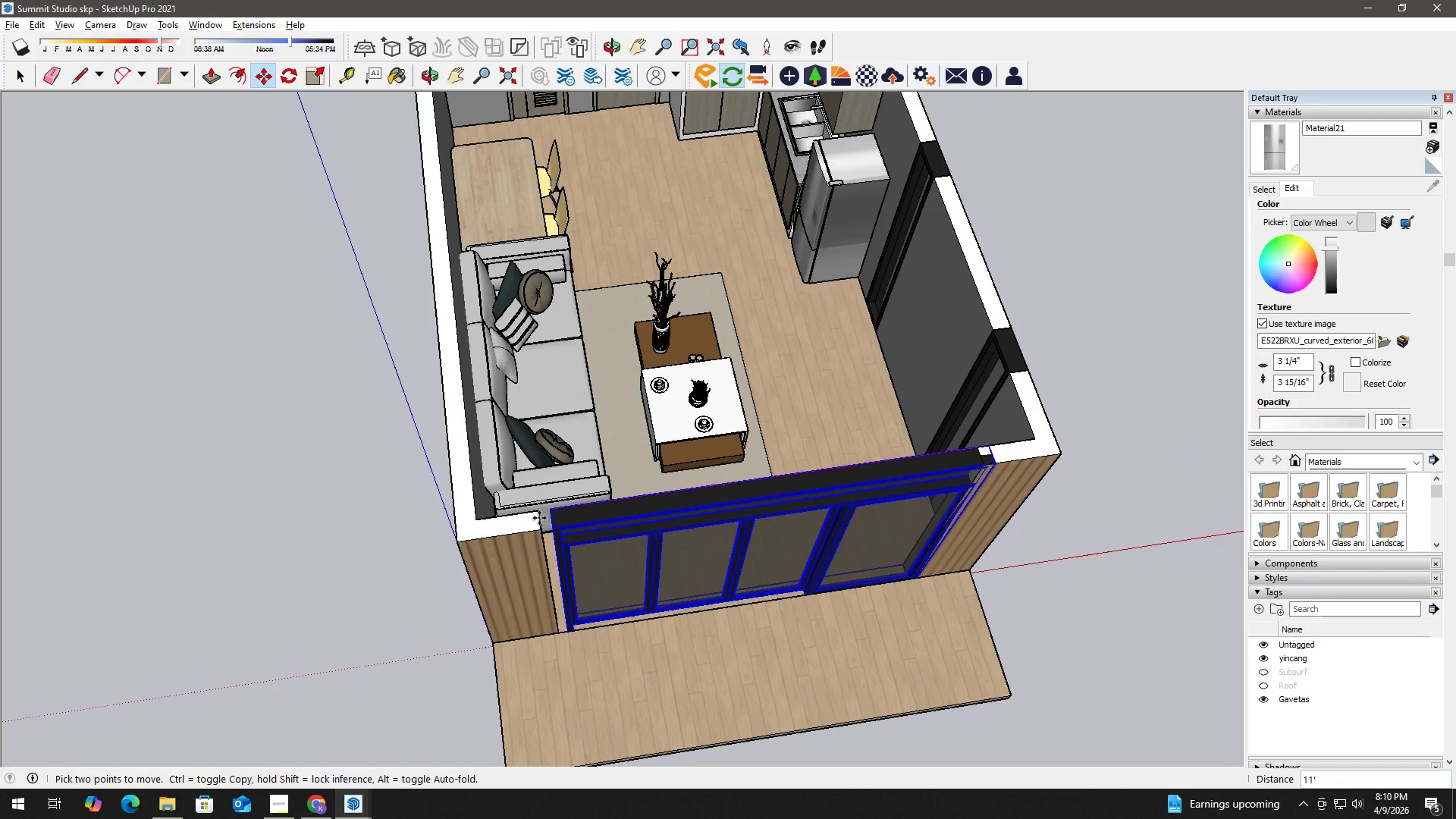 
left_click([538, 518])
 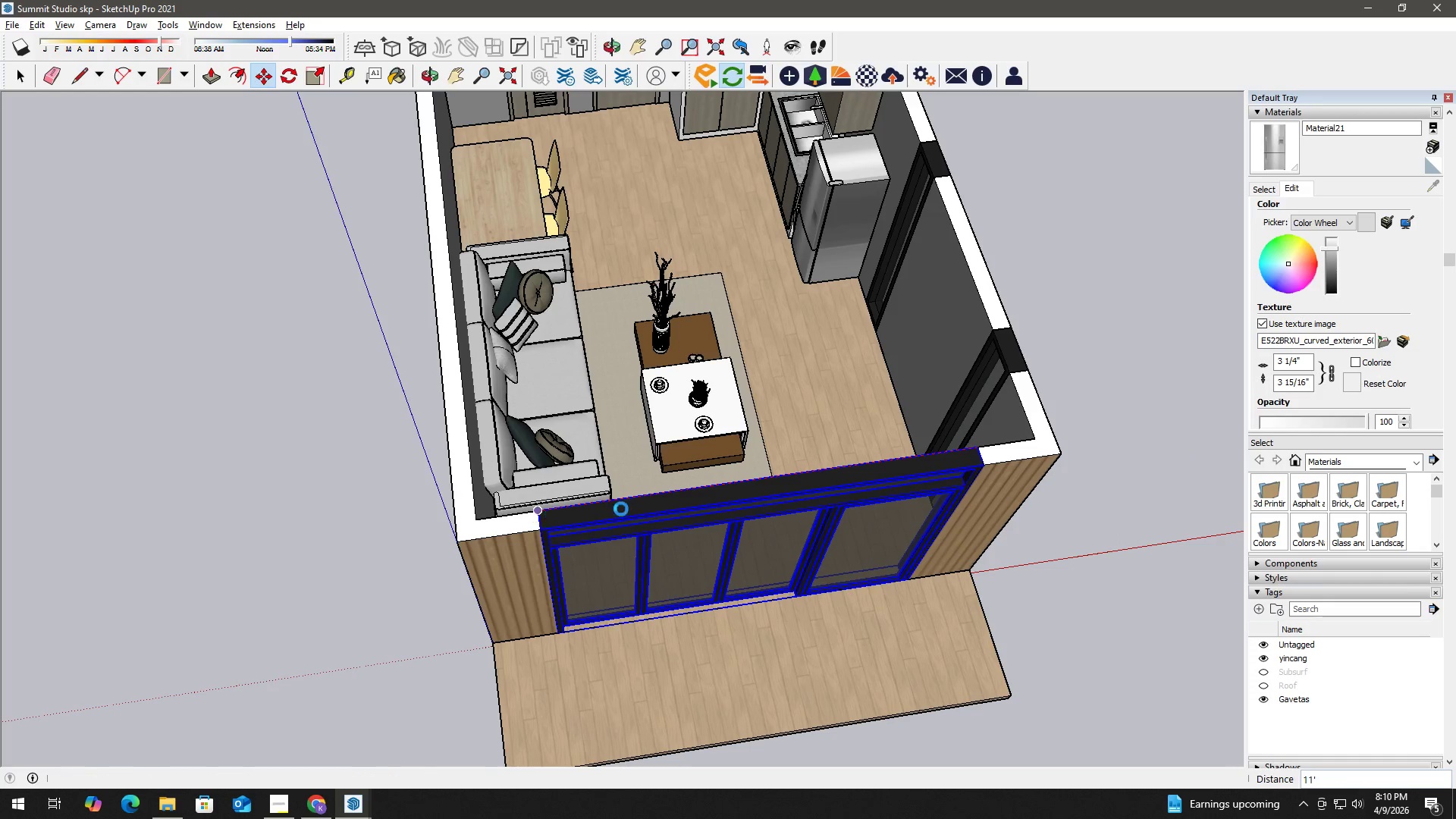 
key(Space)
 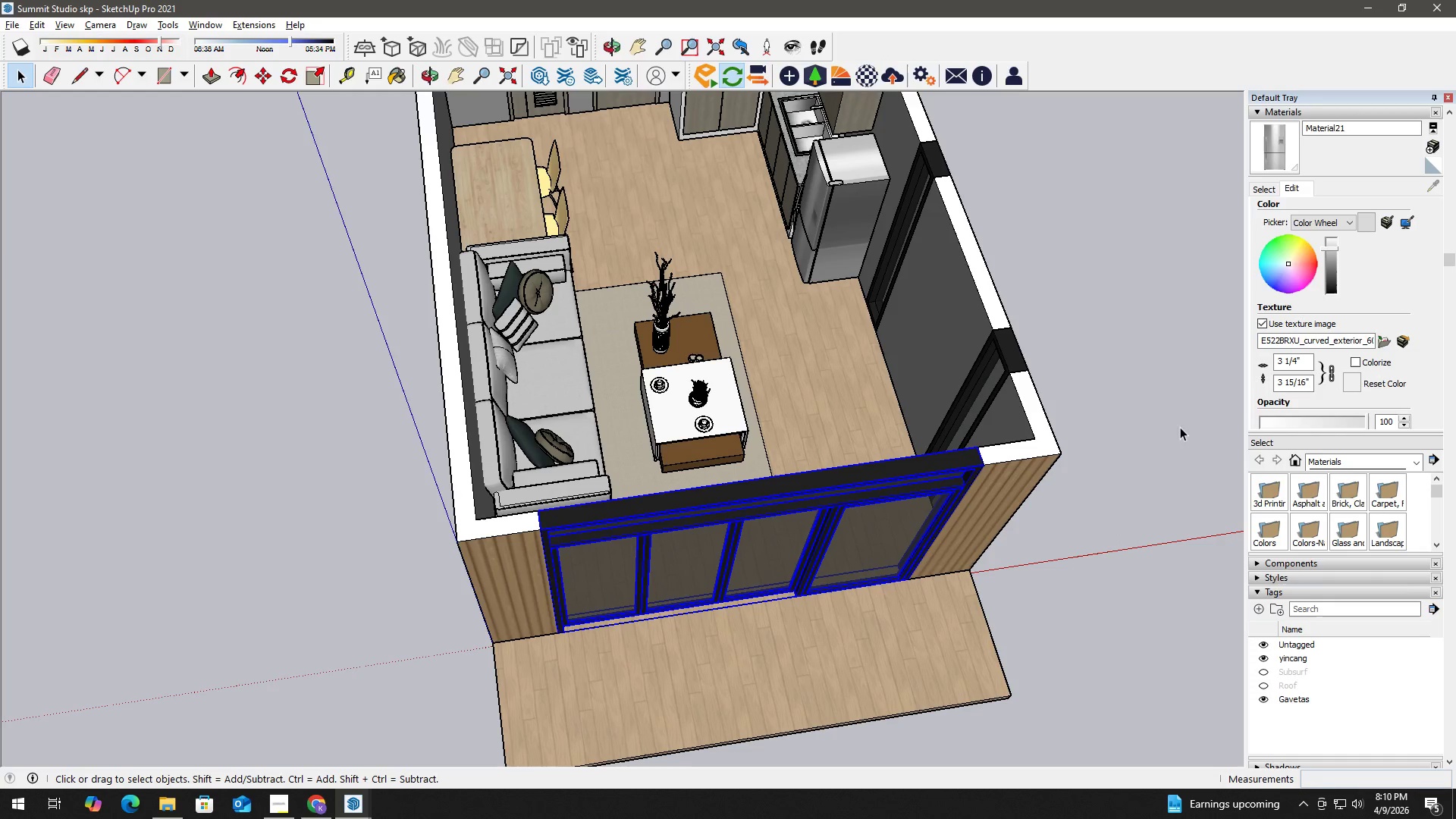 
left_click([1180, 427])
 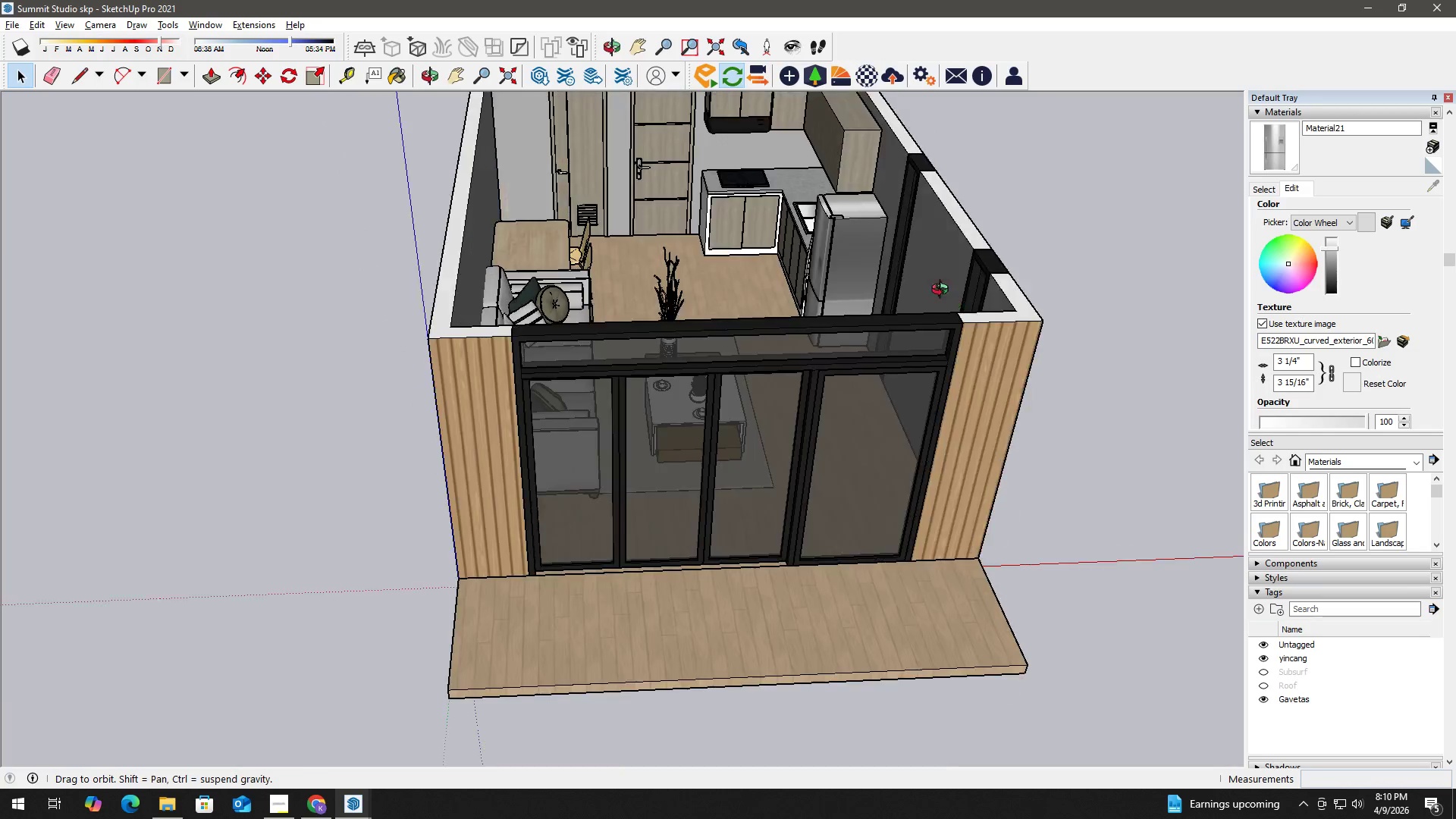 
scroll: coordinate [846, 364], scroll_direction: up, amount: 3.0
 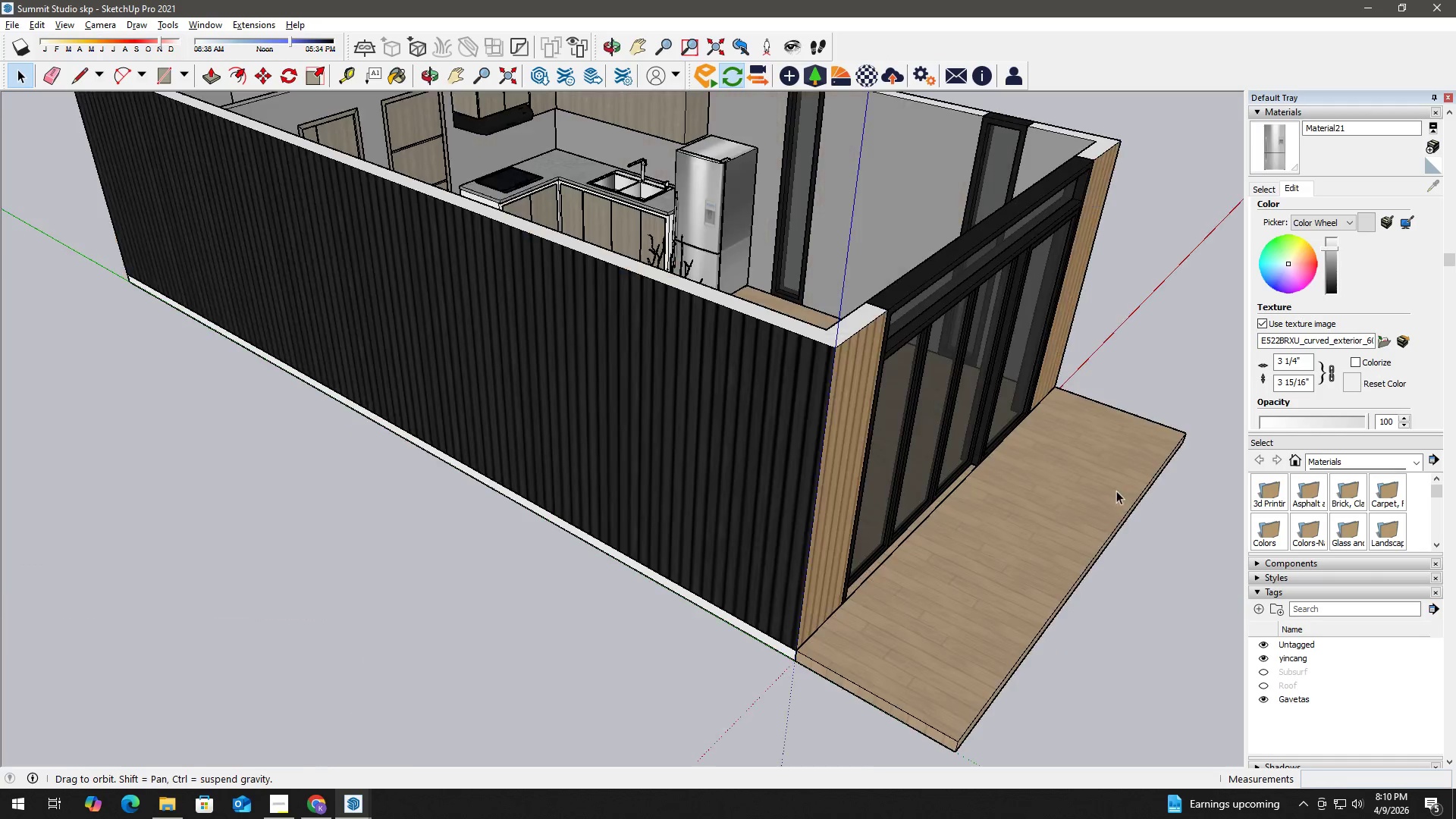 
scroll: coordinate [777, 416], scroll_direction: down, amount: 3.0
 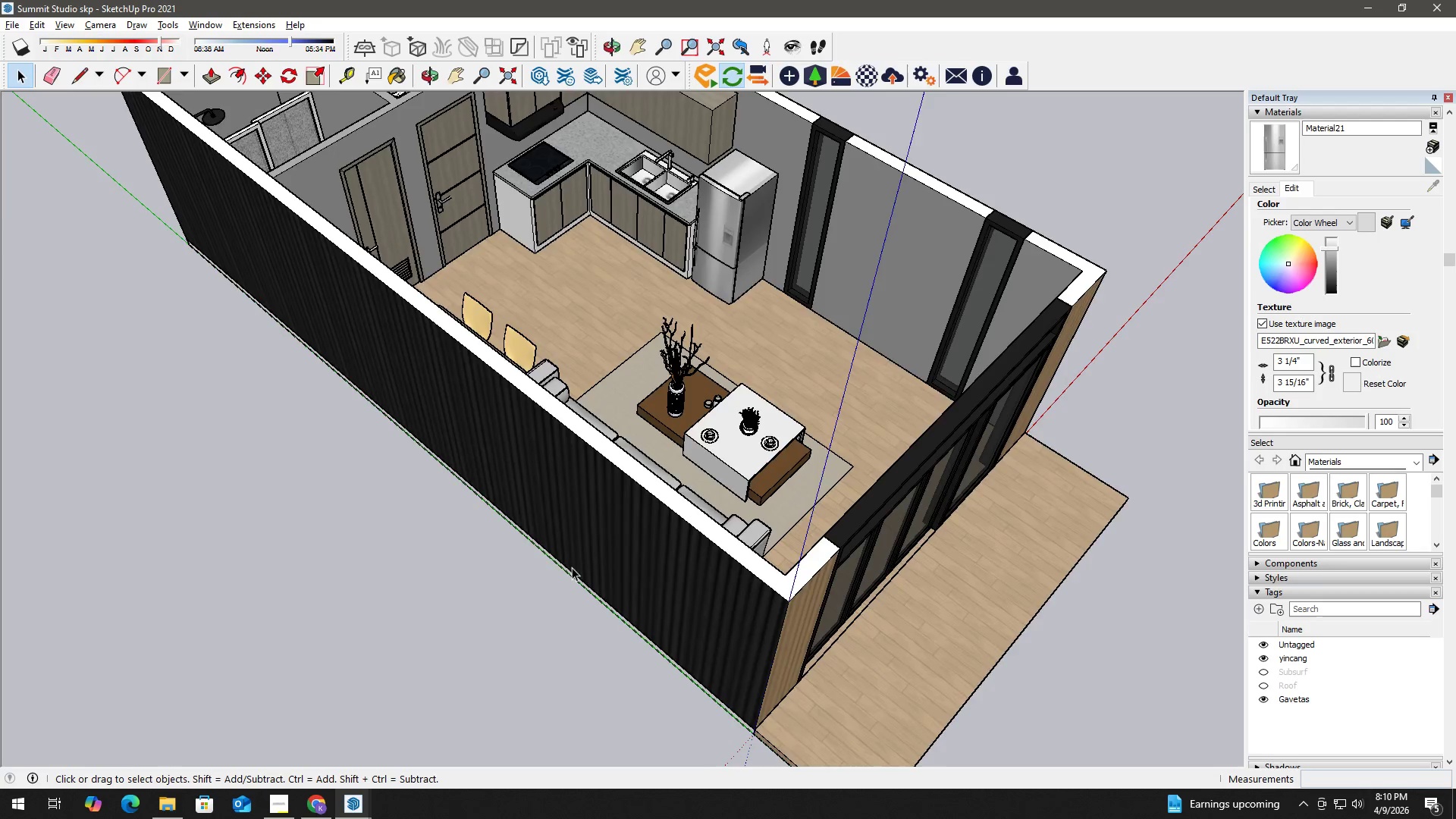 
scroll: coordinate [488, 368], scroll_direction: up, amount: 14.0
 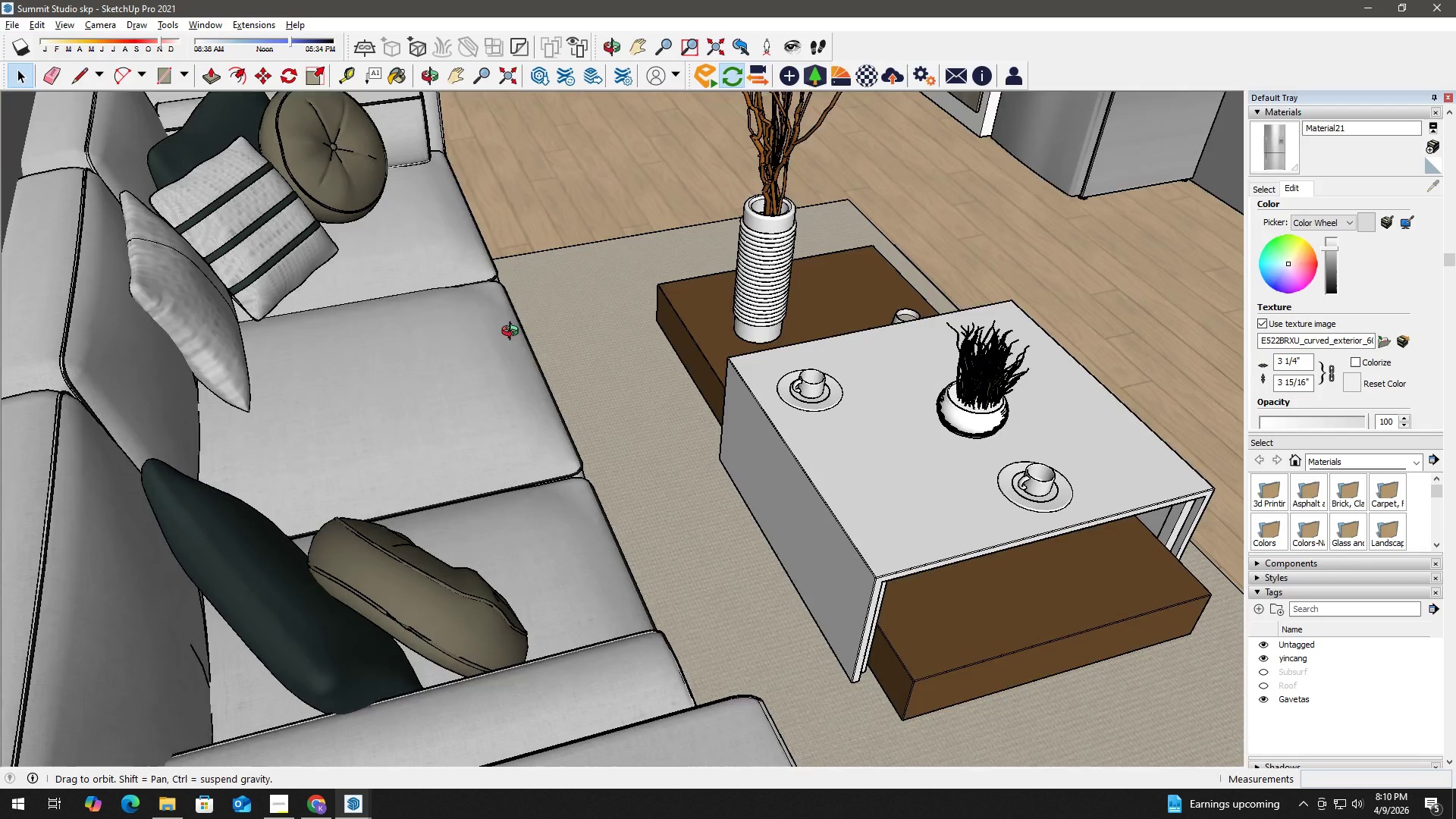 
hold_key(key=ShiftLeft, duration=0.7)
 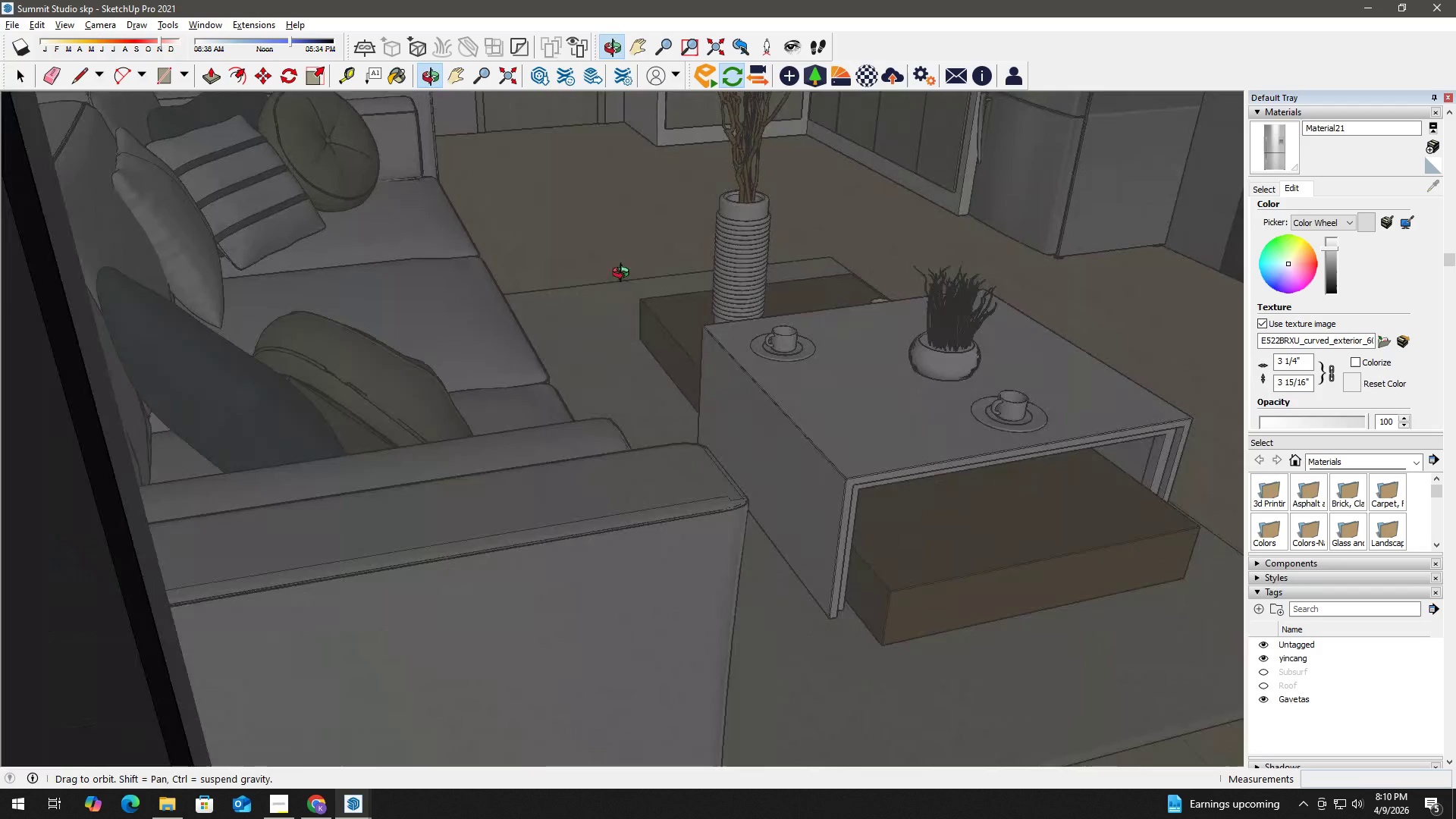 
hold_key(key=ShiftLeft, duration=0.88)
 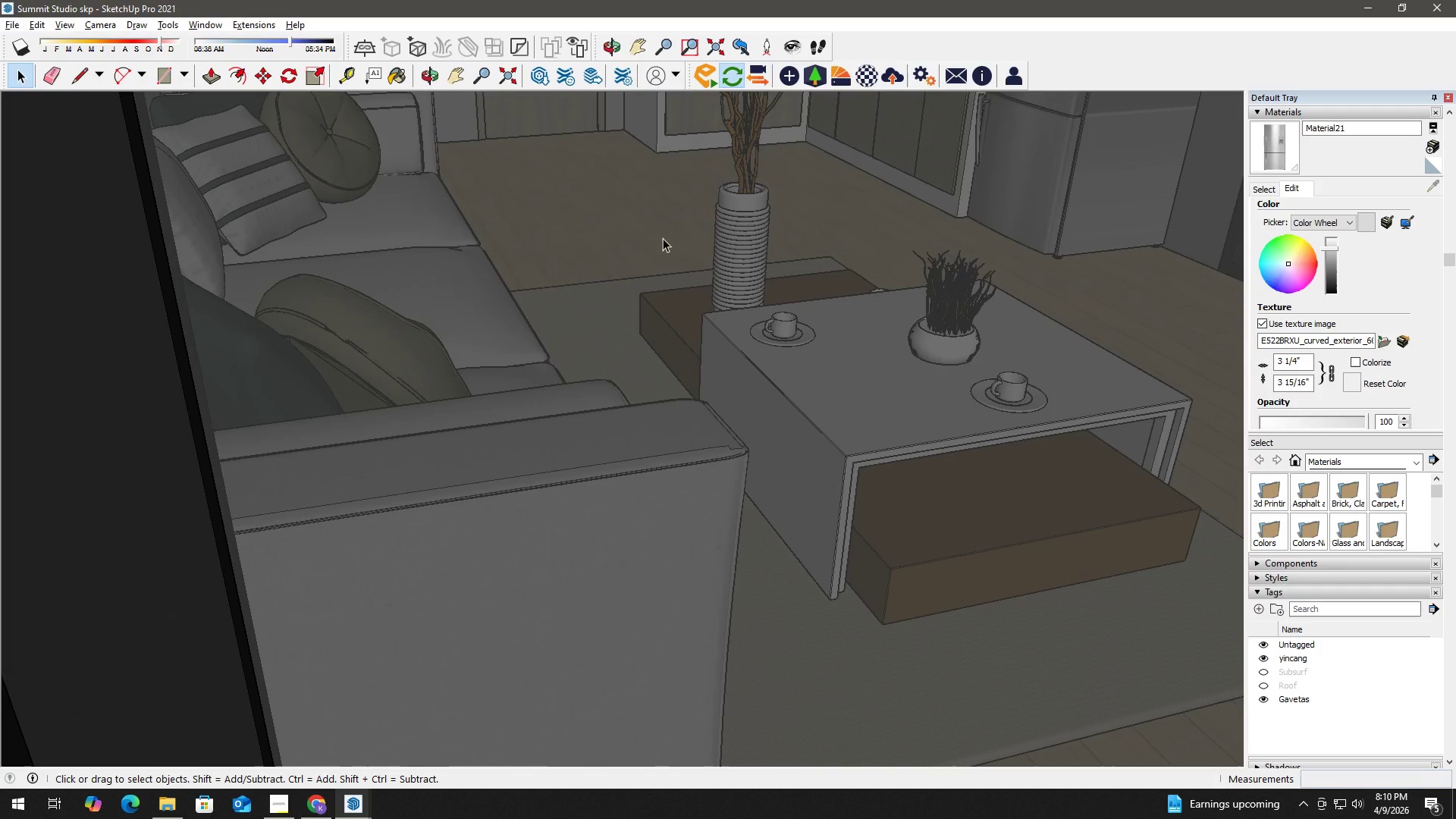 
key(Alt+Tab)
 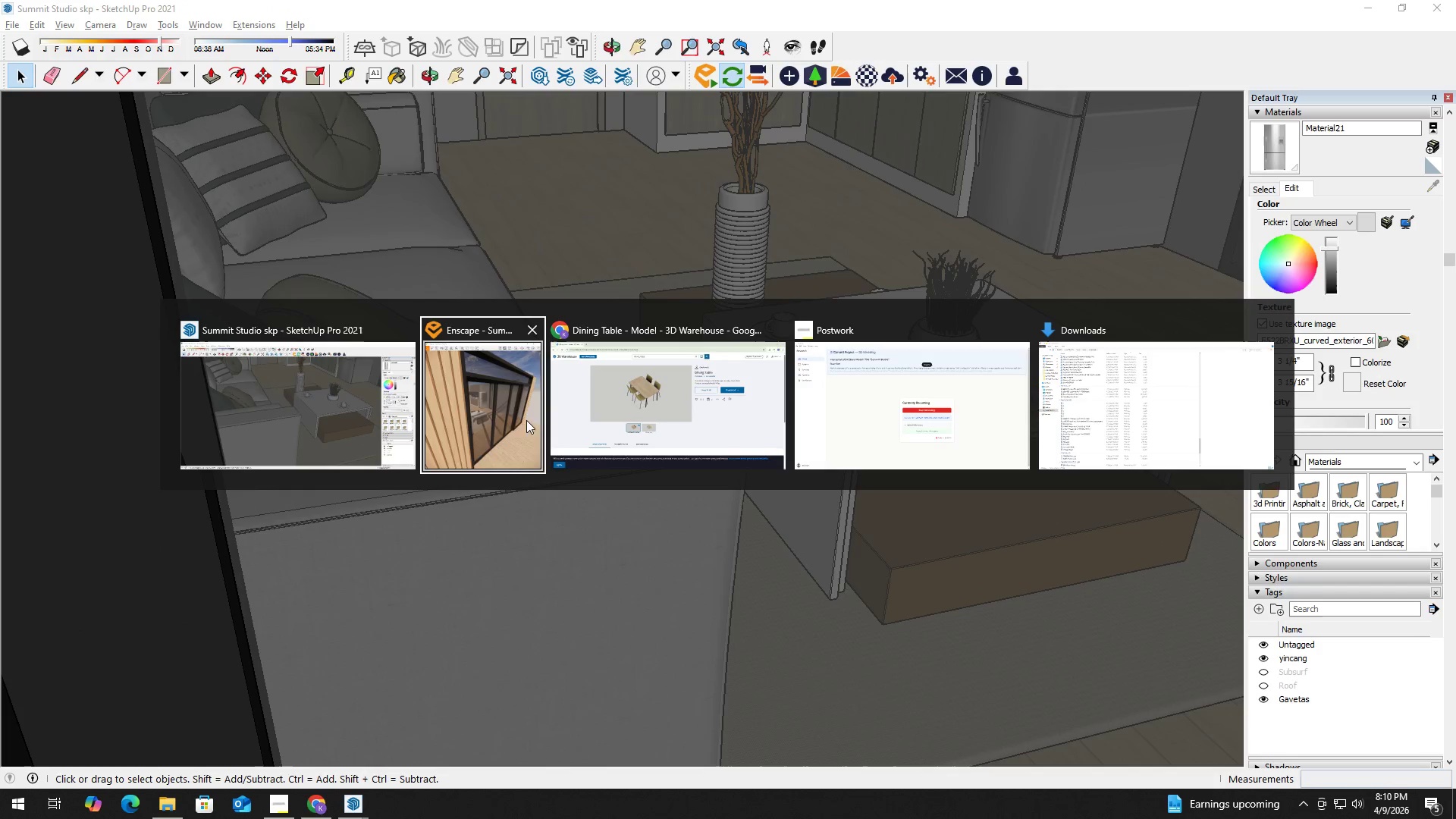 
left_click([510, 419])
 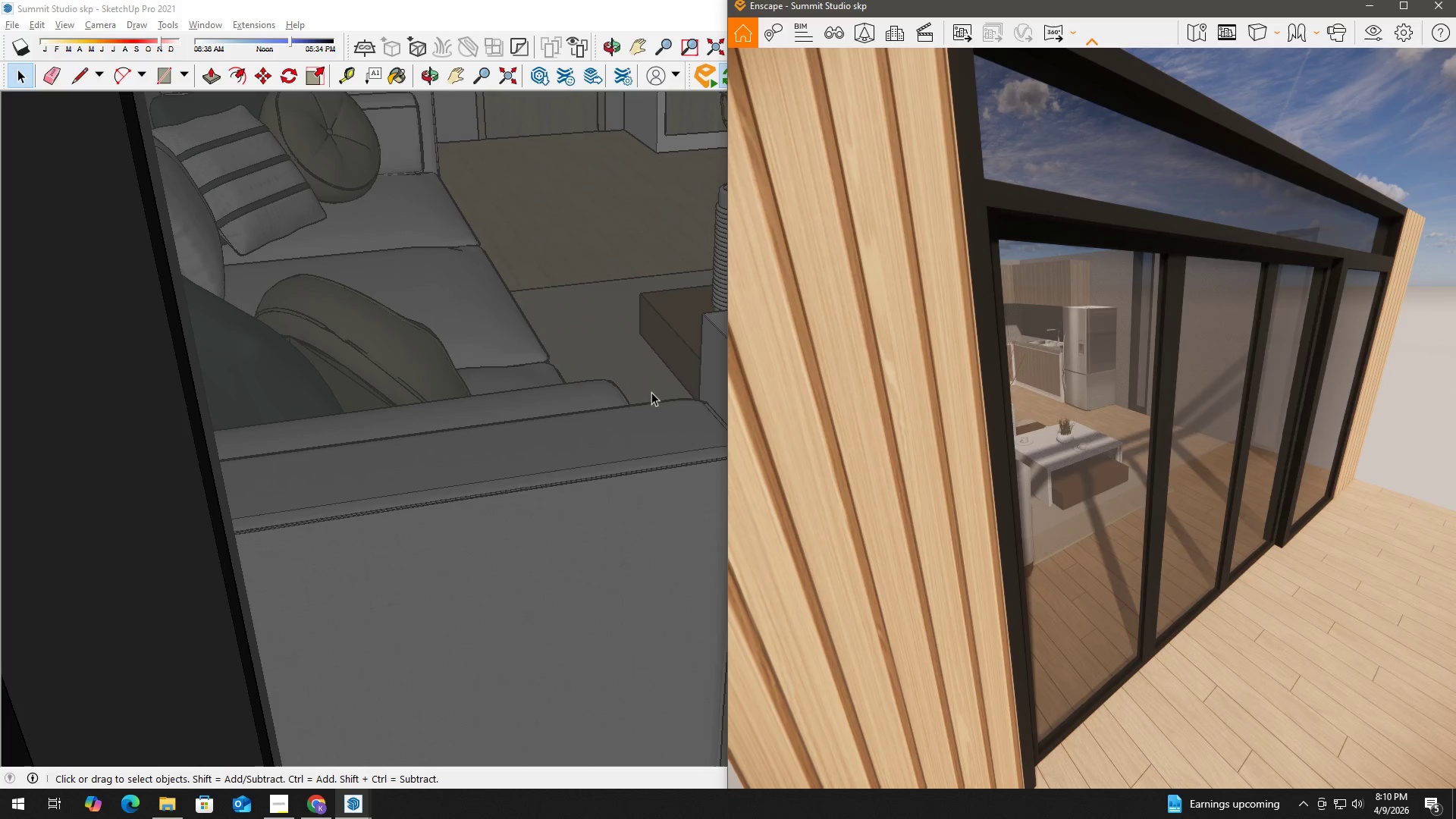 
hold_key(key=D, duration=0.55)
 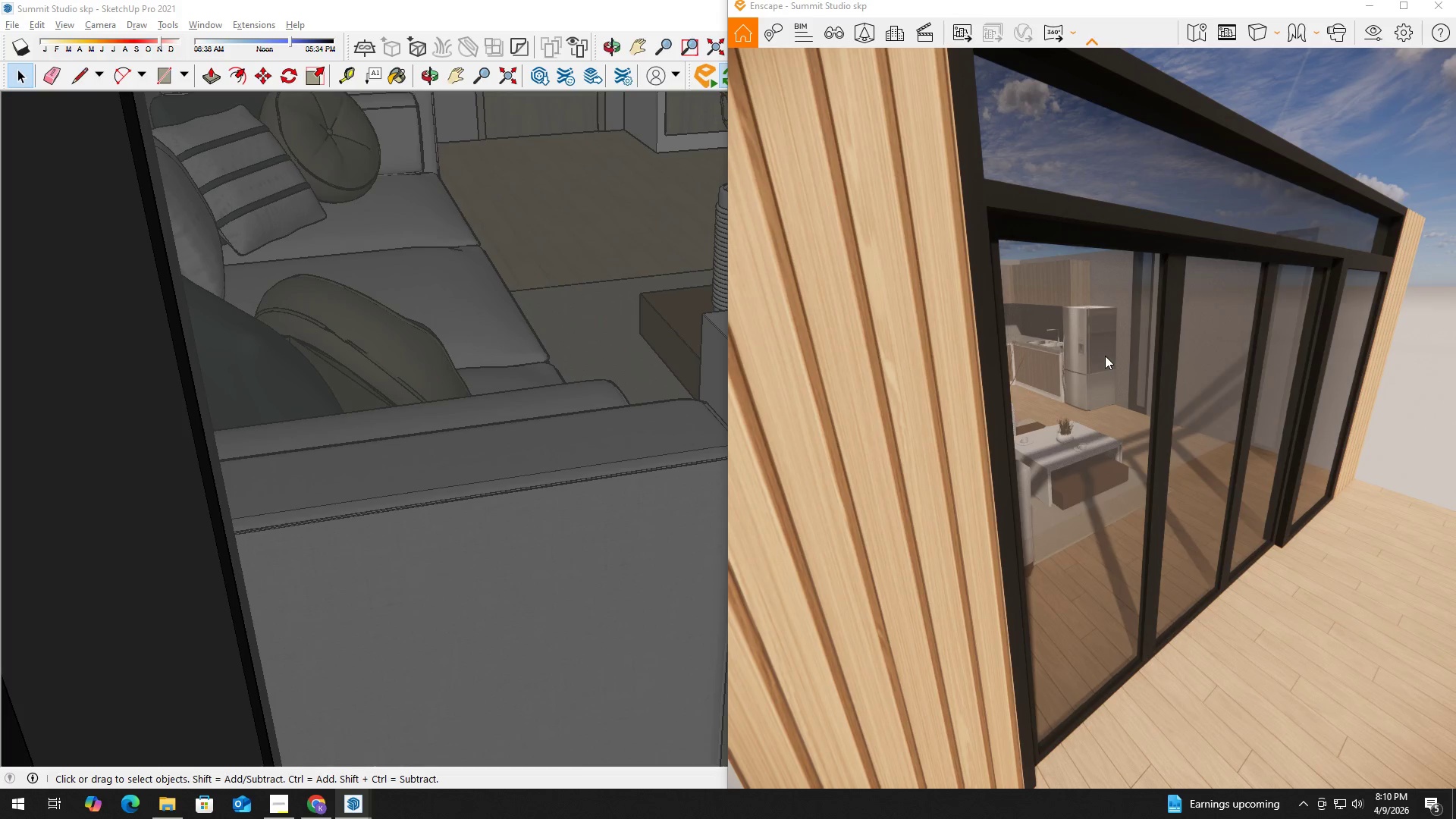 
hold_key(key=W, duration=0.45)
 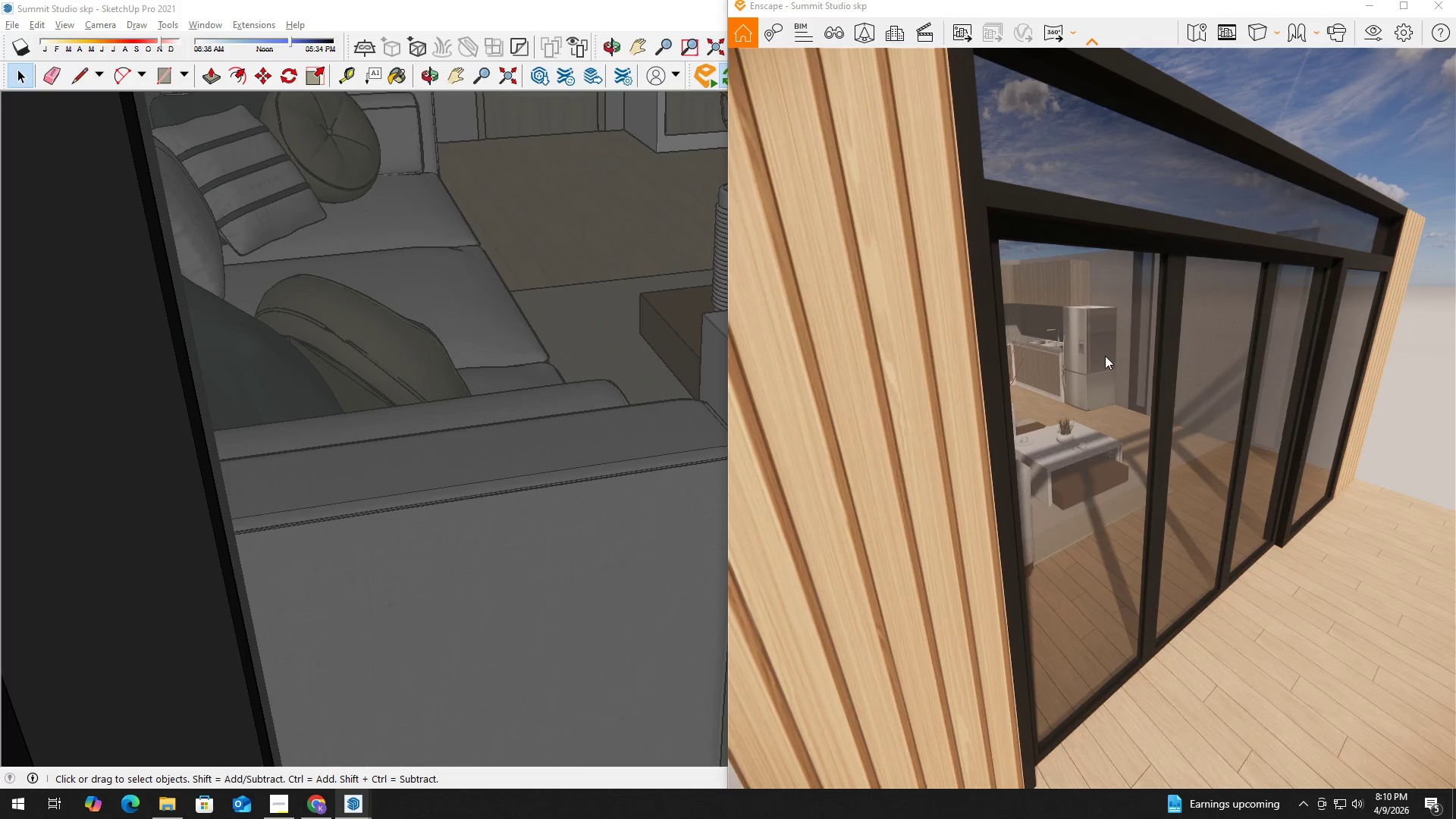 
type(ddasds)
 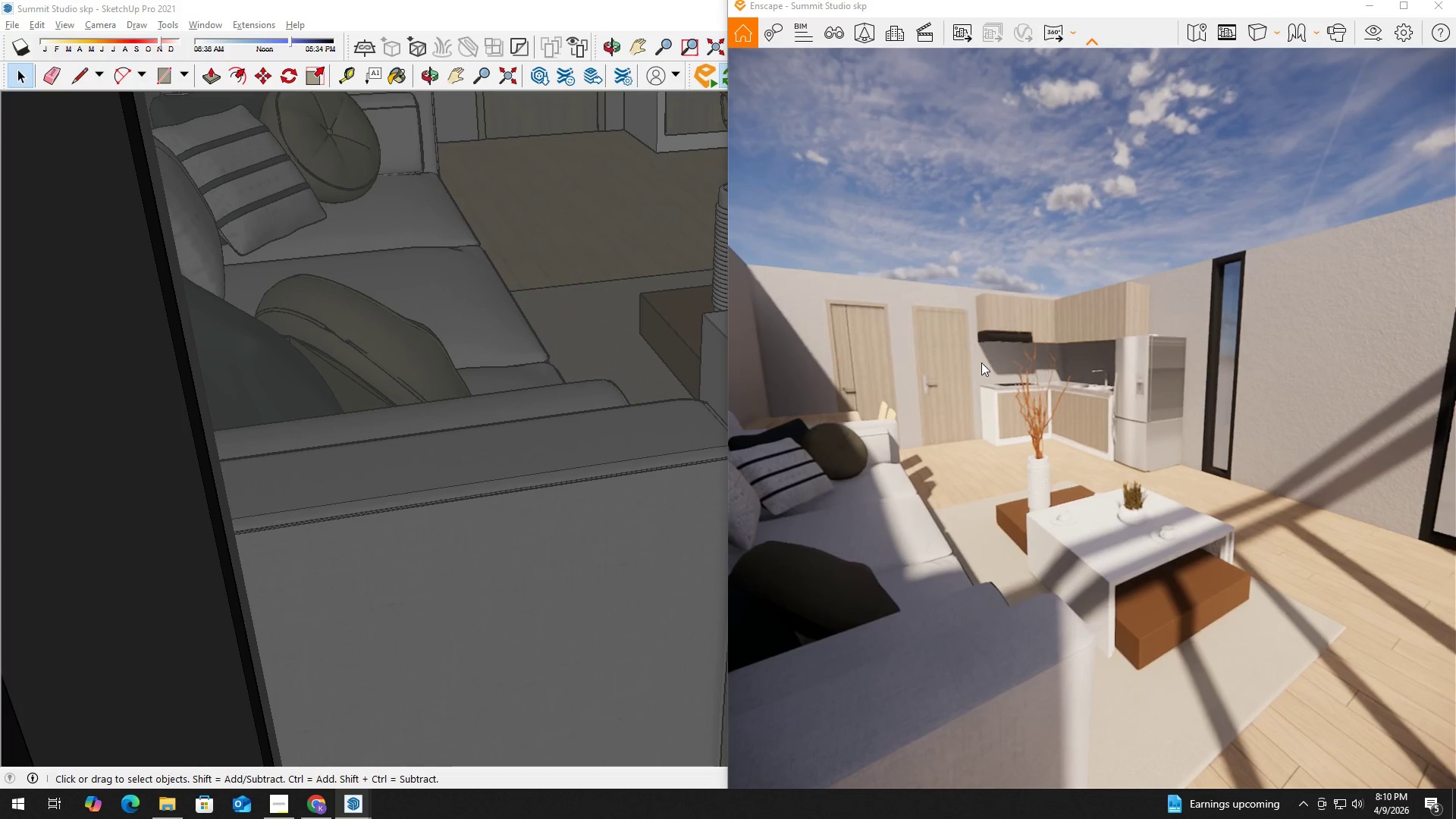 
hold_key(key=W, duration=1.61)
 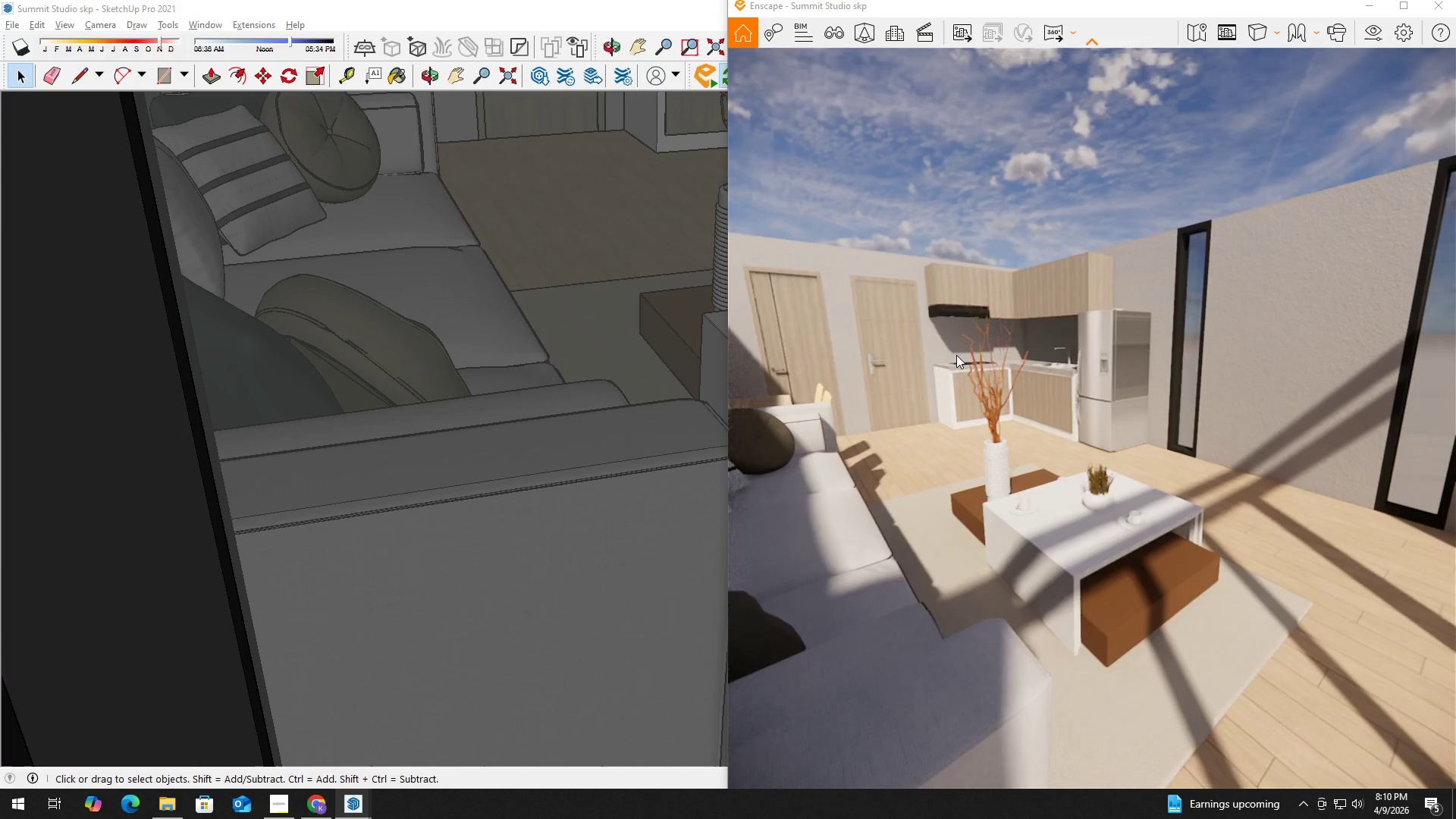 
left_click([956, 355])
 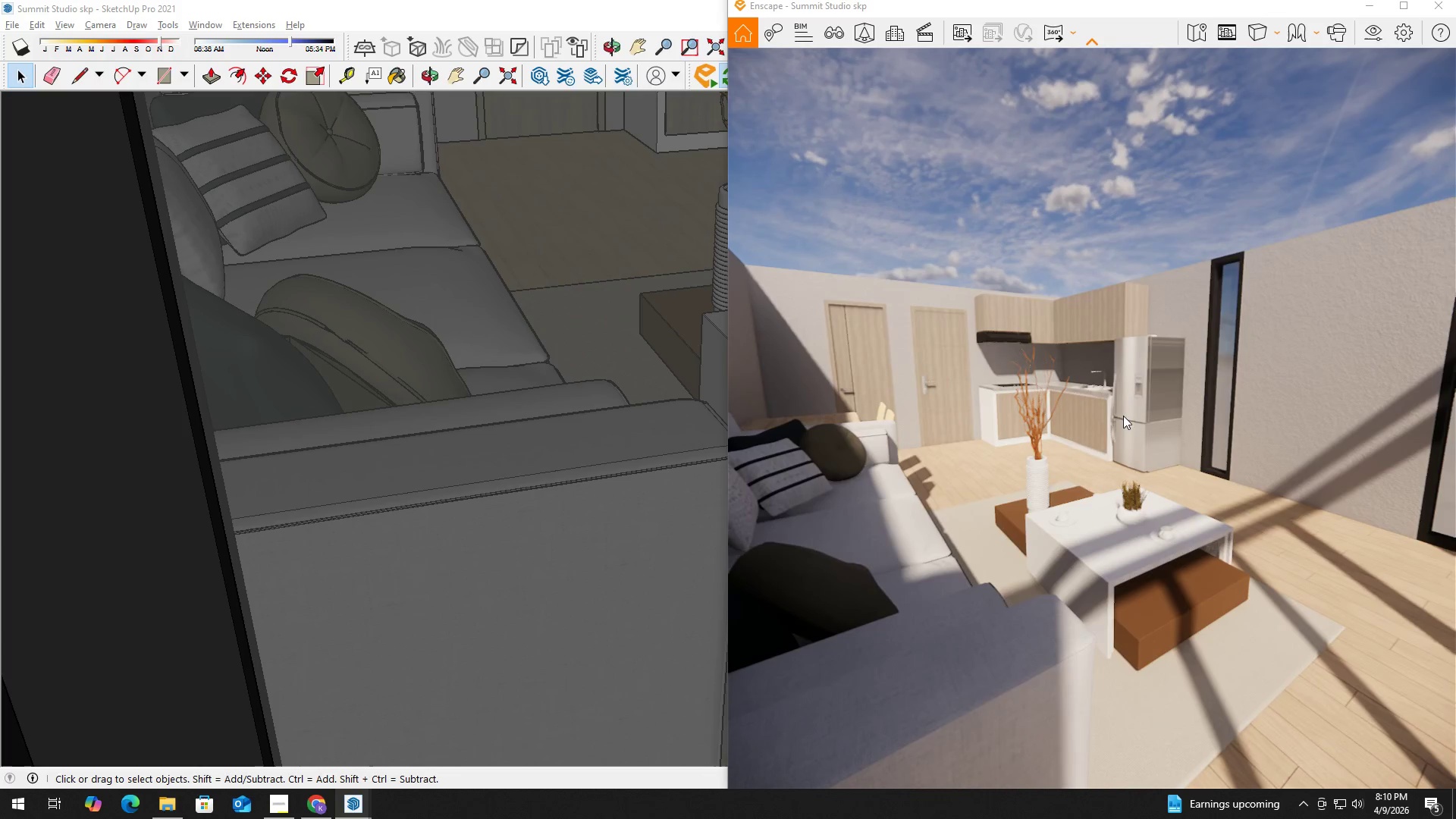 
type(dqeqe)
 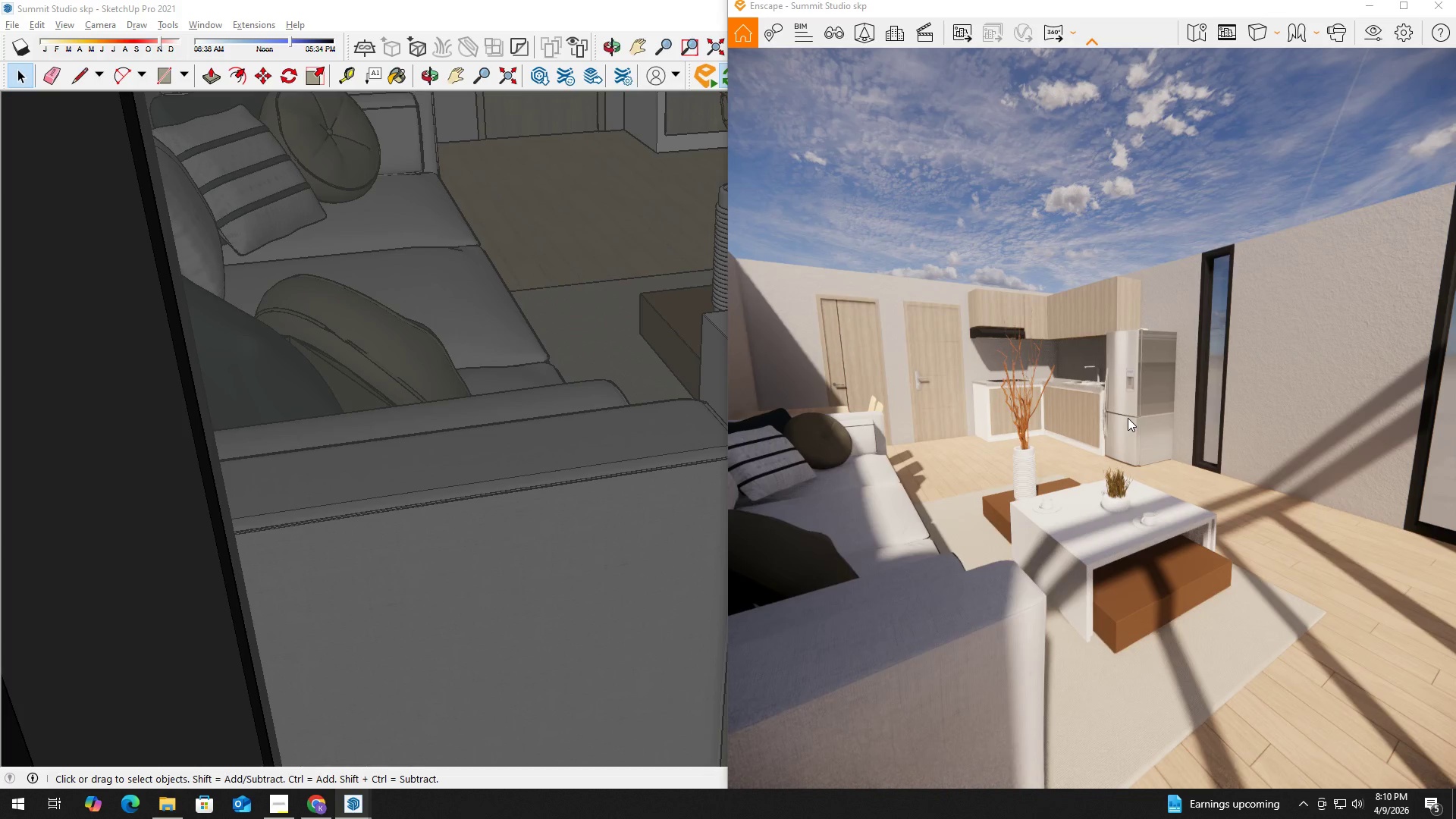 
left_click([1128, 418])
 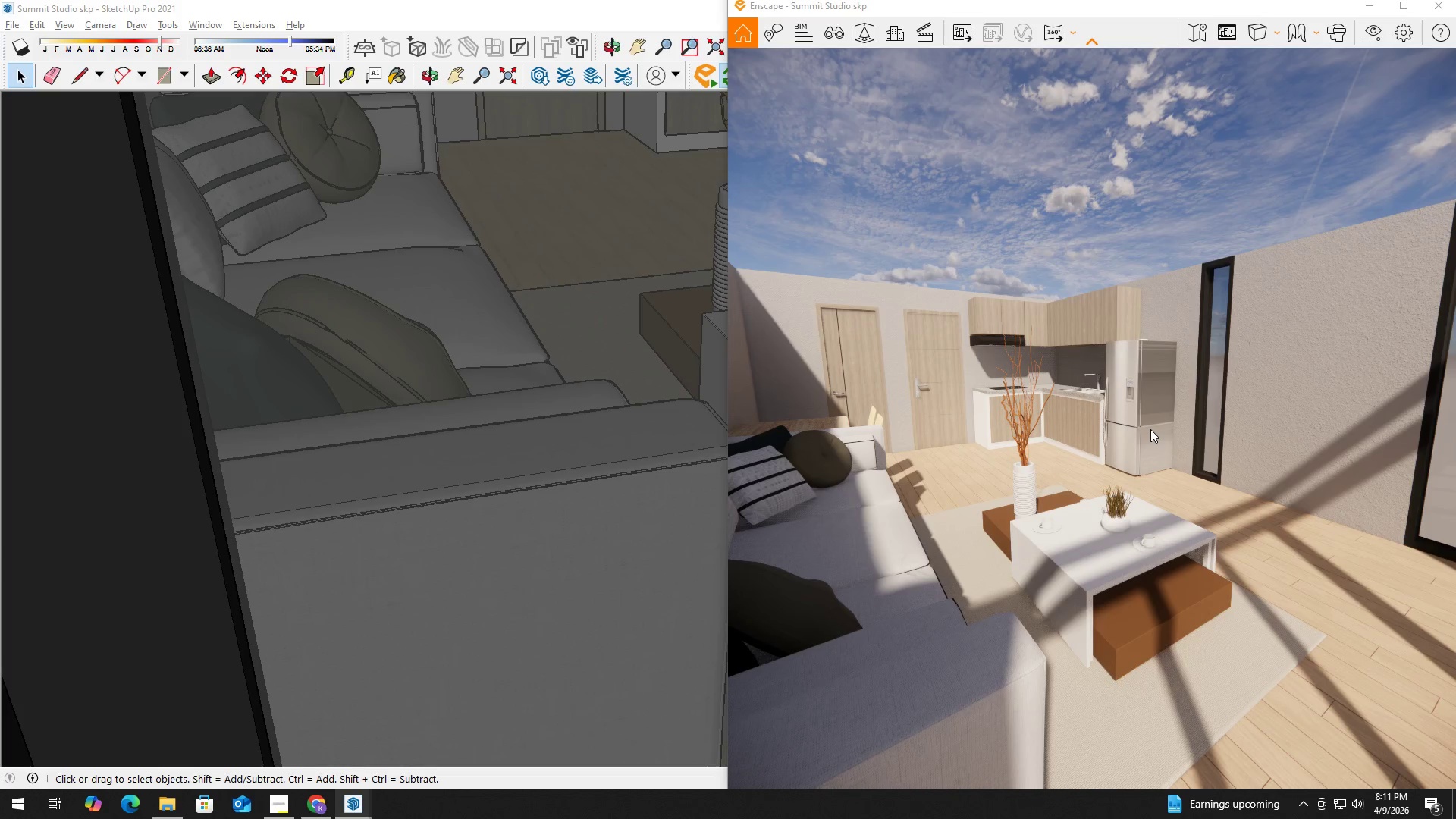 
wait(56.41)
 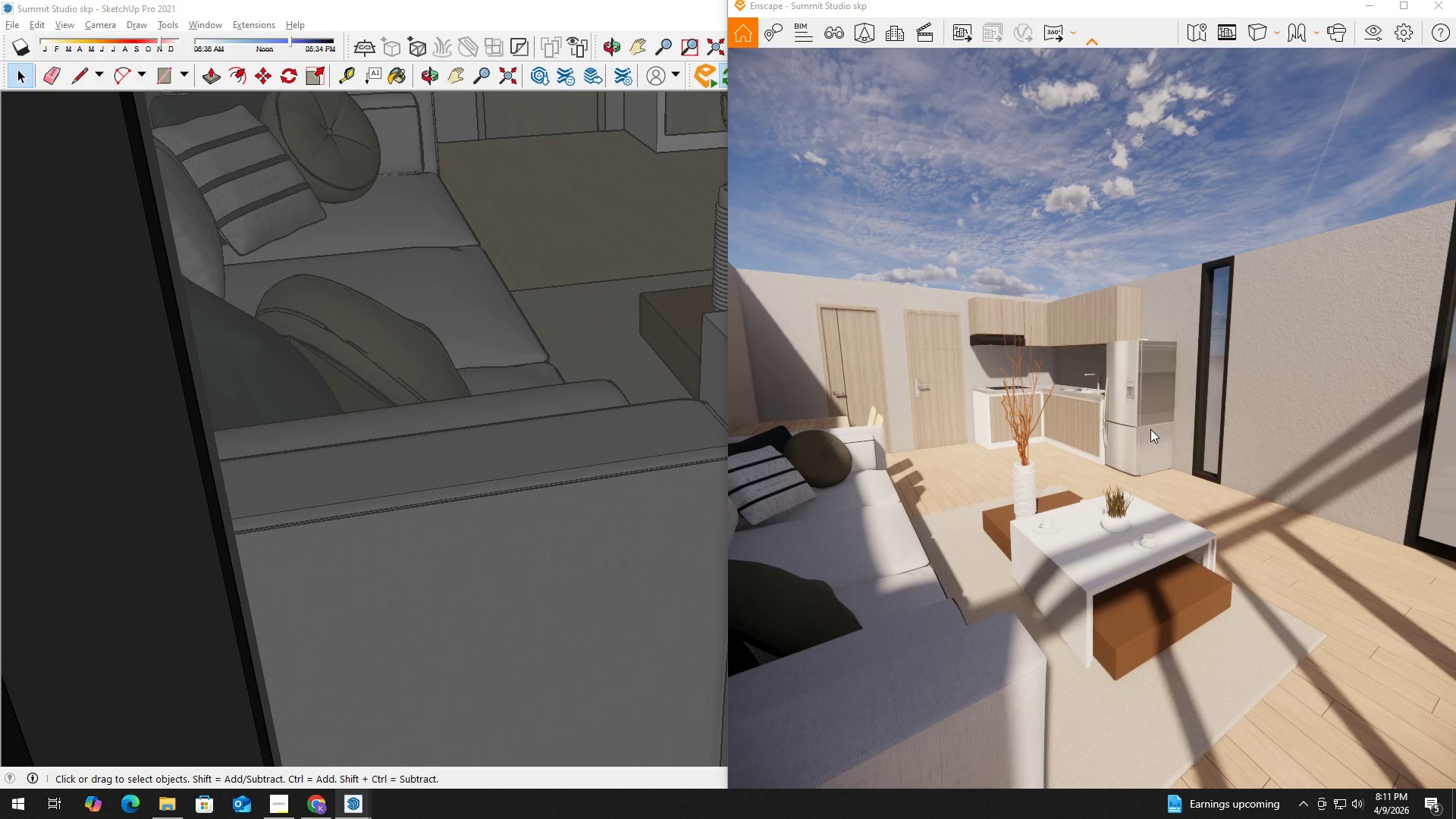 
key(Alt+Tab)
 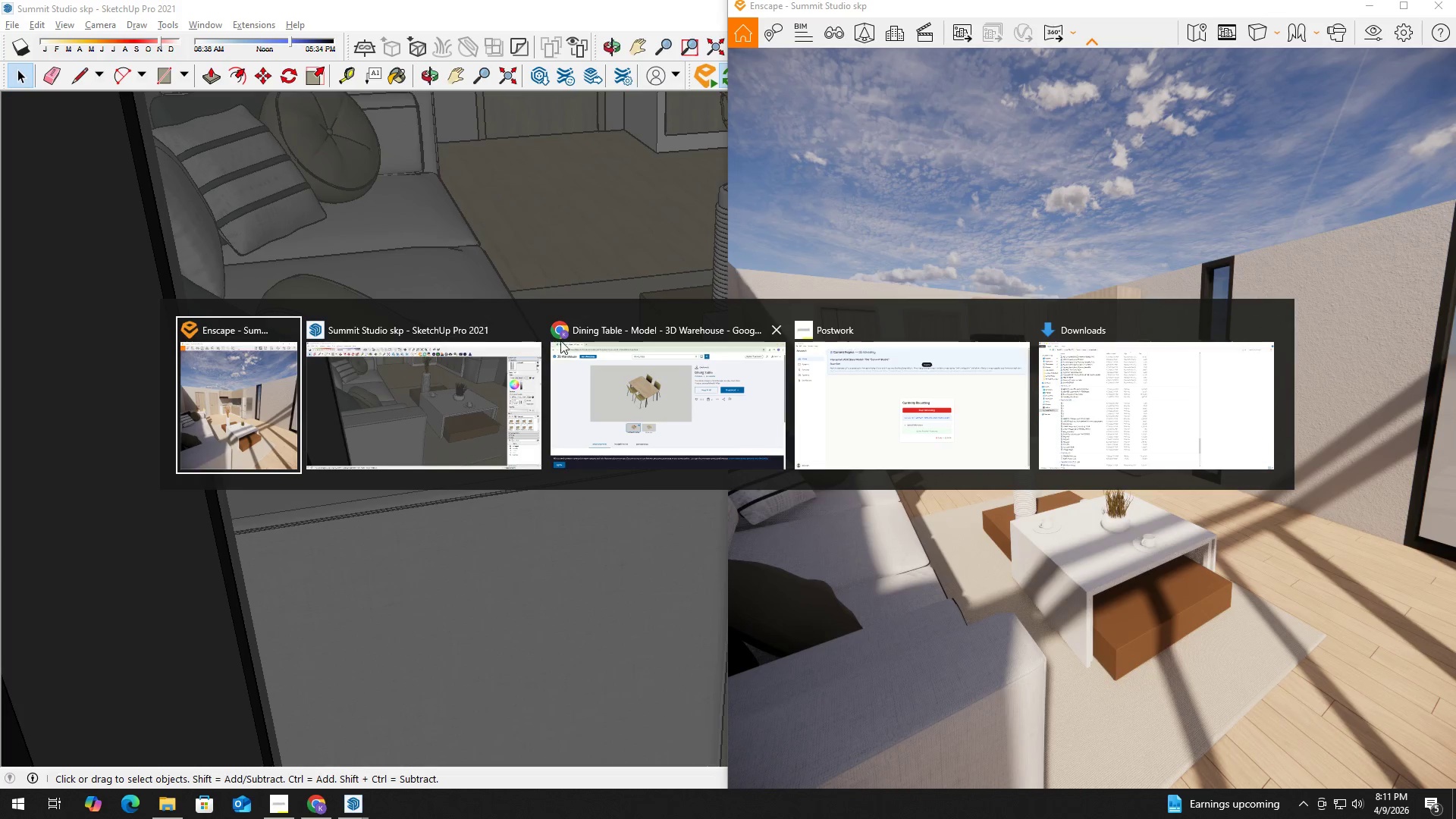 
left_click([428, 381])
 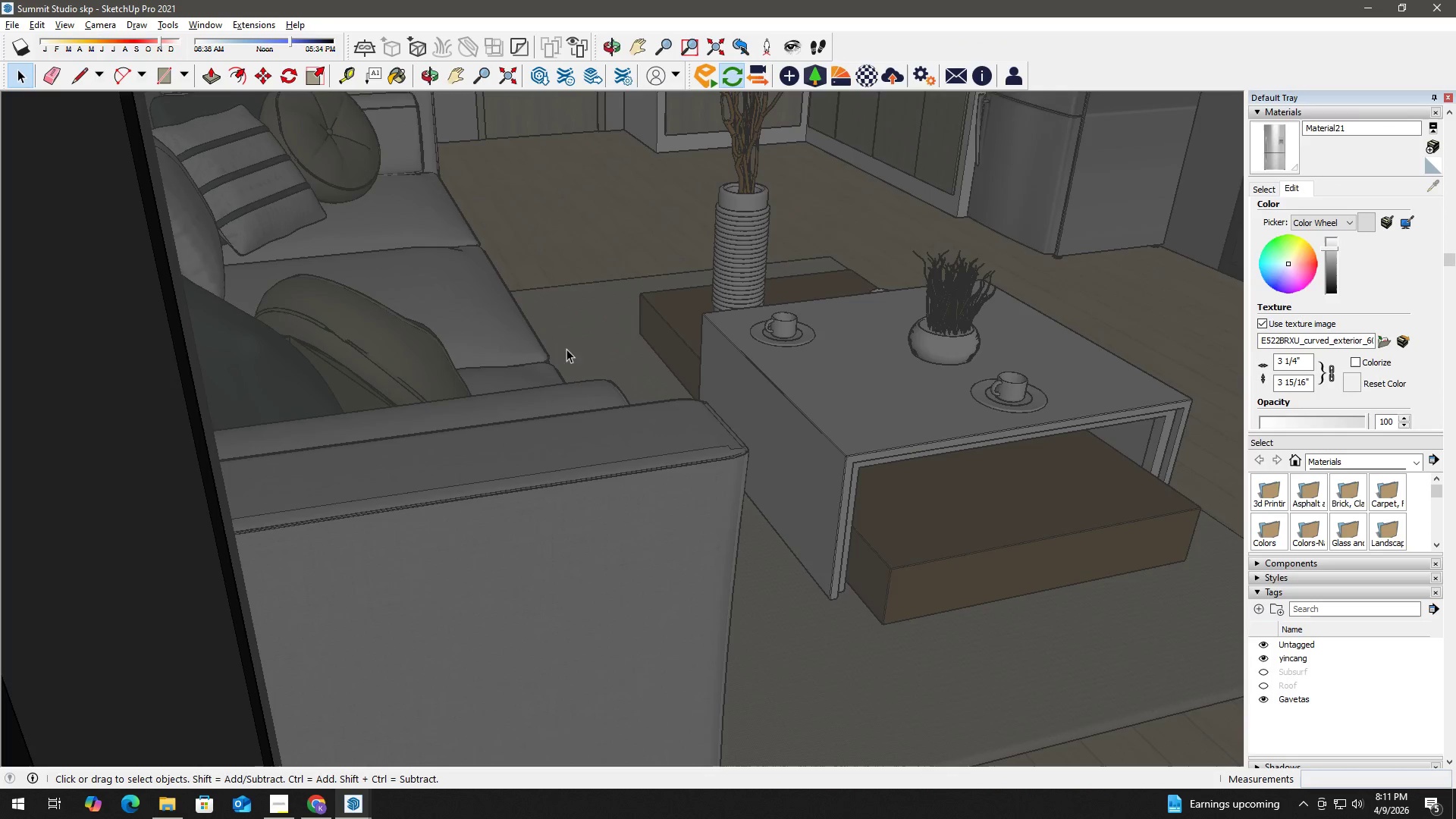 
scroll: coordinate [727, 196], scroll_direction: down, amount: 17.0
 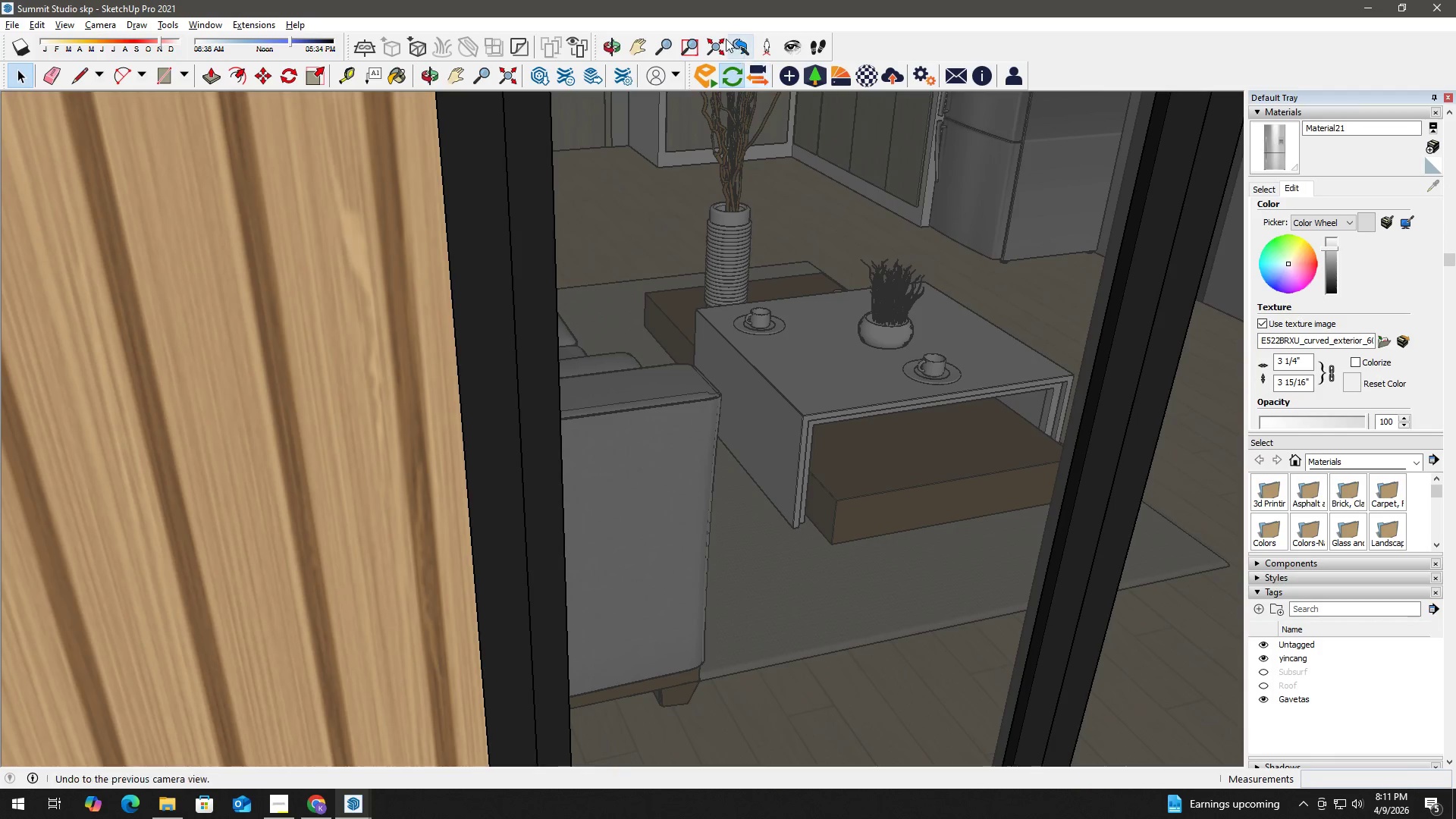 
left_click([720, 39])
 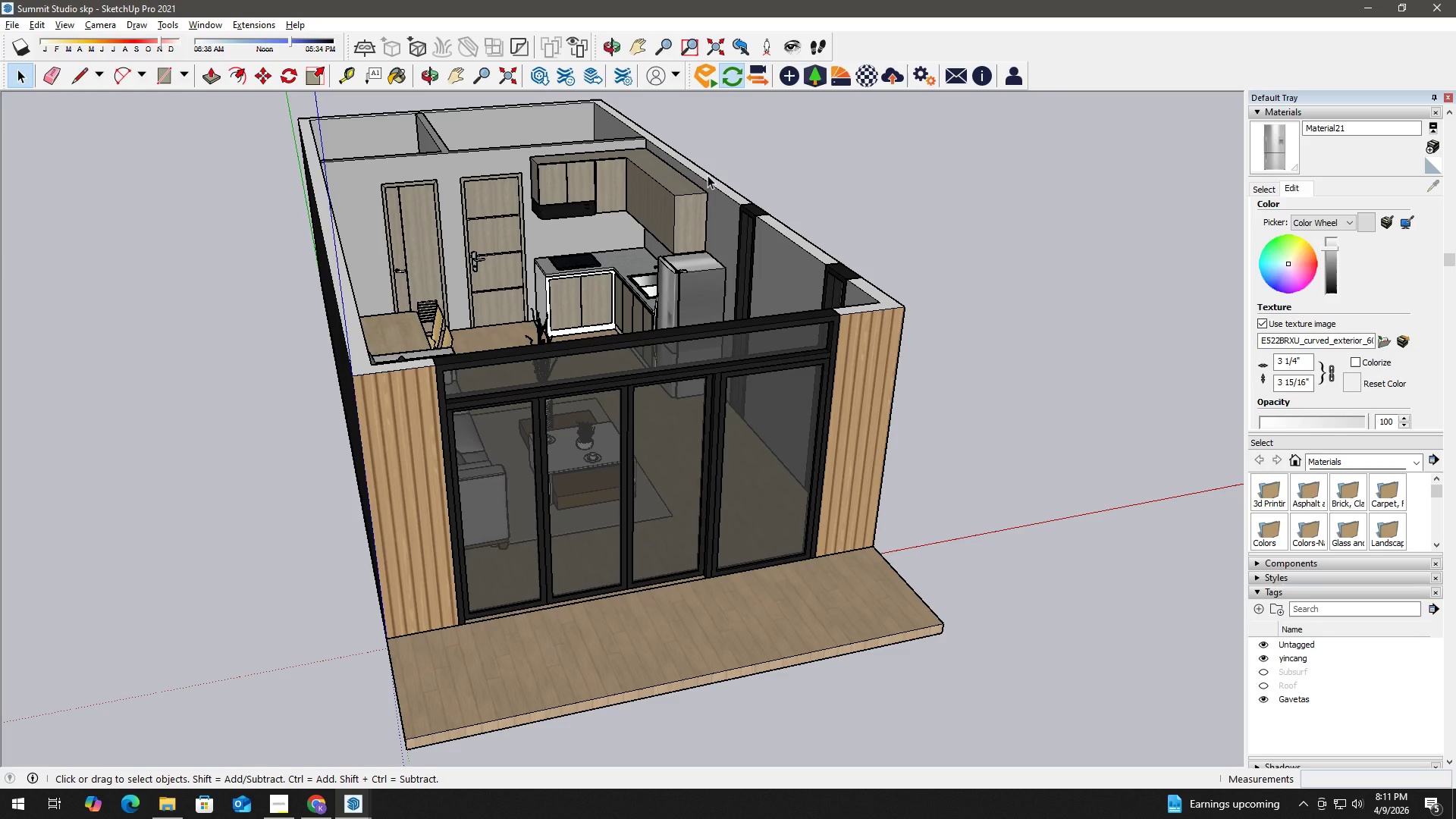 
key(H)
 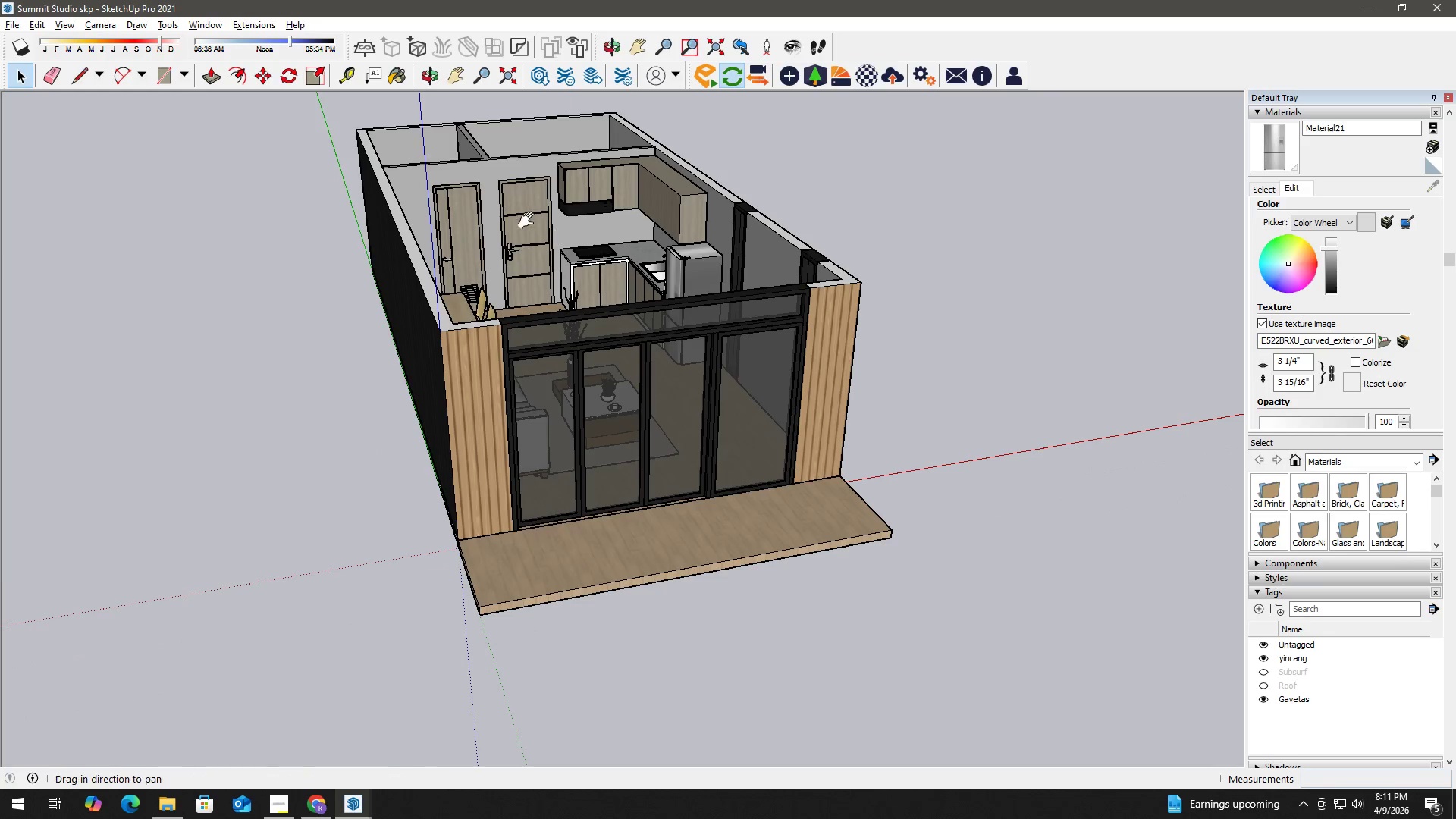 
left_click_drag(start_coordinate=[526, 213], to_coordinate=[731, 544])
 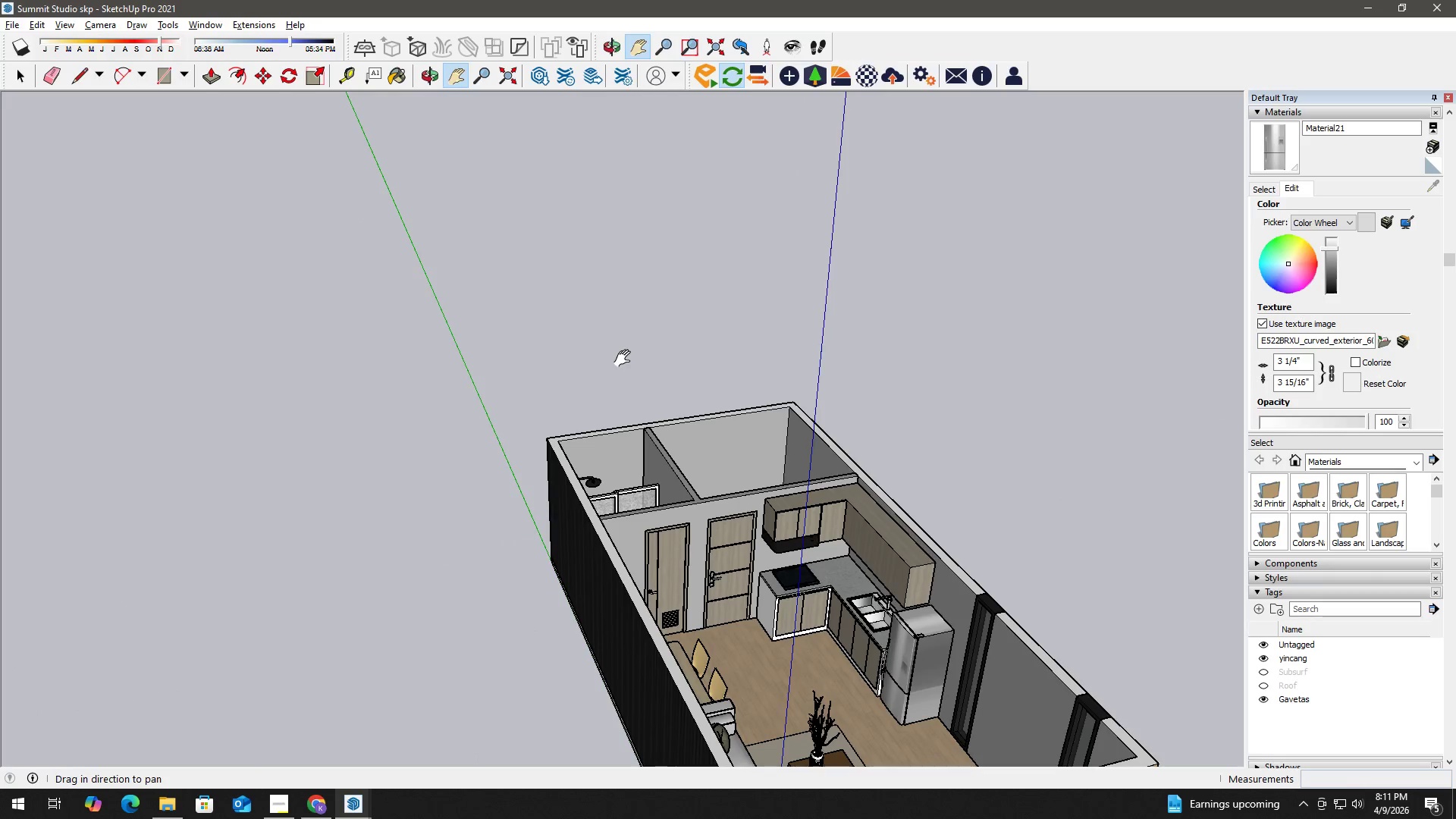 
scroll: coordinate [708, 200], scroll_direction: down, amount: 3.0
 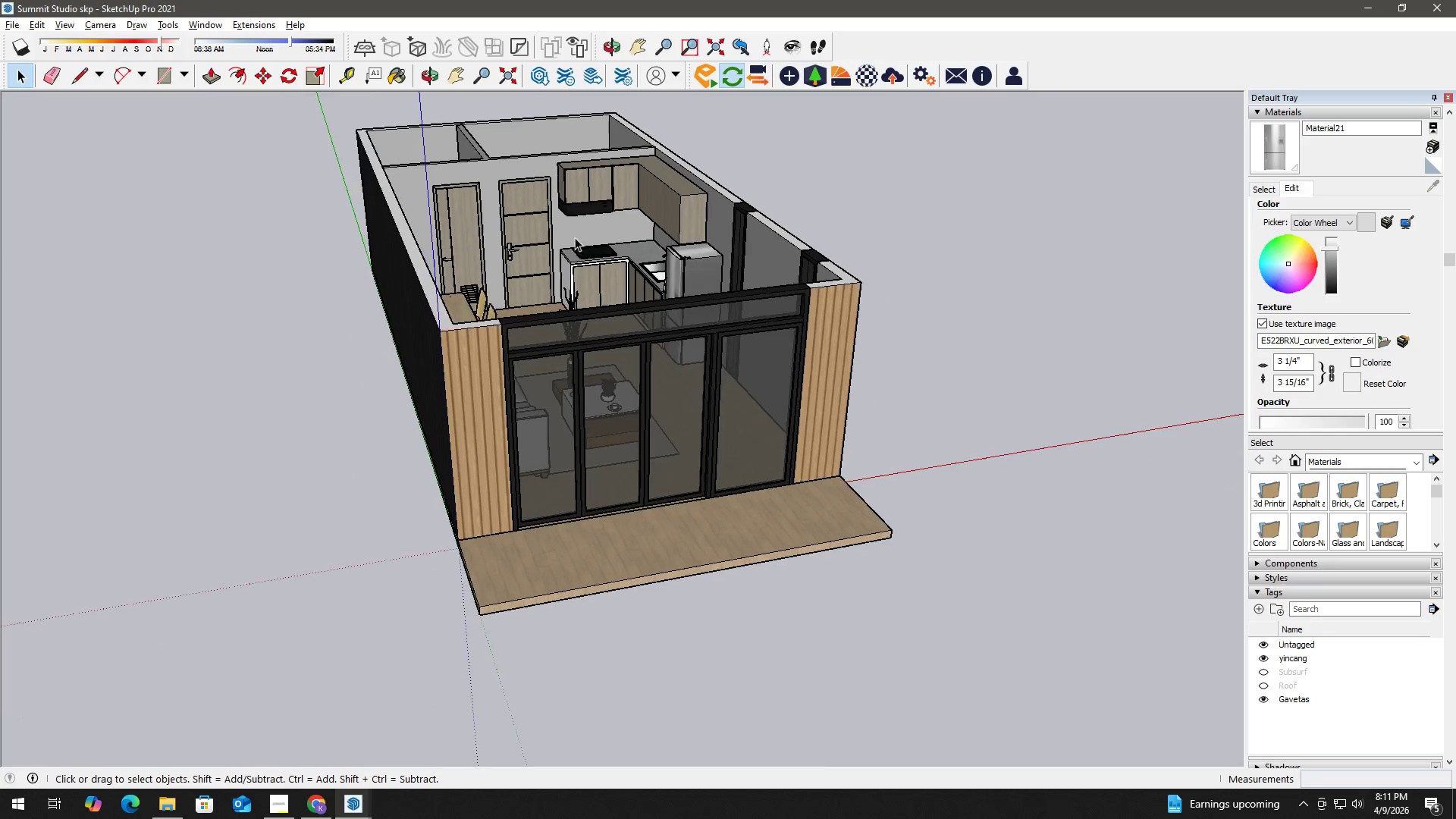 
scroll: coordinate [731, 513], scroll_direction: up, amount: 17.0
 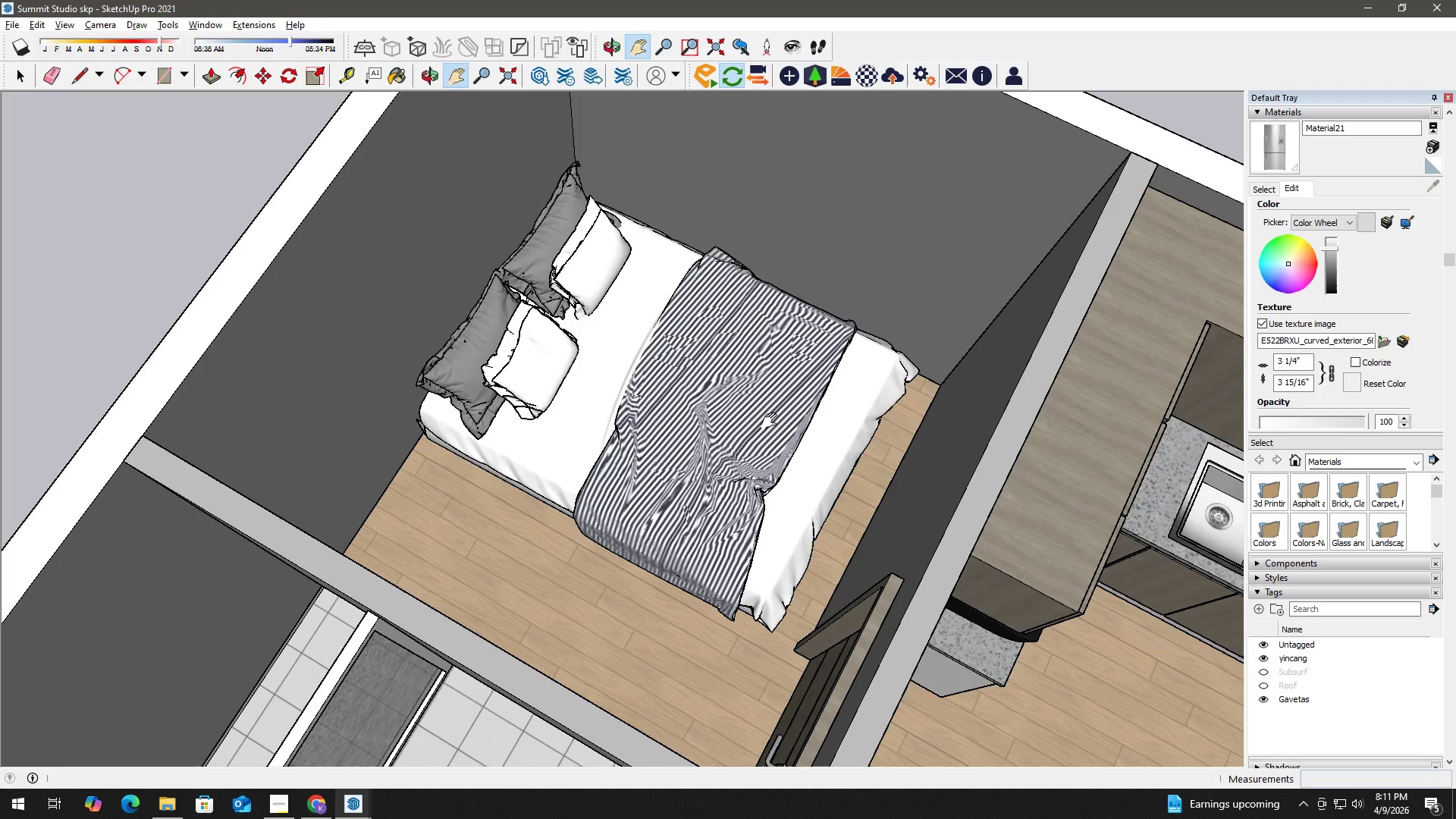 
key(Space)
 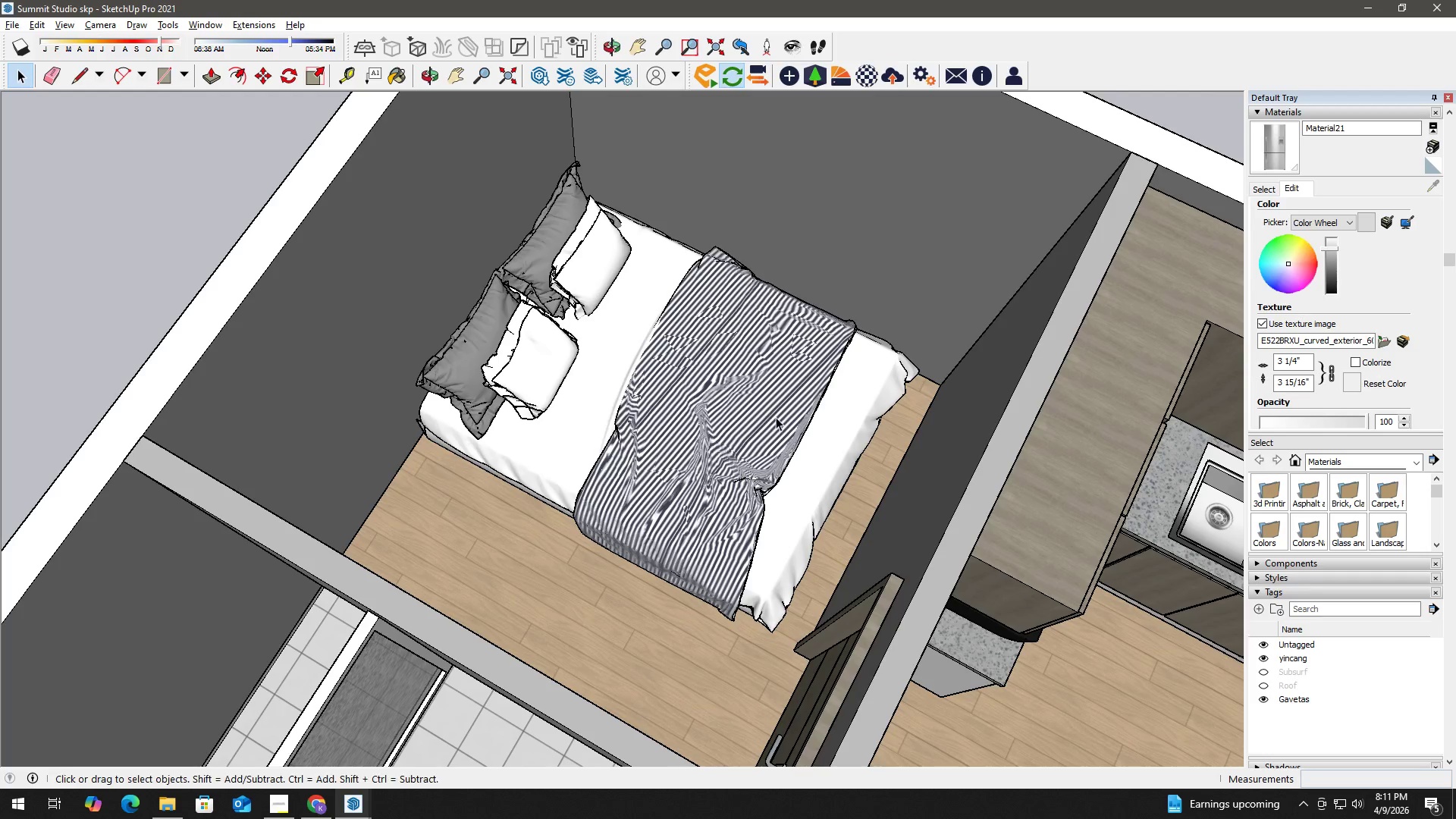 
left_click([776, 416])
 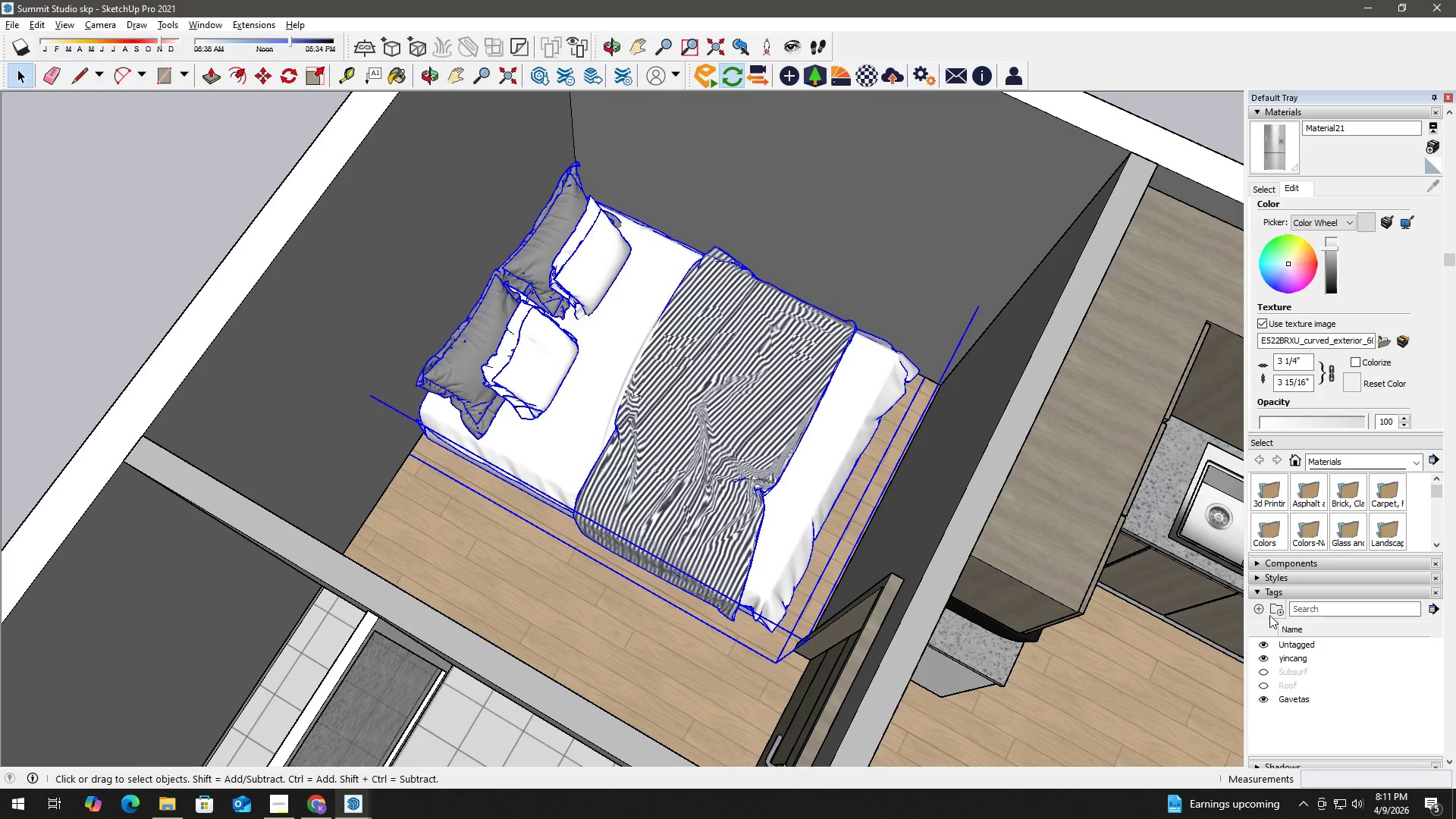 
left_click([1257, 604])
 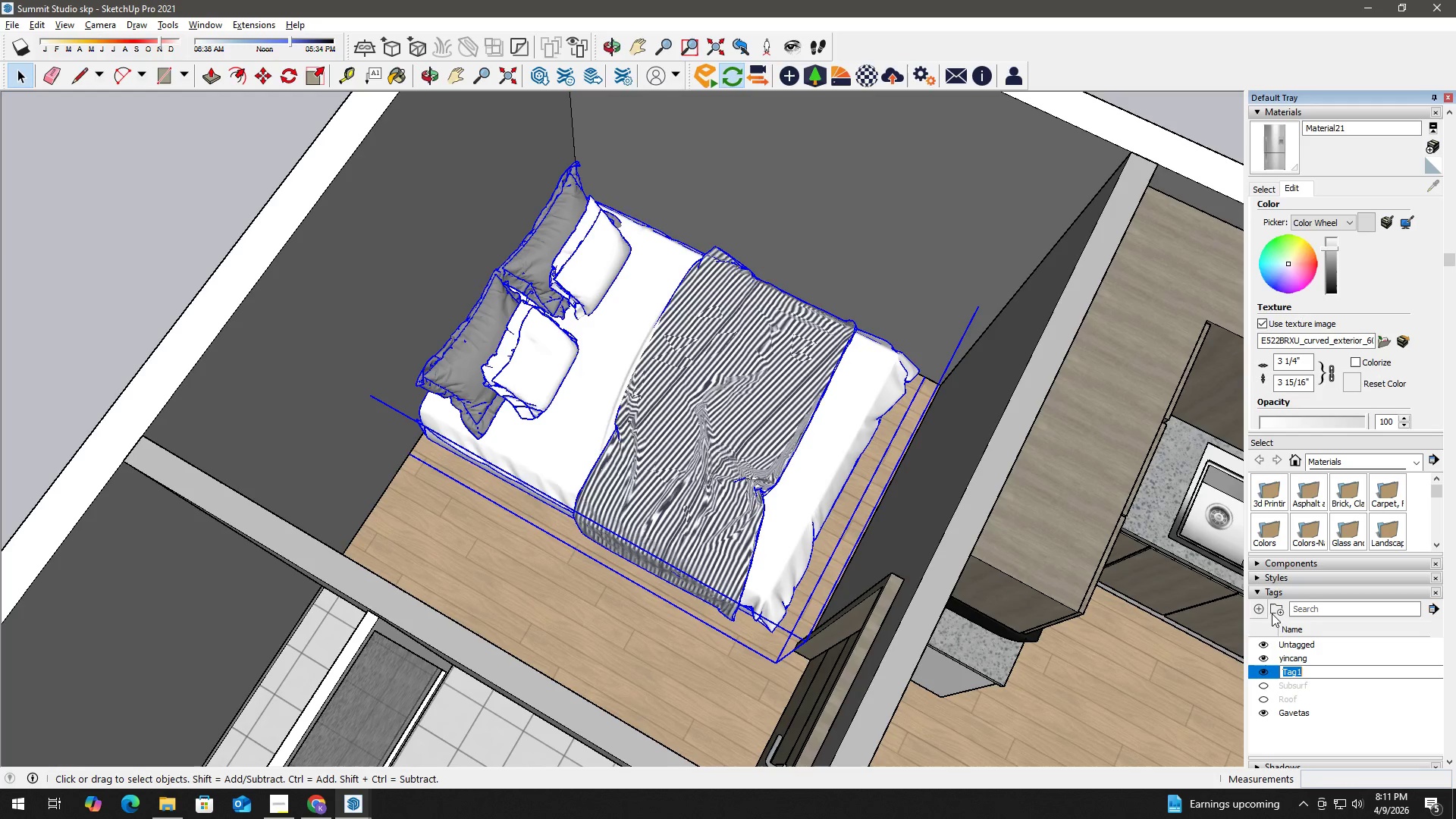 
type(bed)
key(NumpadEnter)
 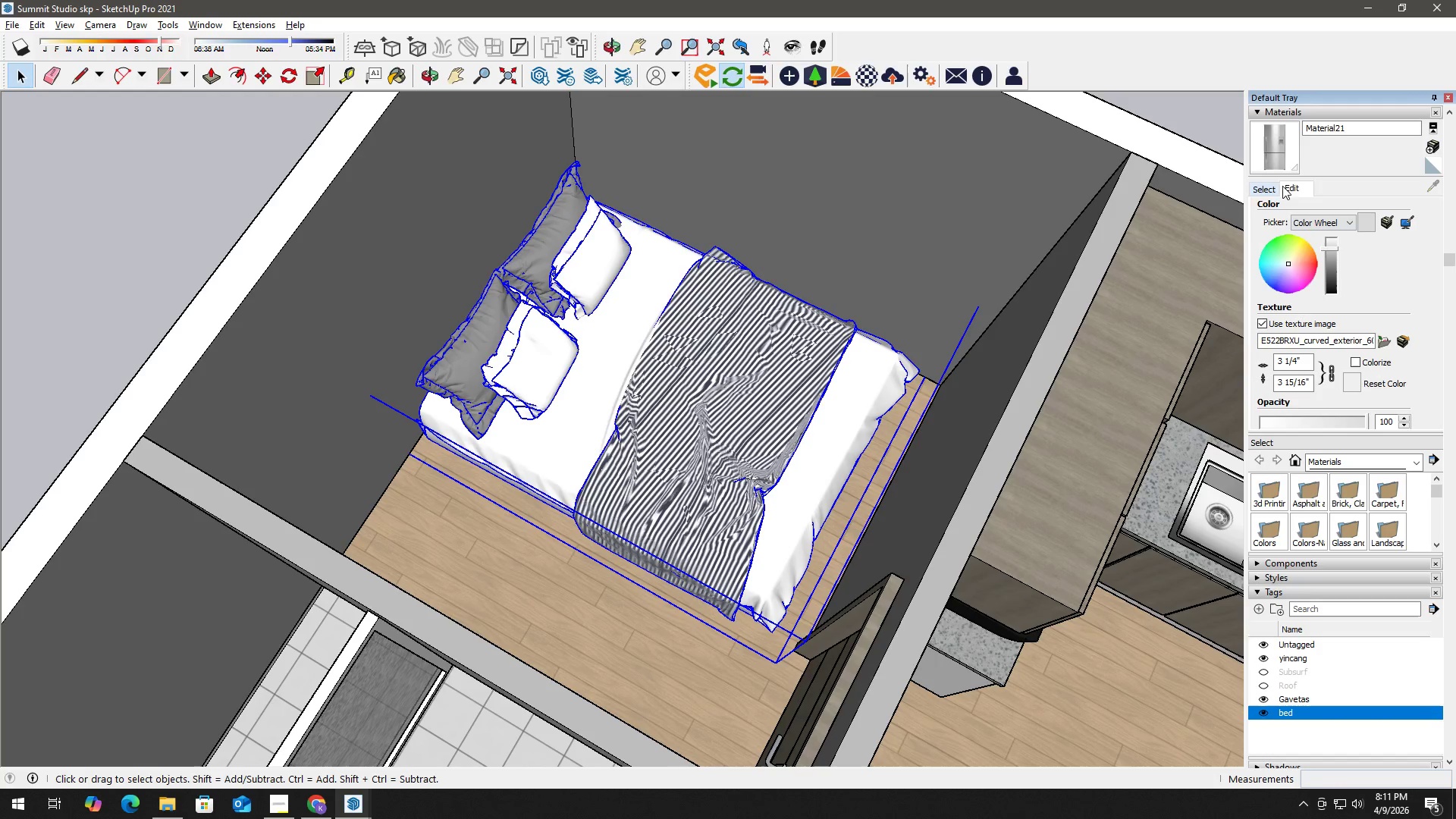 
left_click([1265, 113])
 